 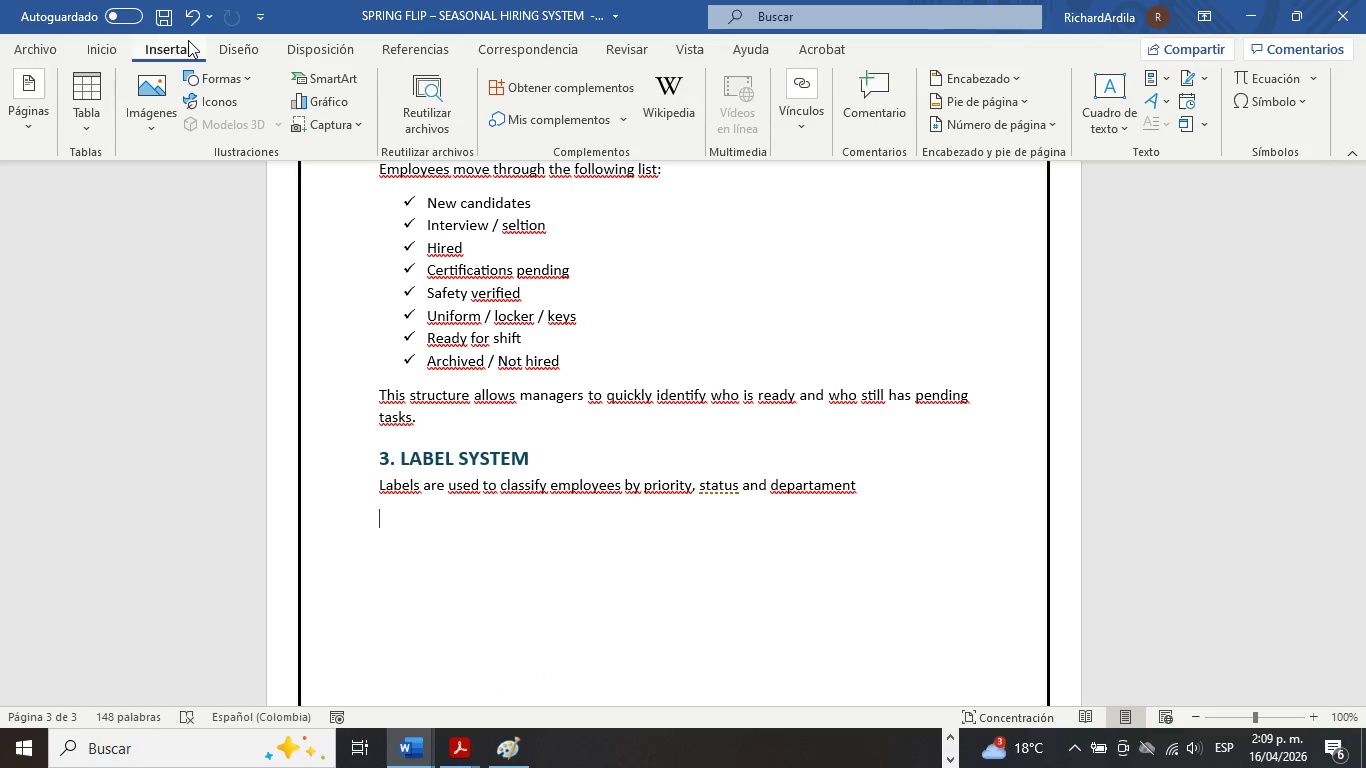 
left_click([105, 136])
 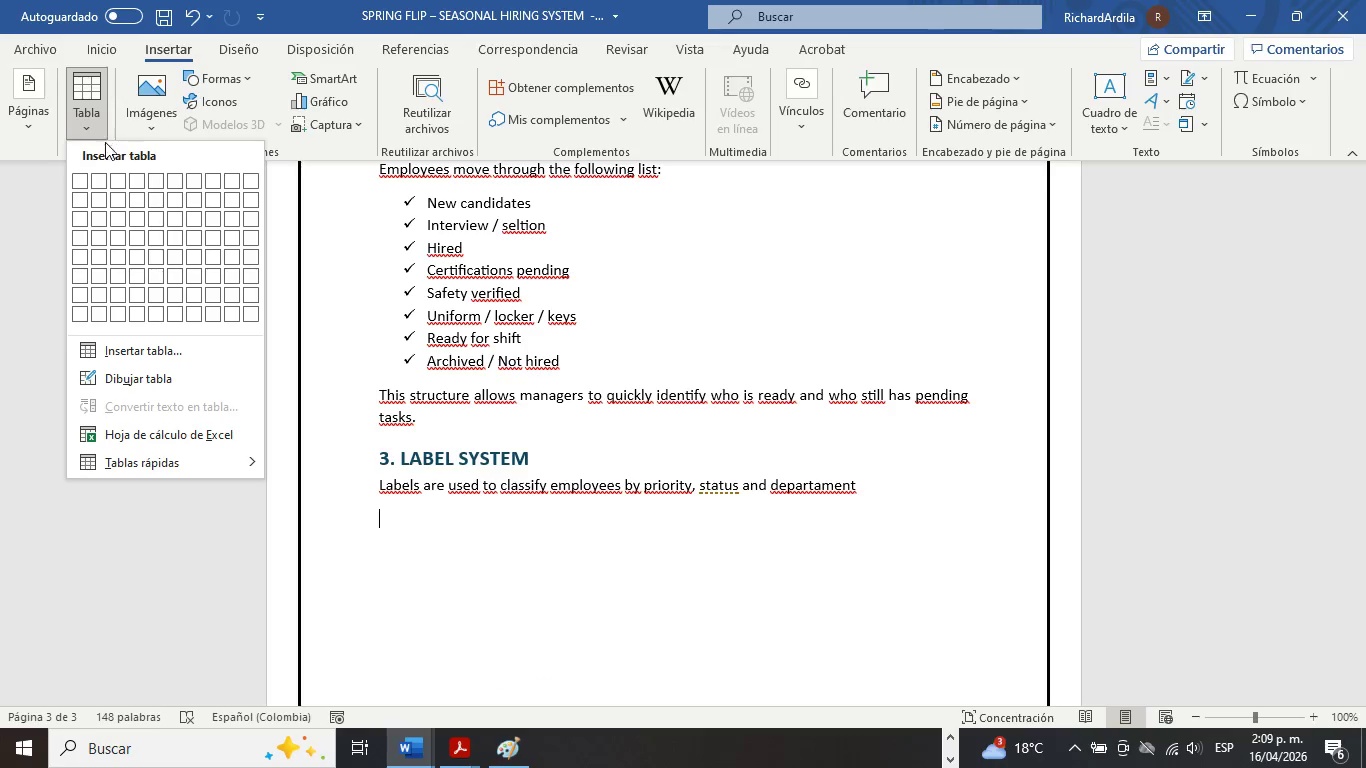 
mouse_move([129, 184])
 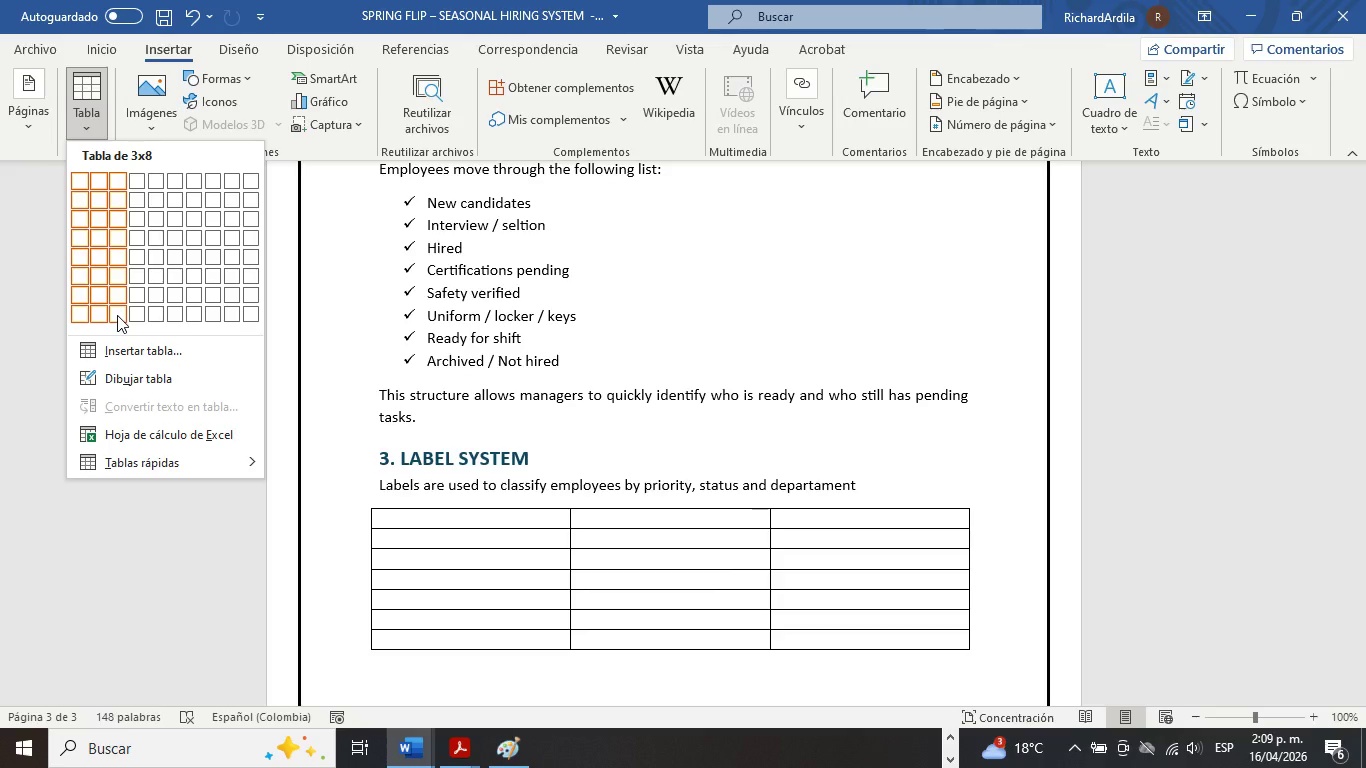 
left_click([117, 315])
 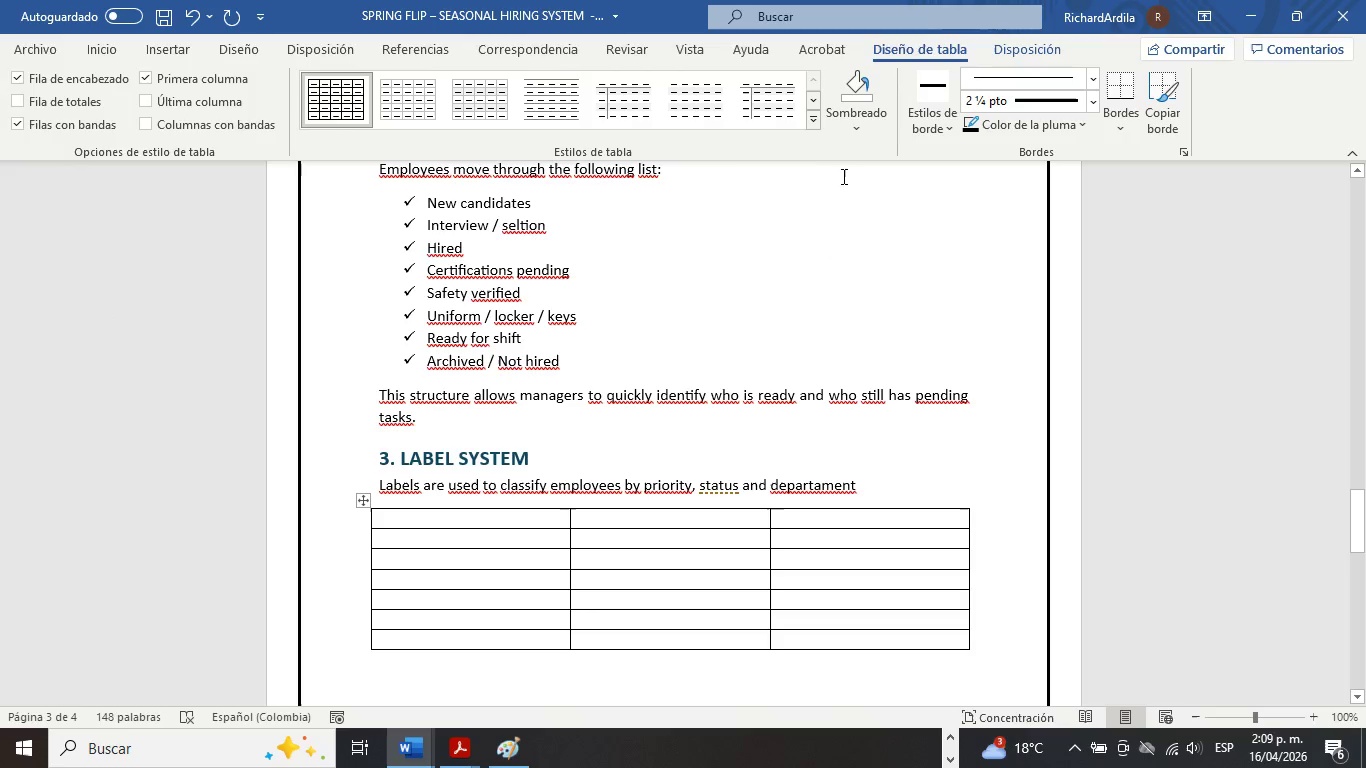 
left_click([820, 126])
 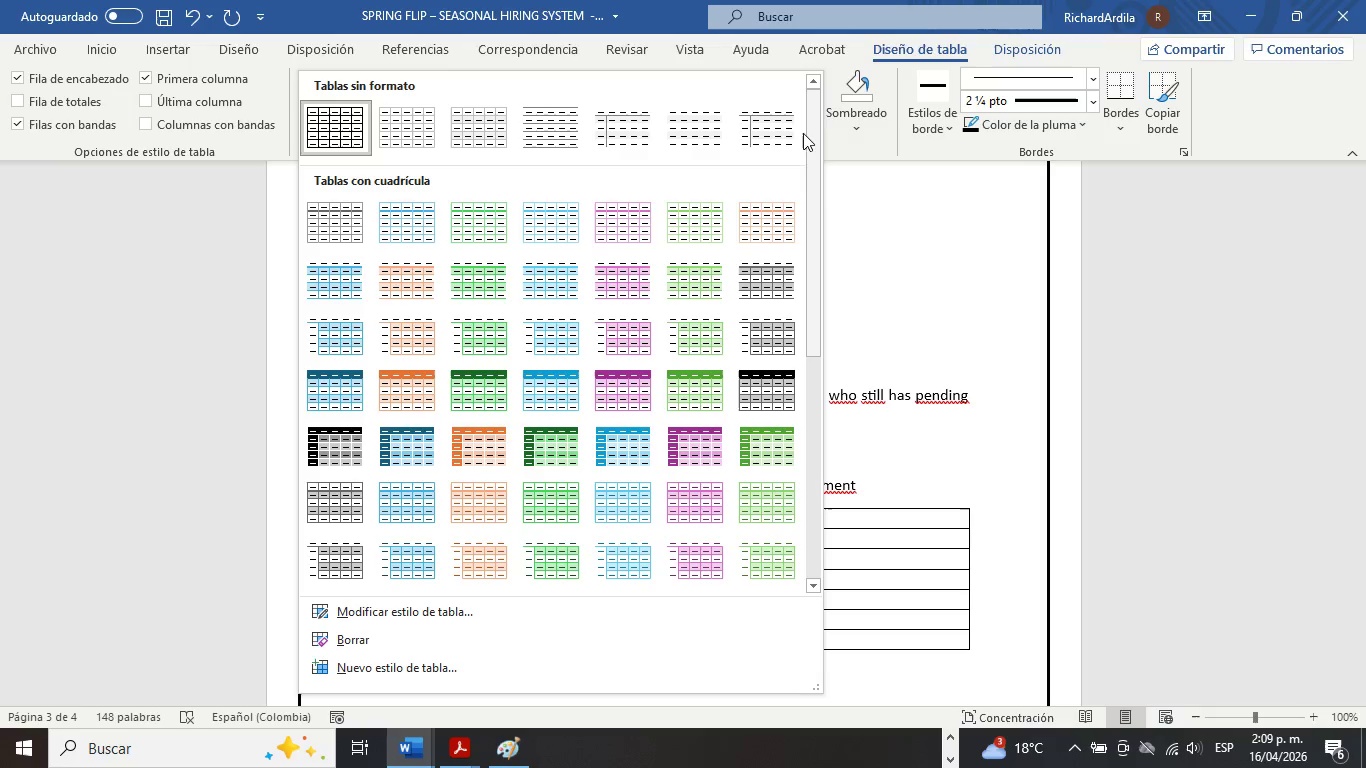 
mouse_move([779, 154])
 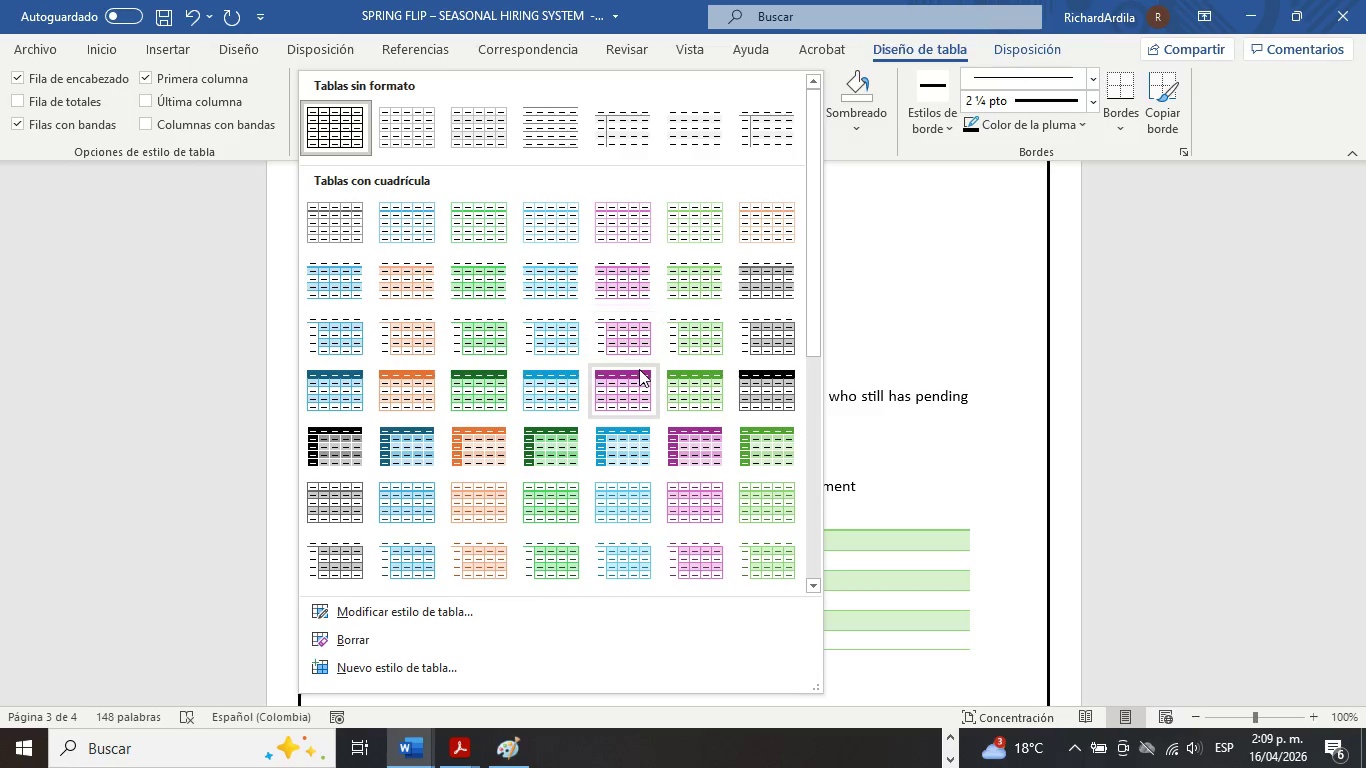 
mouse_move([654, 380])
 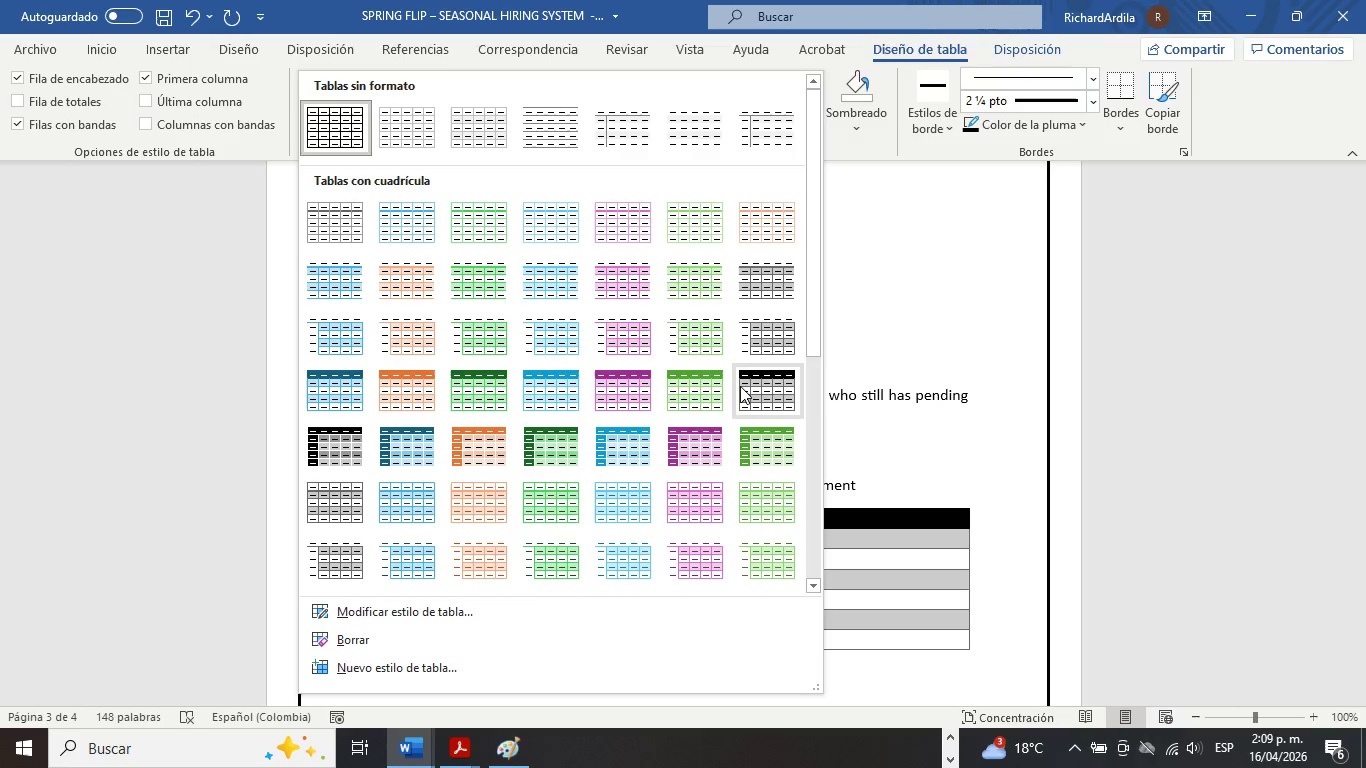 
mouse_move([742, 388])
 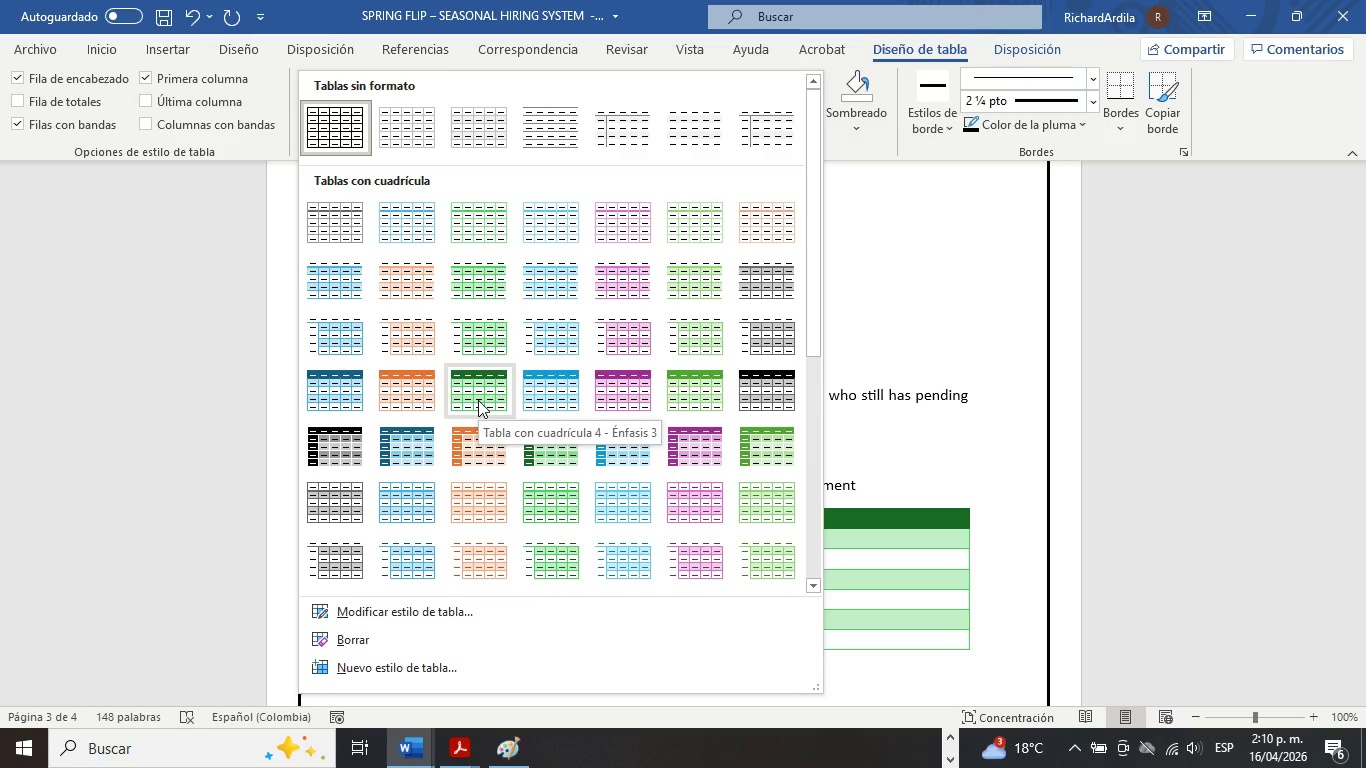 
wait(5.7)
 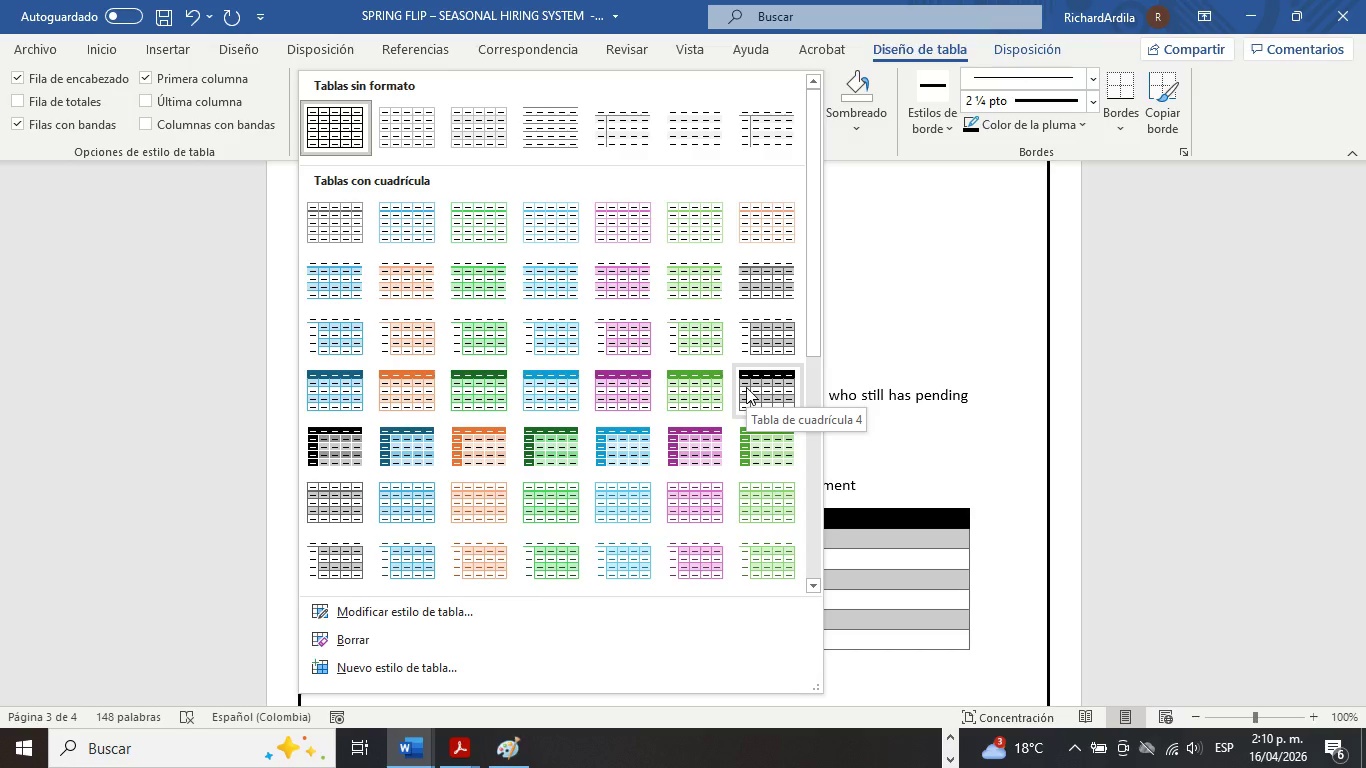 
left_click([478, 400])
 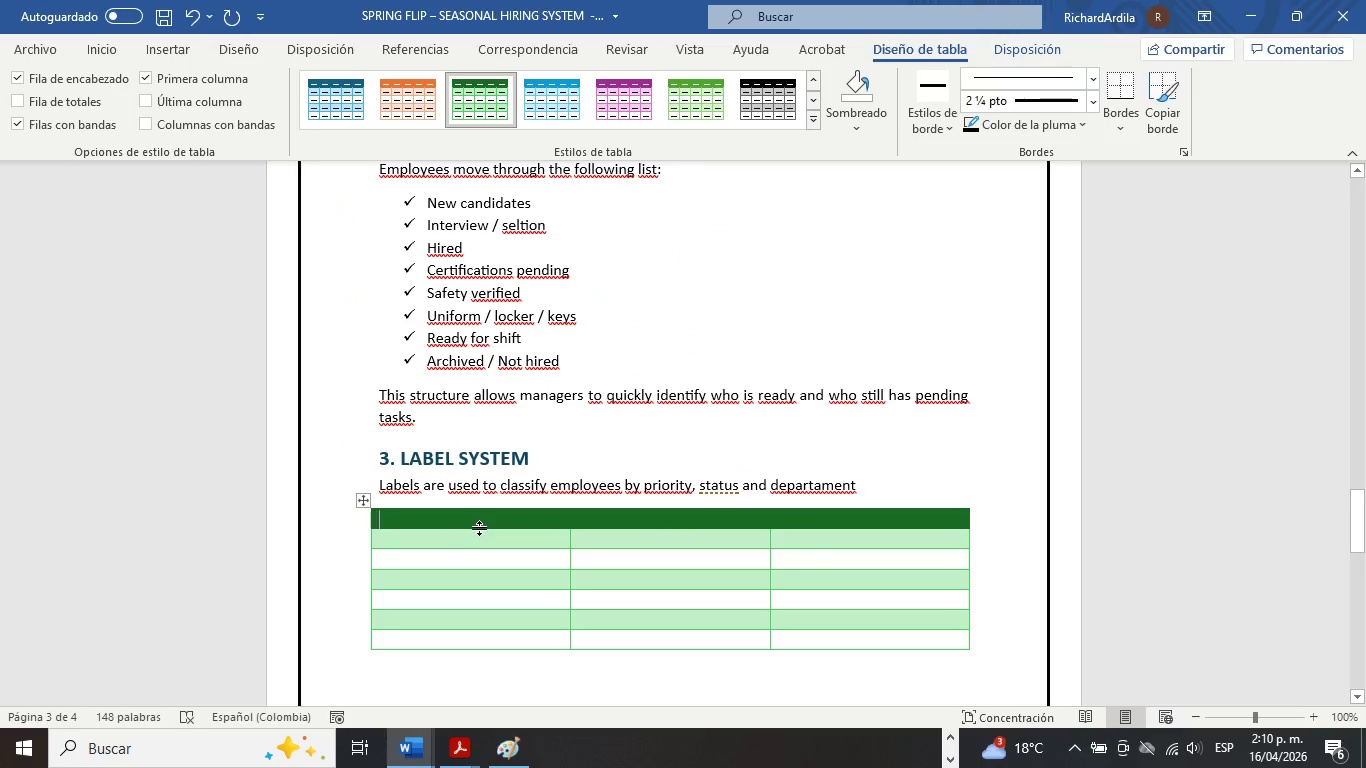 
left_click_drag(start_coordinate=[479, 520], to_coordinate=[782, 517])
 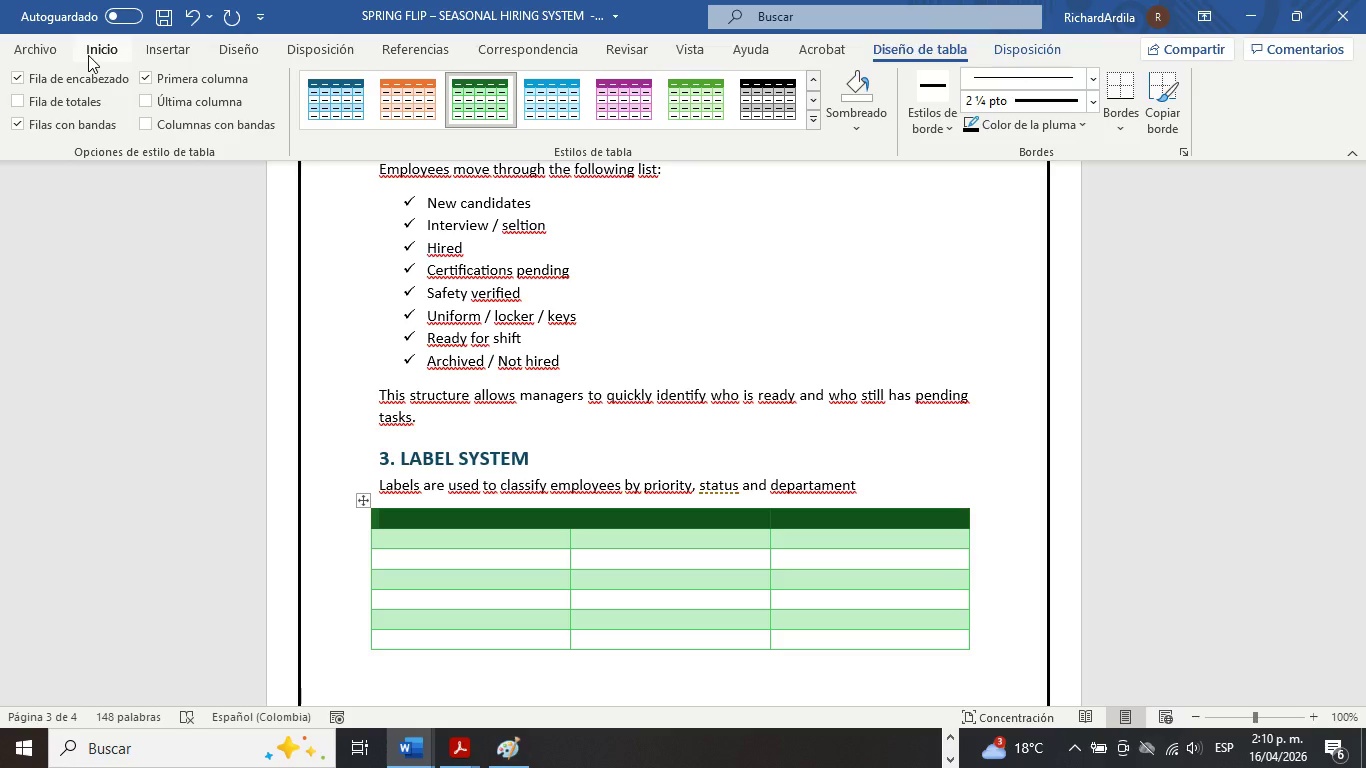 
left_click([89, 55])
 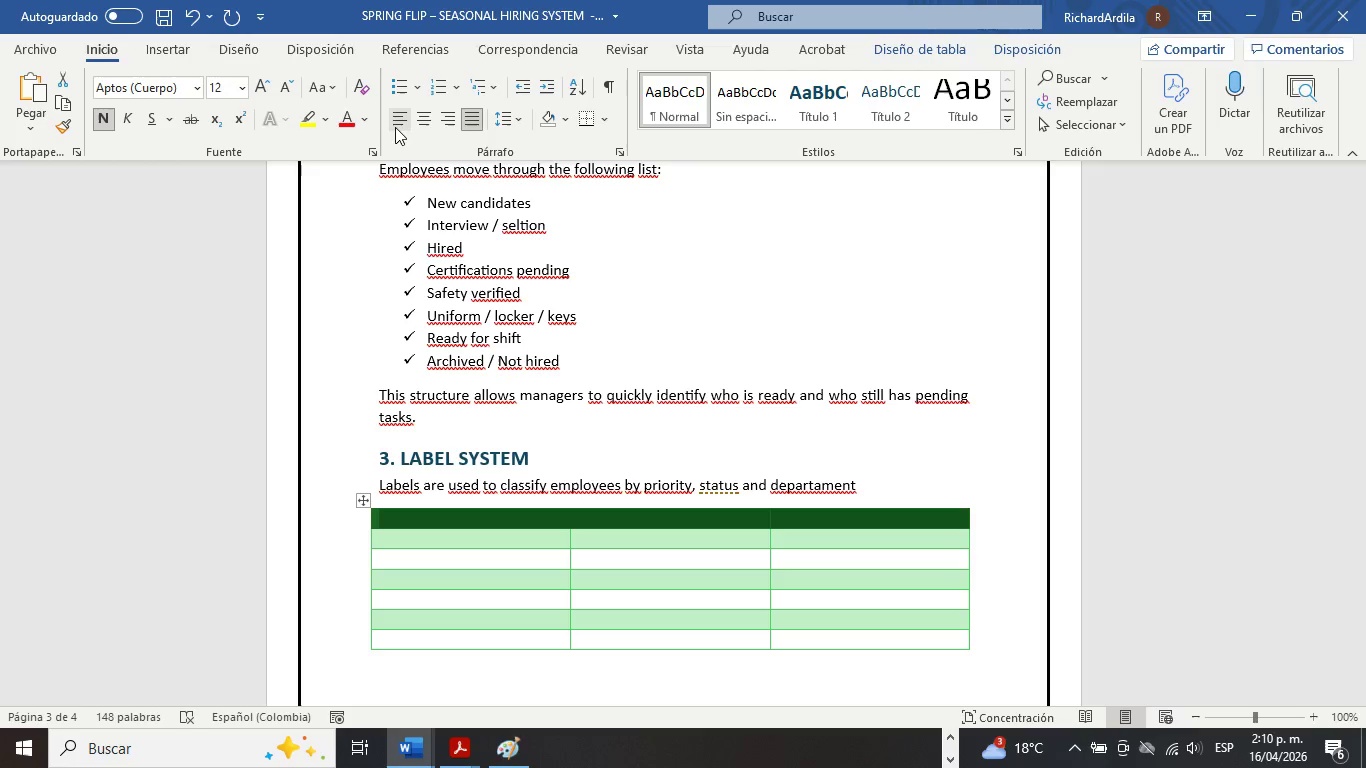 
left_click([421, 125])
 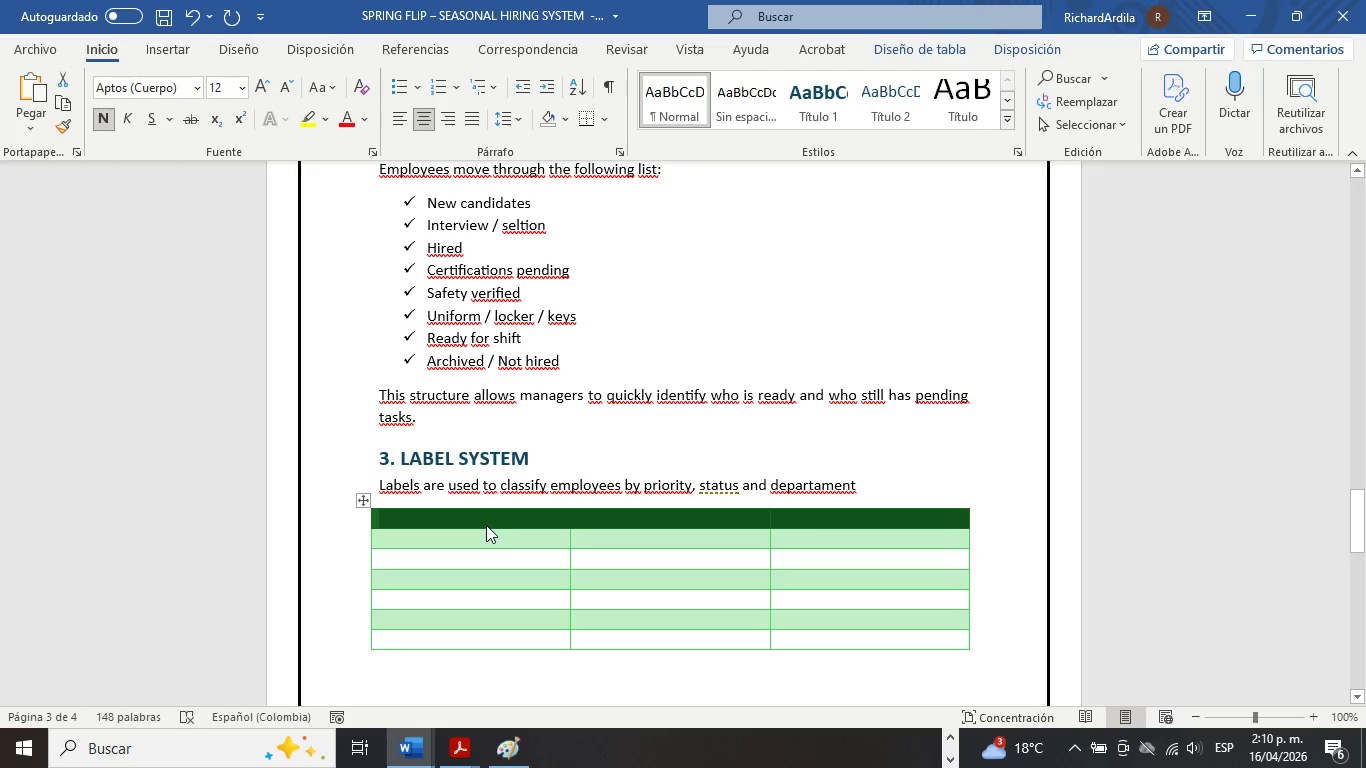 
left_click([486, 518])
 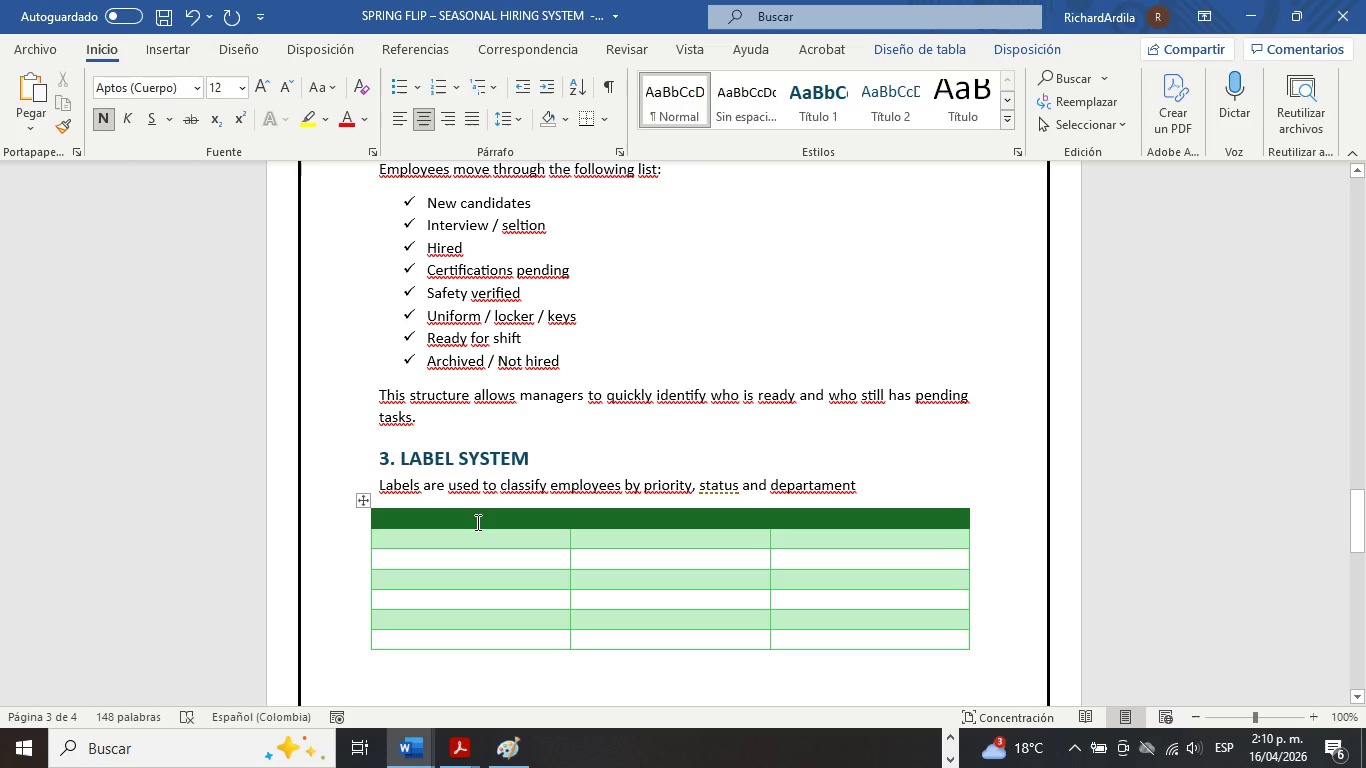 
type(LABEL)
 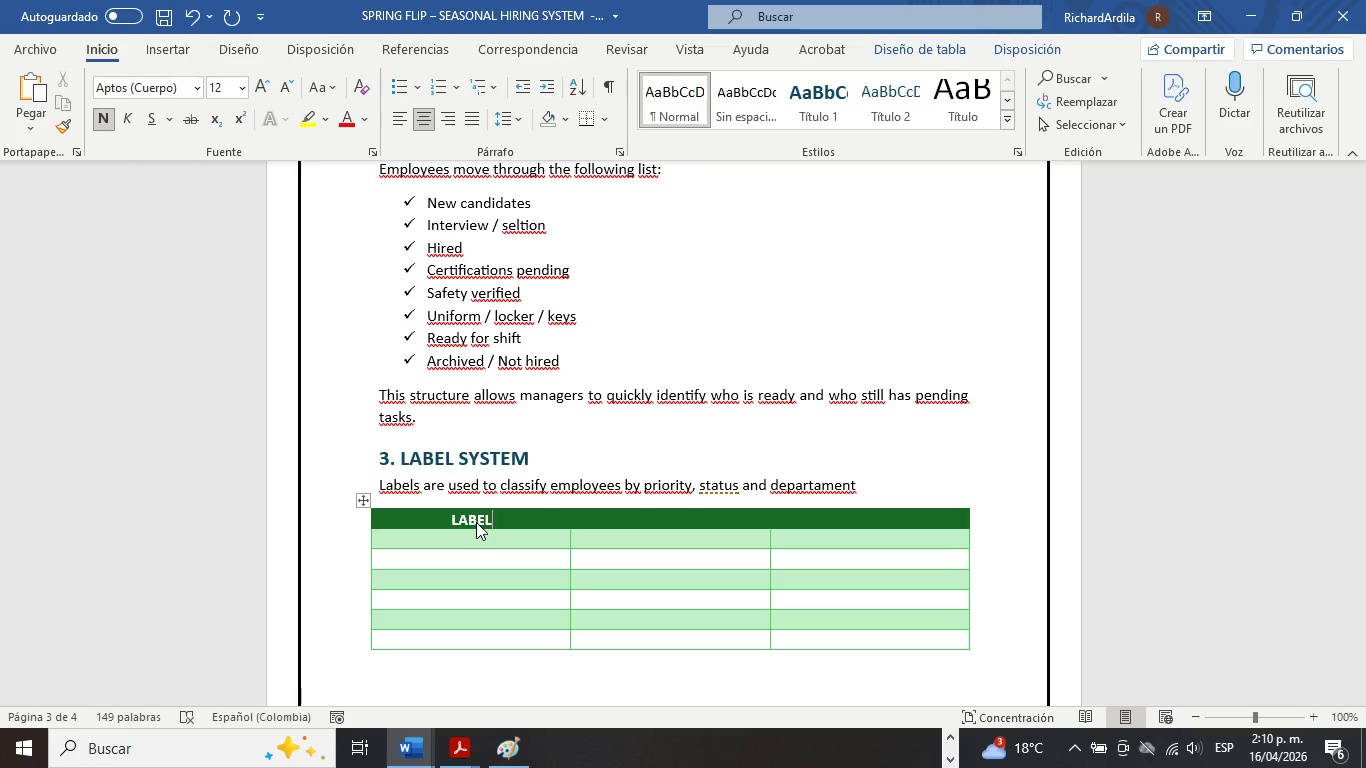 
type( COLOR)
key(Tab)
type(LABEL NAME)
key(Tab)
type(PURPOSE)
 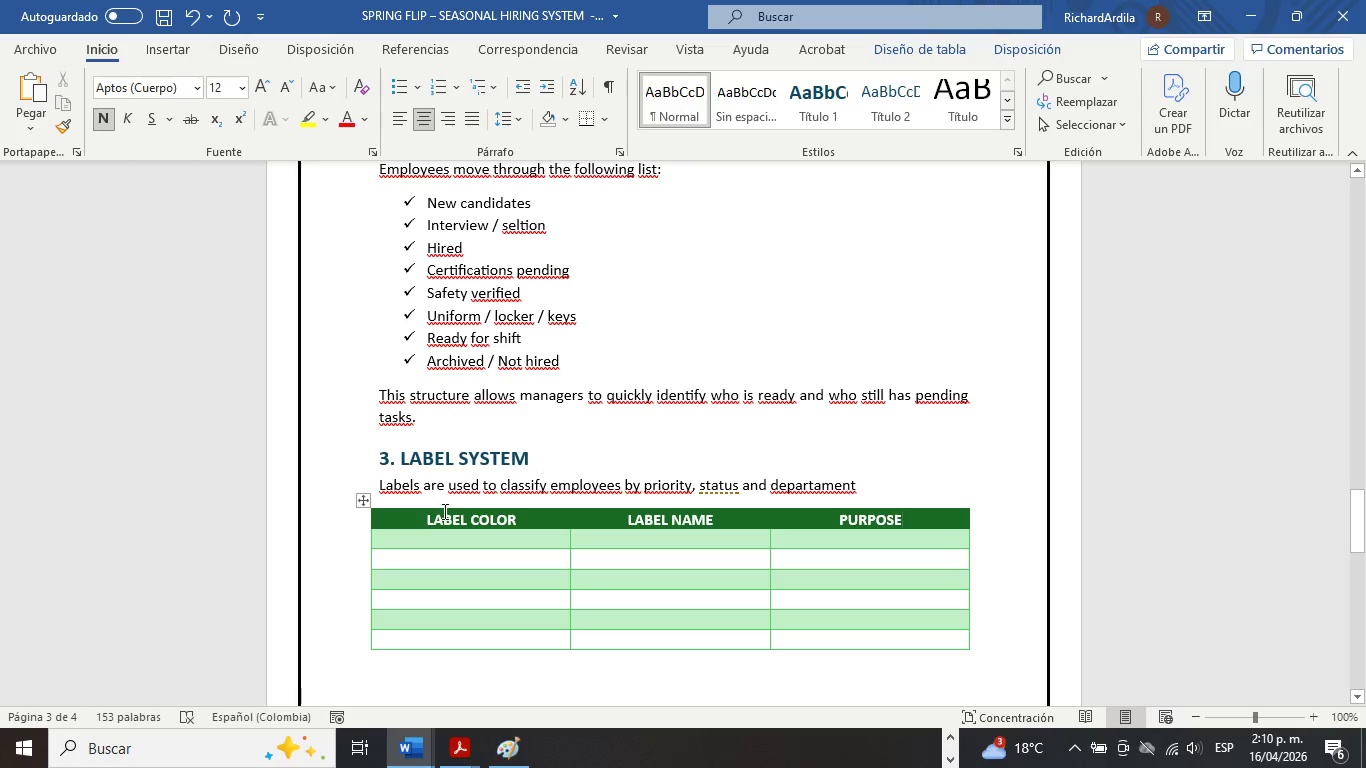 
left_click([471, 541])
 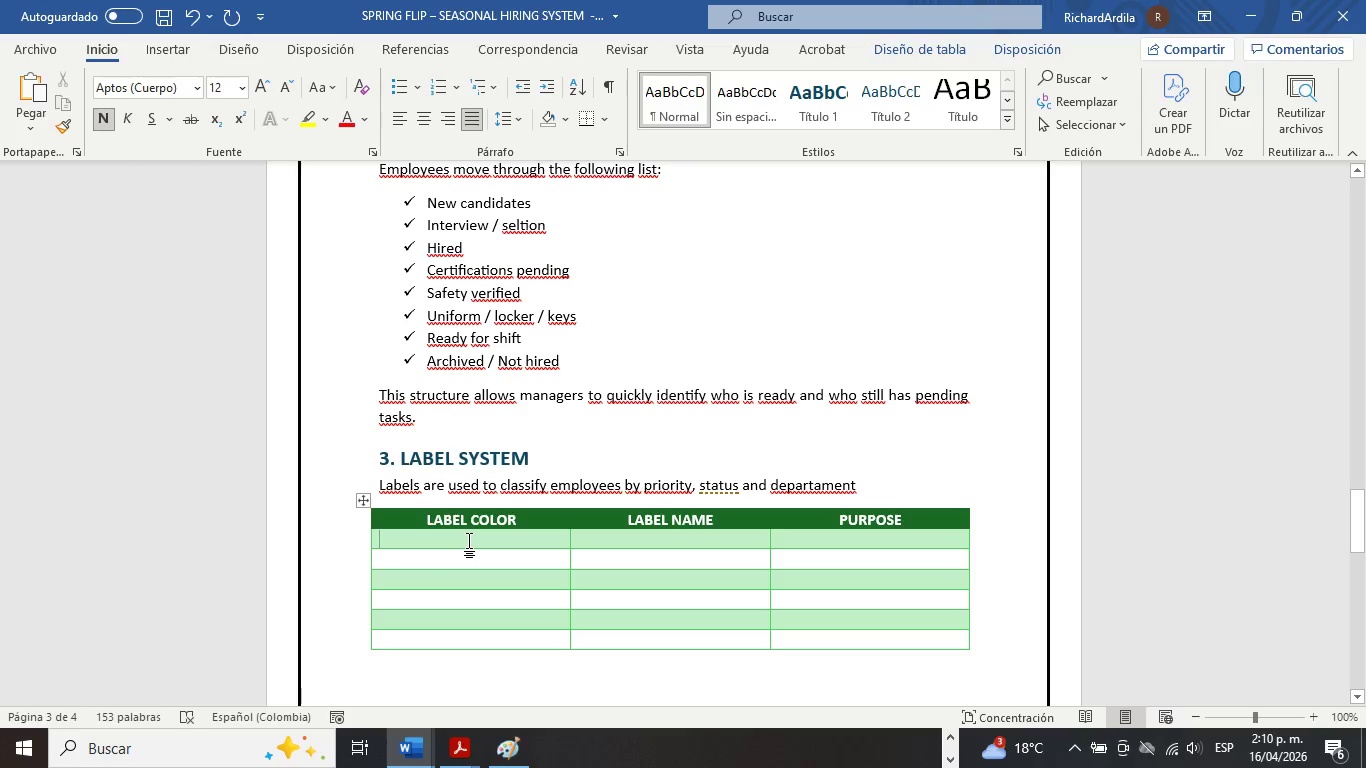 
type(Green)
key(Tab)
 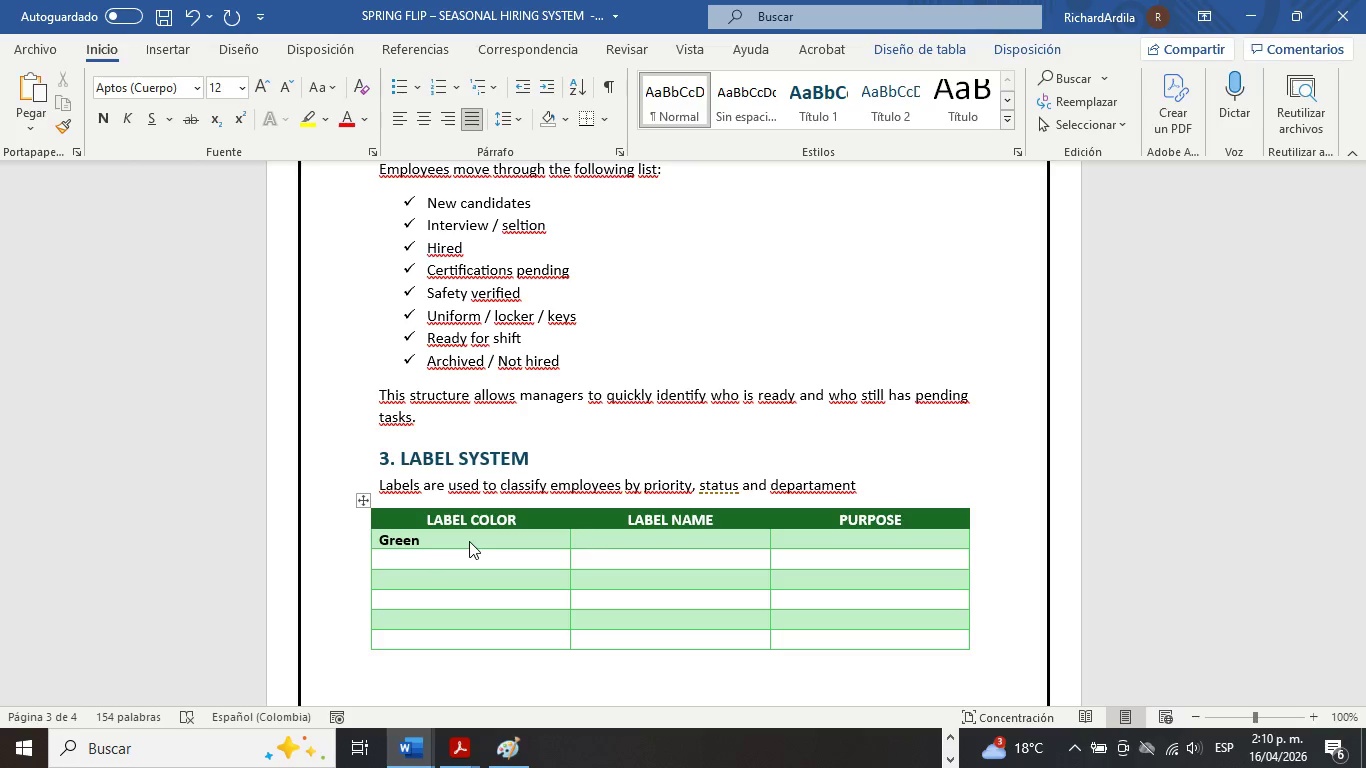 
type(veteran)
key(Tab)
type(Returning seasonal employee)
 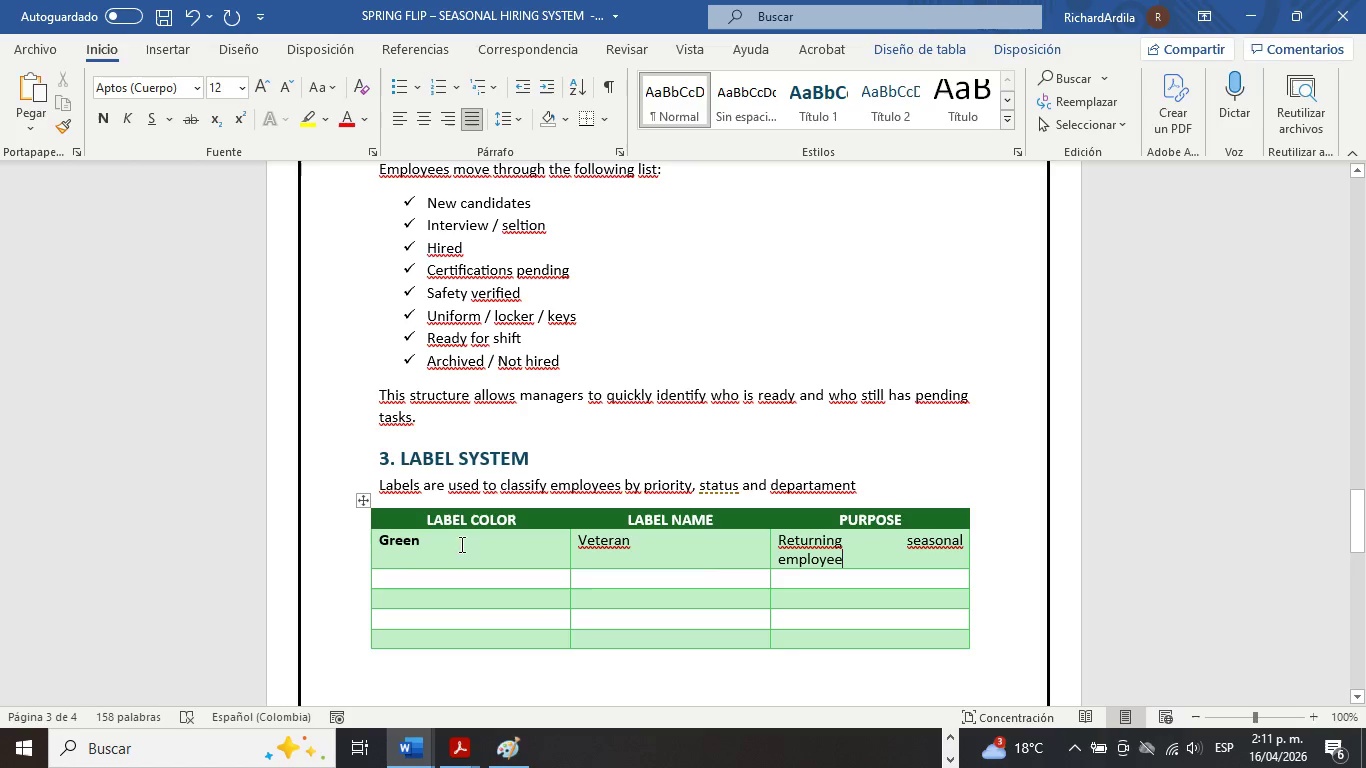 
scroll: coordinate [410, 562], scroll_direction: down, amount: 1.0
 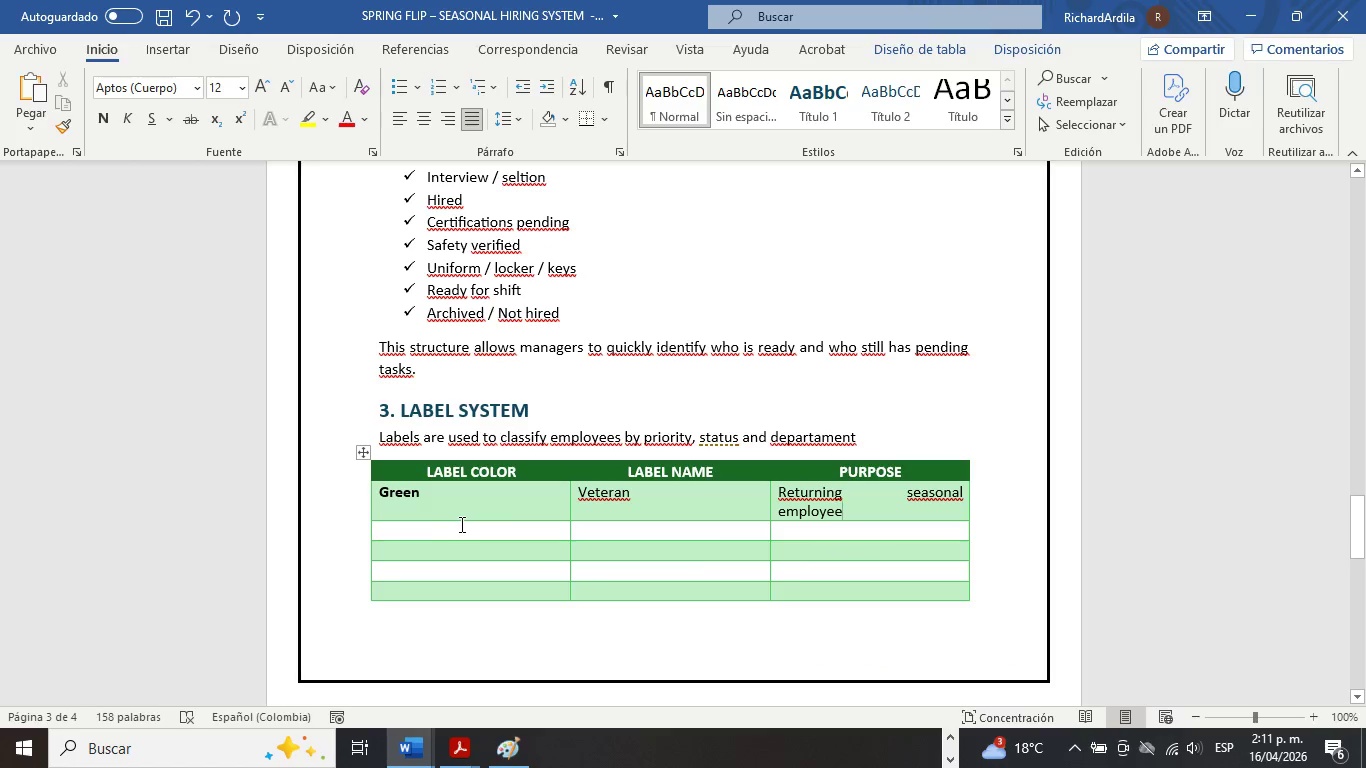 
left_click([460, 524])
 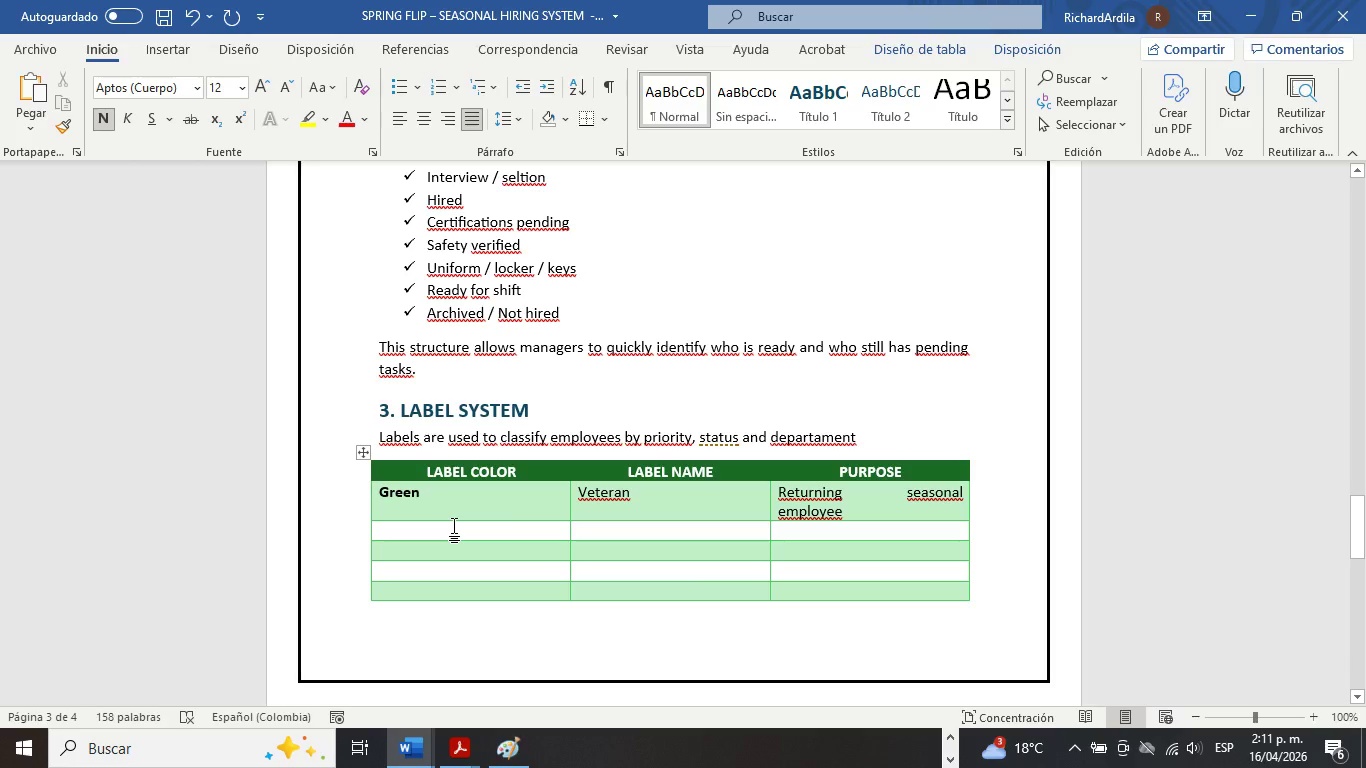 
type(Blue)
key(Tab)
type(Nw)
key(Backspace)
type(ew Hire)
key(Tab)
type(First-time employee)
key(Tab)
 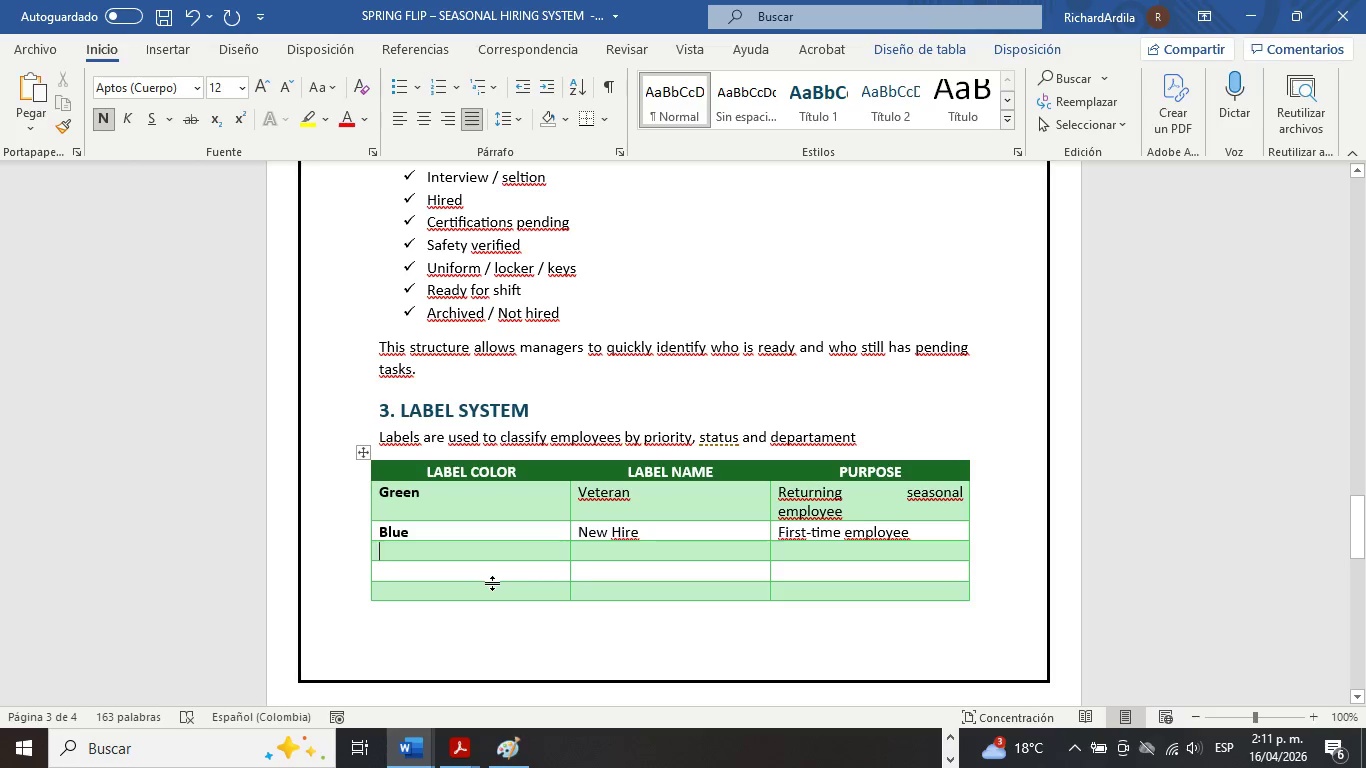 
type(Yellow)
key(Tab)
type(Missing Document)
key(Tab)
type(Pending file or certification)
key(Tab)
 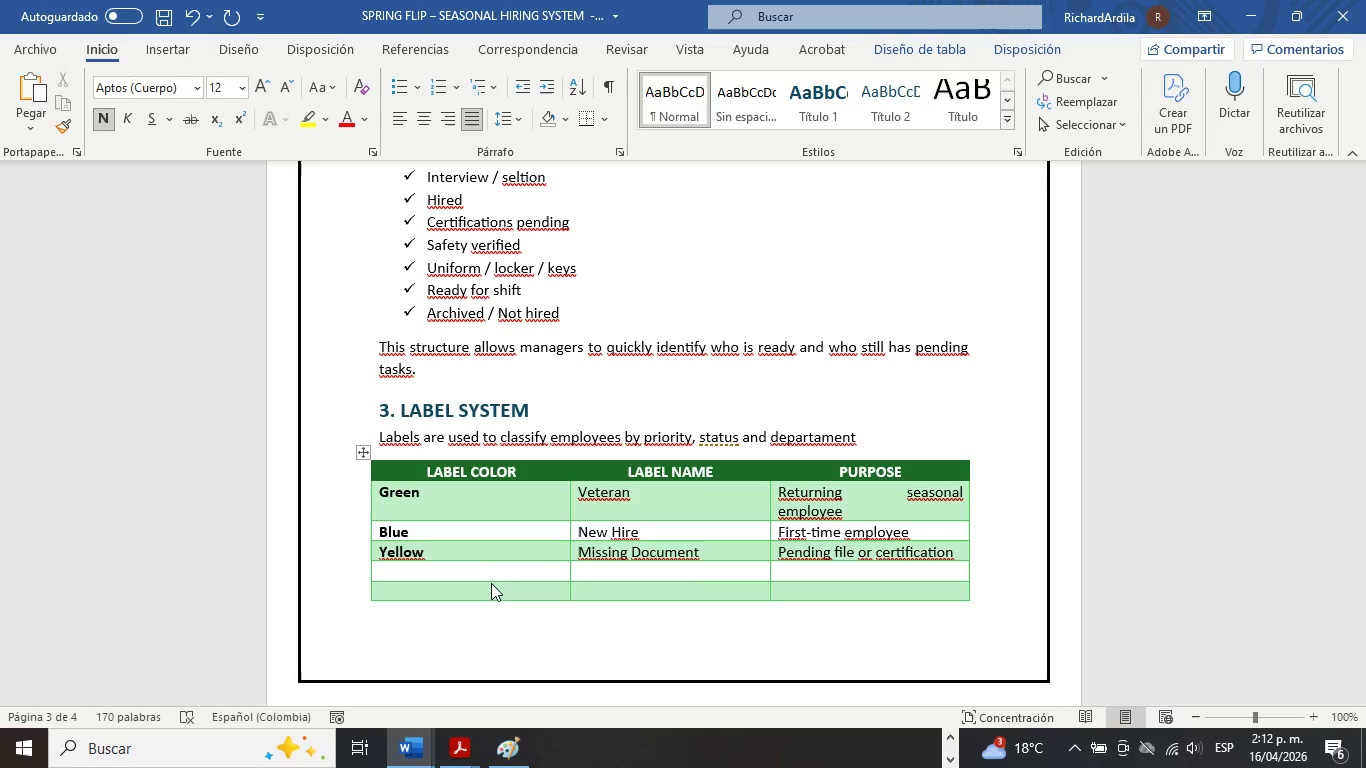 
type(REd)
key(Backspace)
key(Backspace)
type(ed)
key(Tab)
type(urgent)
key(Tab)
type(Priorityhire)
key(Tab)
 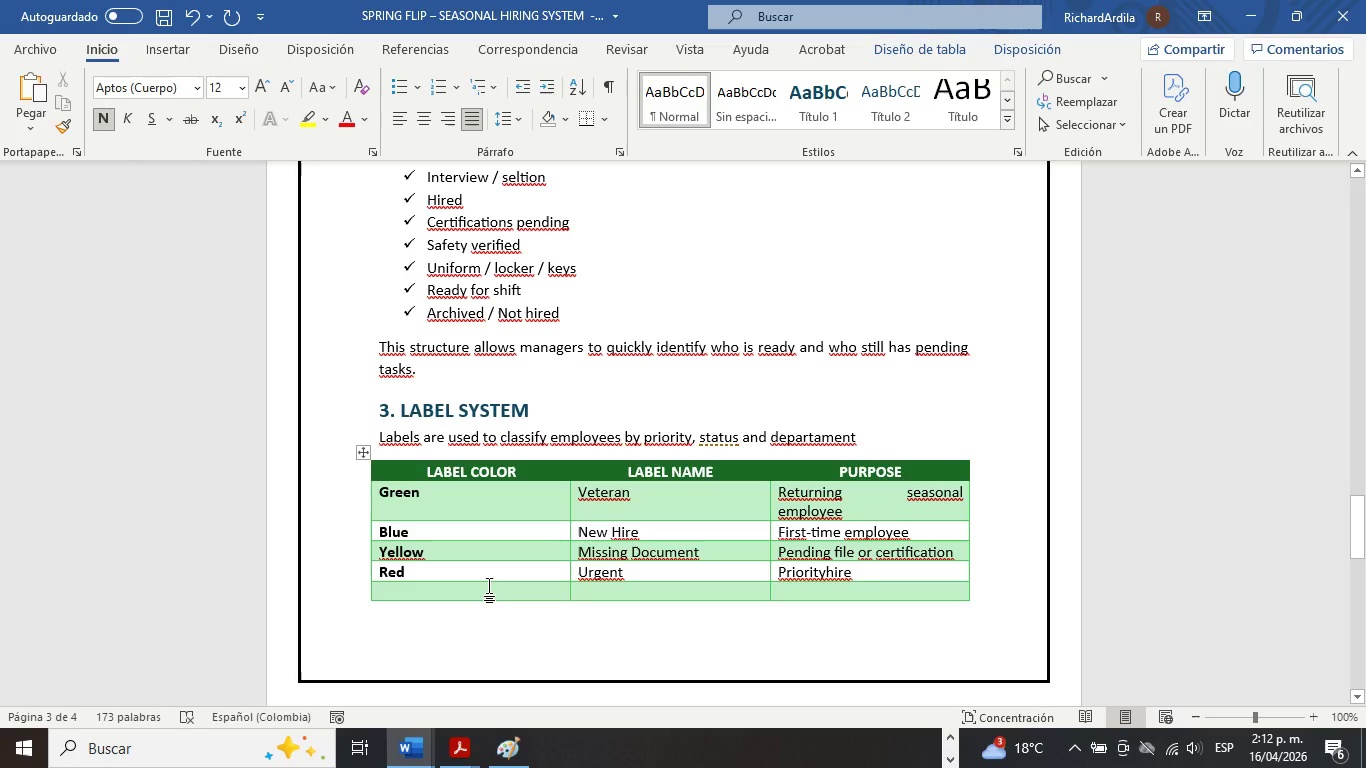 
scroll: coordinate [489, 586], scroll_direction: down, amount: 2.0
 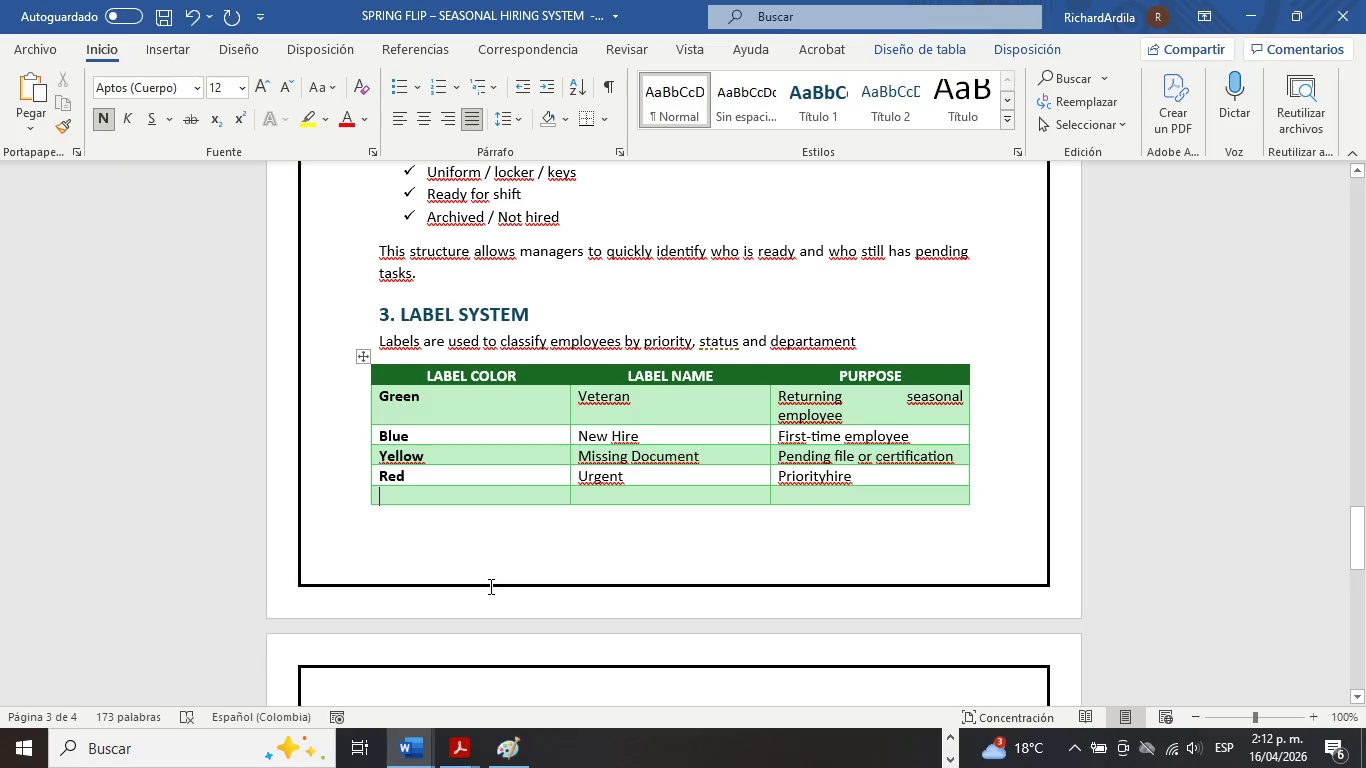 
scroll: coordinate [489, 586], scroll_direction: up, amount: 1.0
 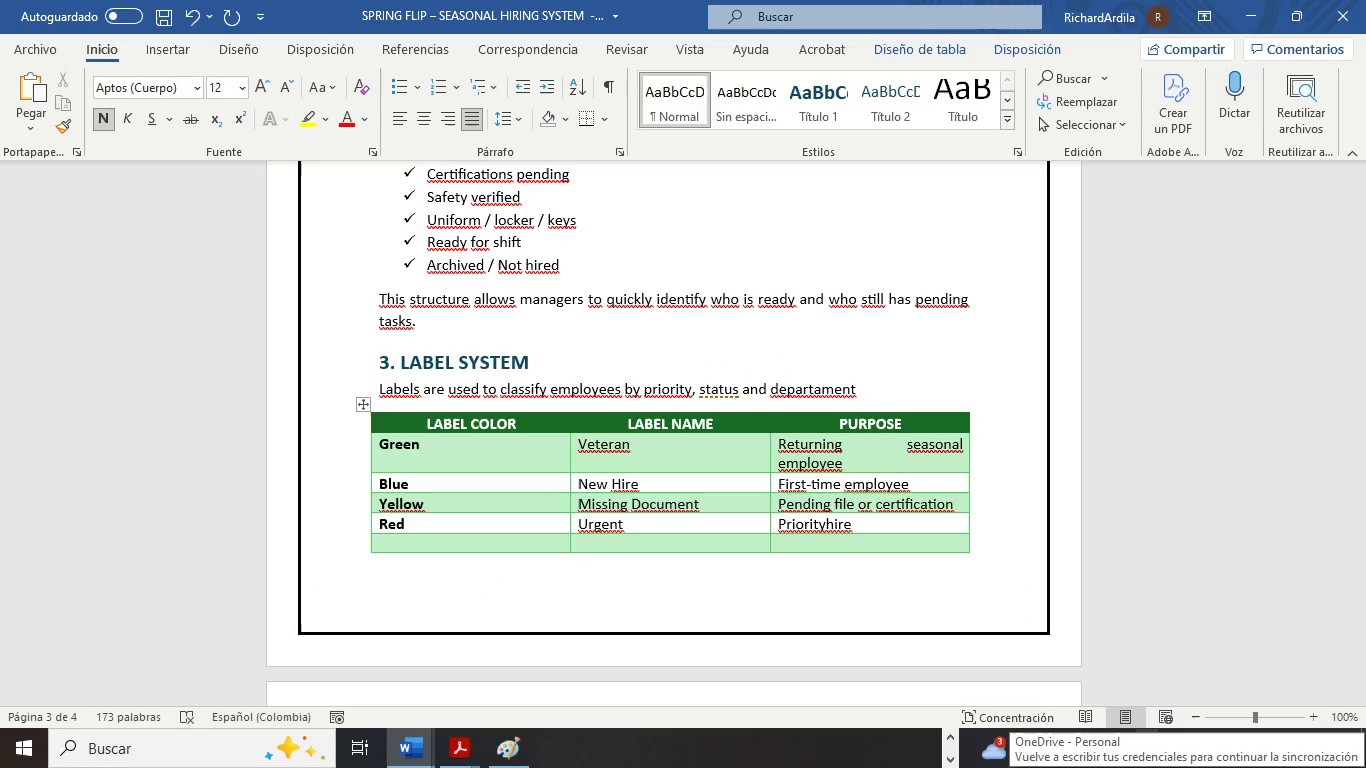 
wait(5.7)
 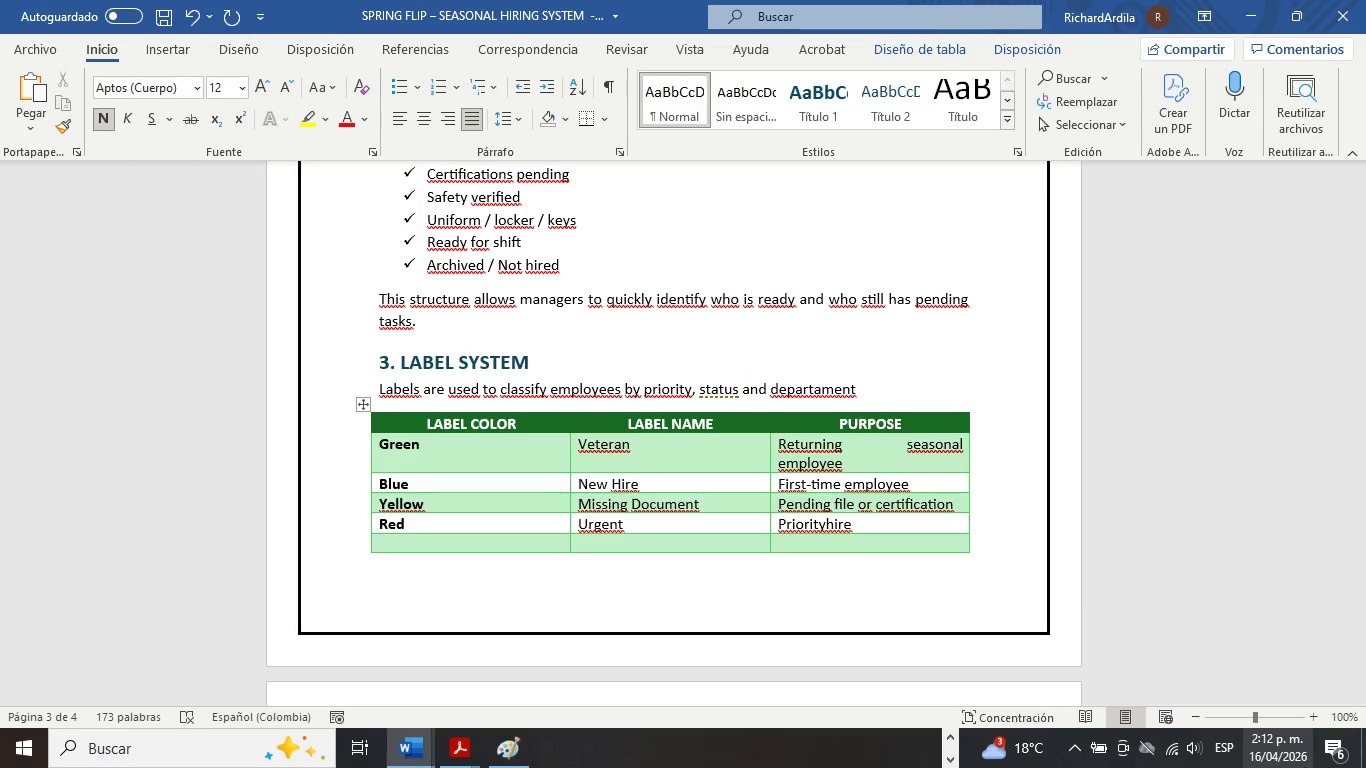 
type(Purple)
key(Tab)
 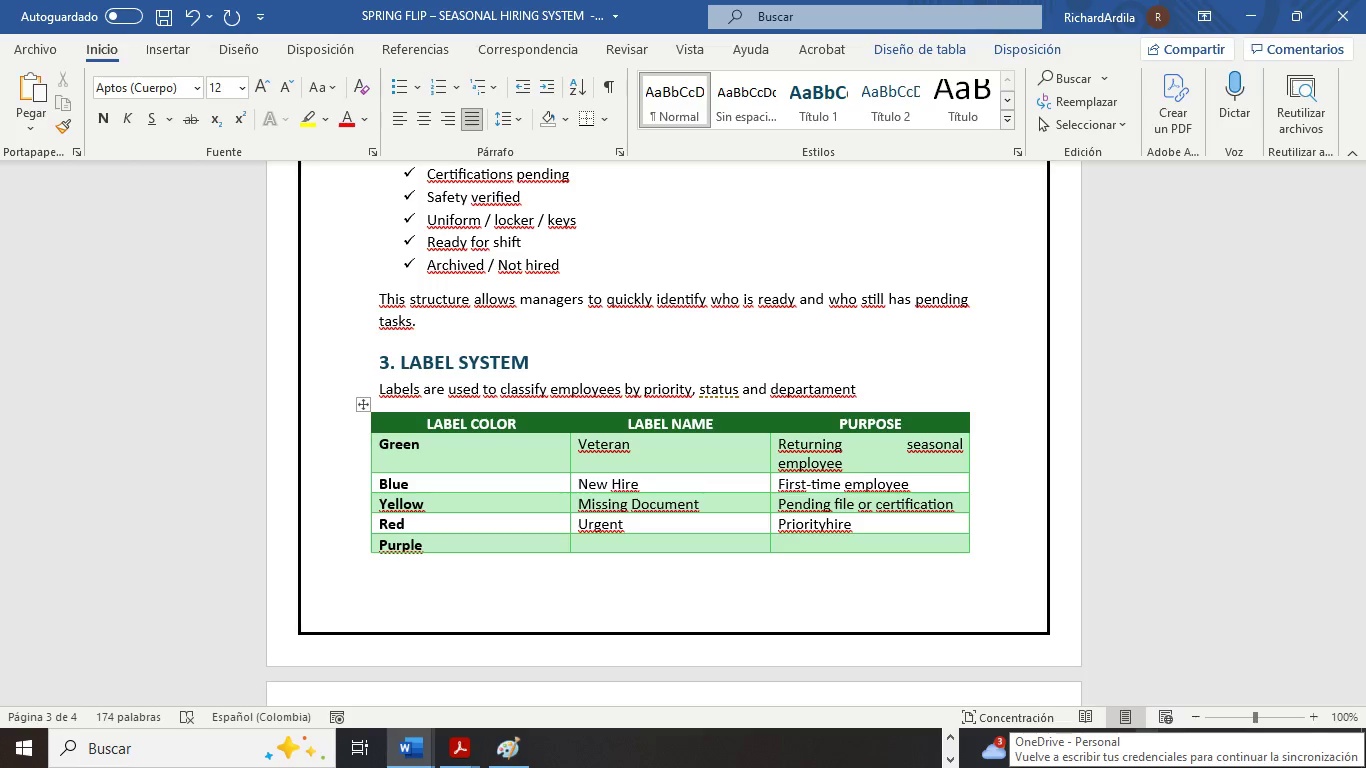 
type(Golf)
key(Tab)
type(Golf depart)
 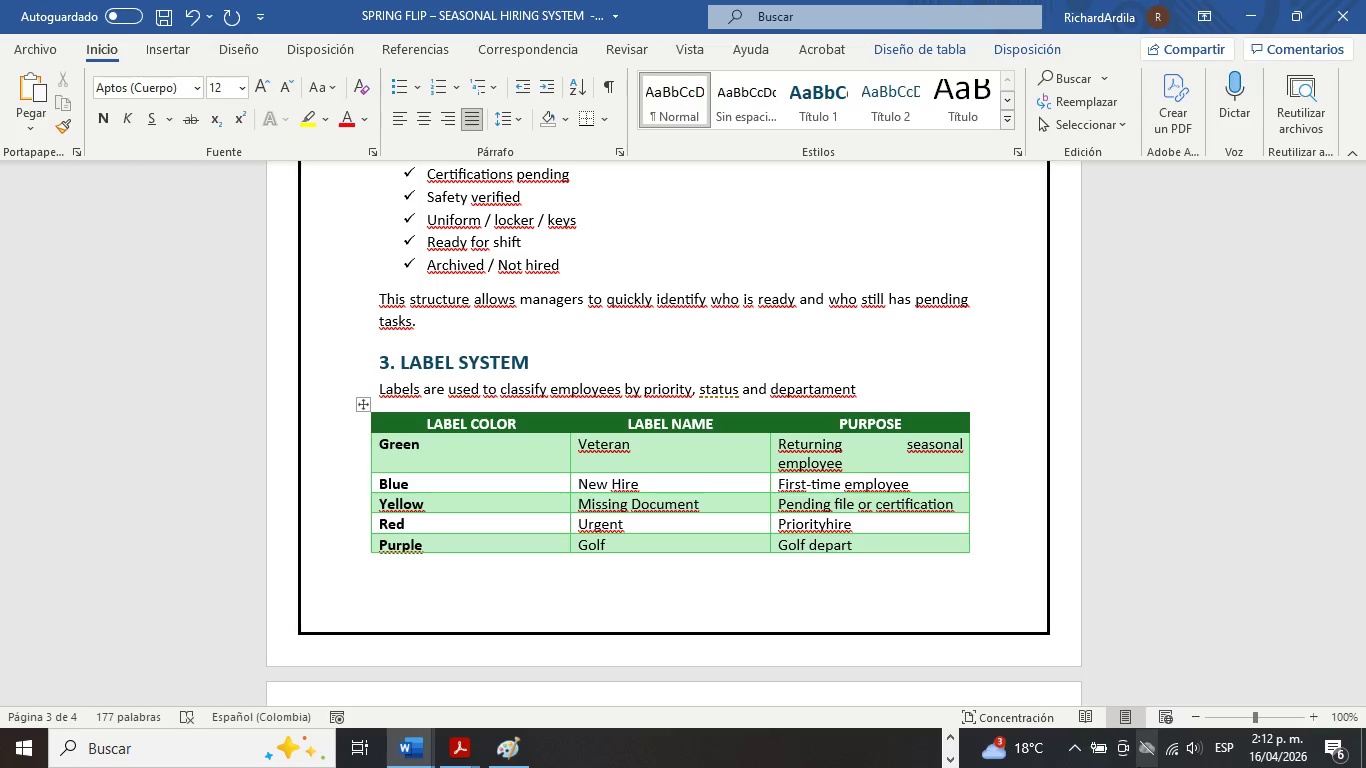 
type(ament)
key(Tab)
 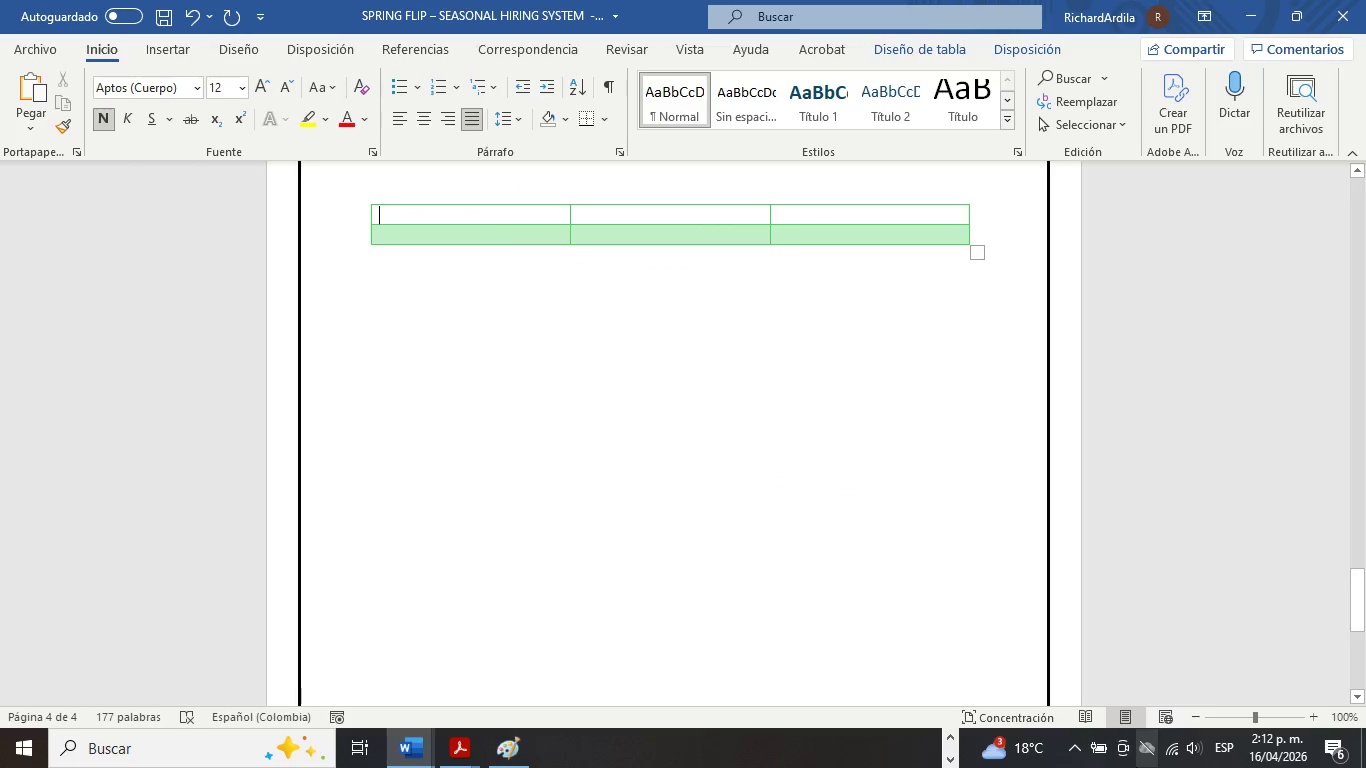 
scroll: coordinate [768, 313], scroll_direction: up, amount: 10.0
 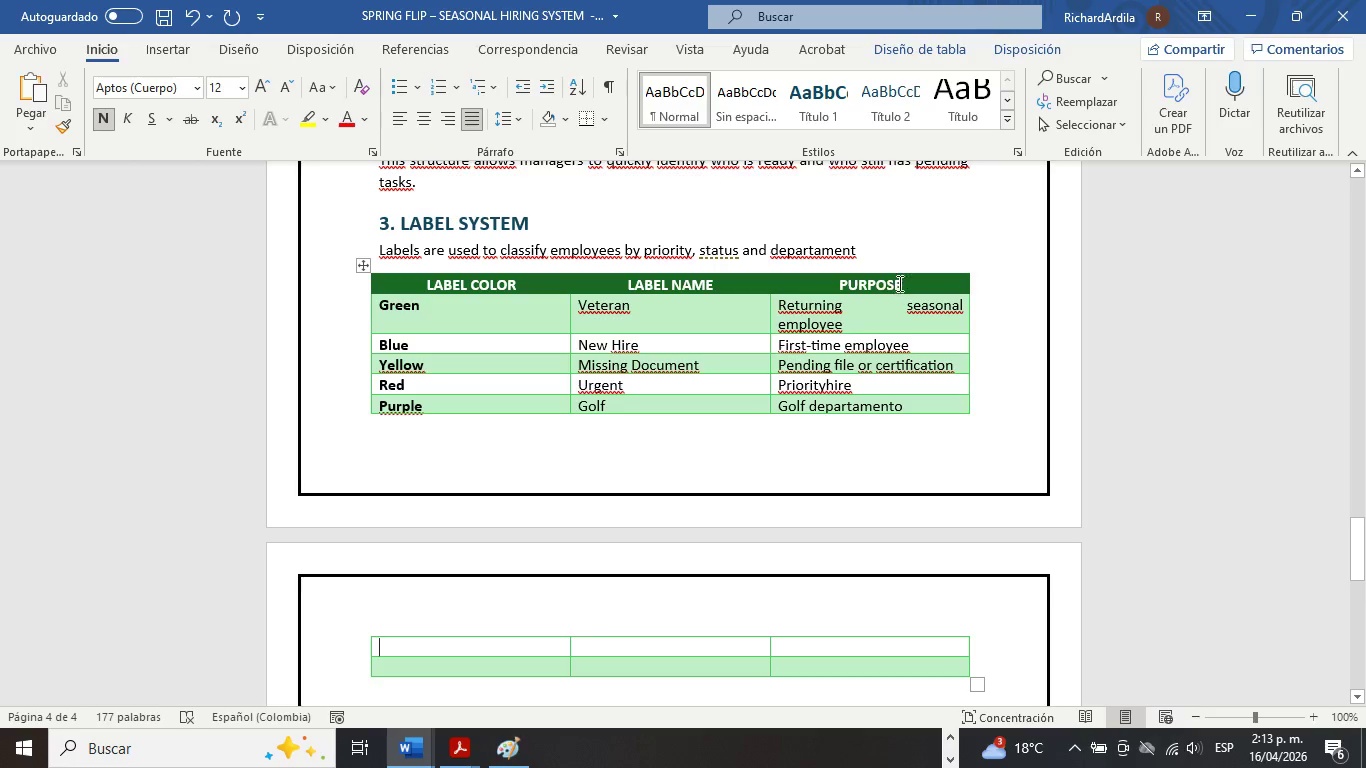 
left_click_drag(start_coordinate=[902, 282], to_coordinate=[539, 288])
 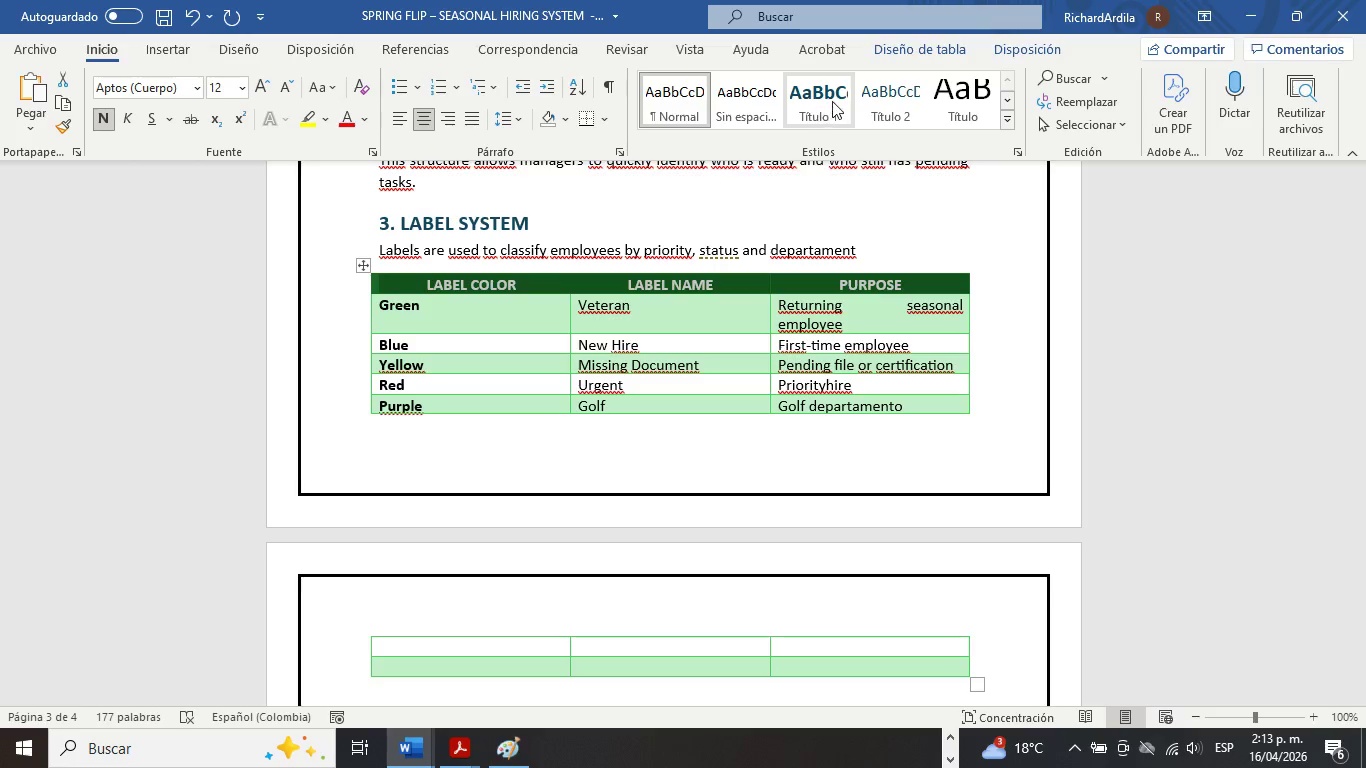 
left_click([945, 55])
 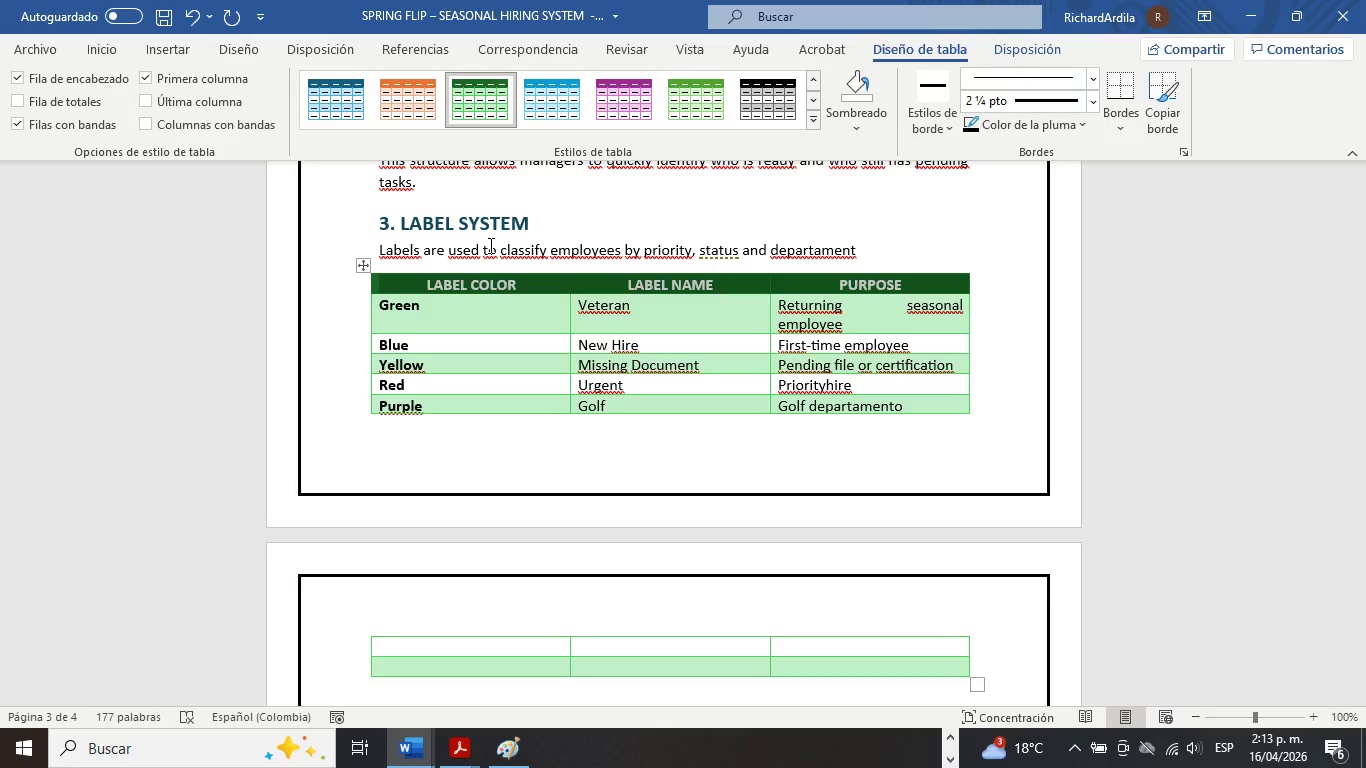 
wait(26.0)
 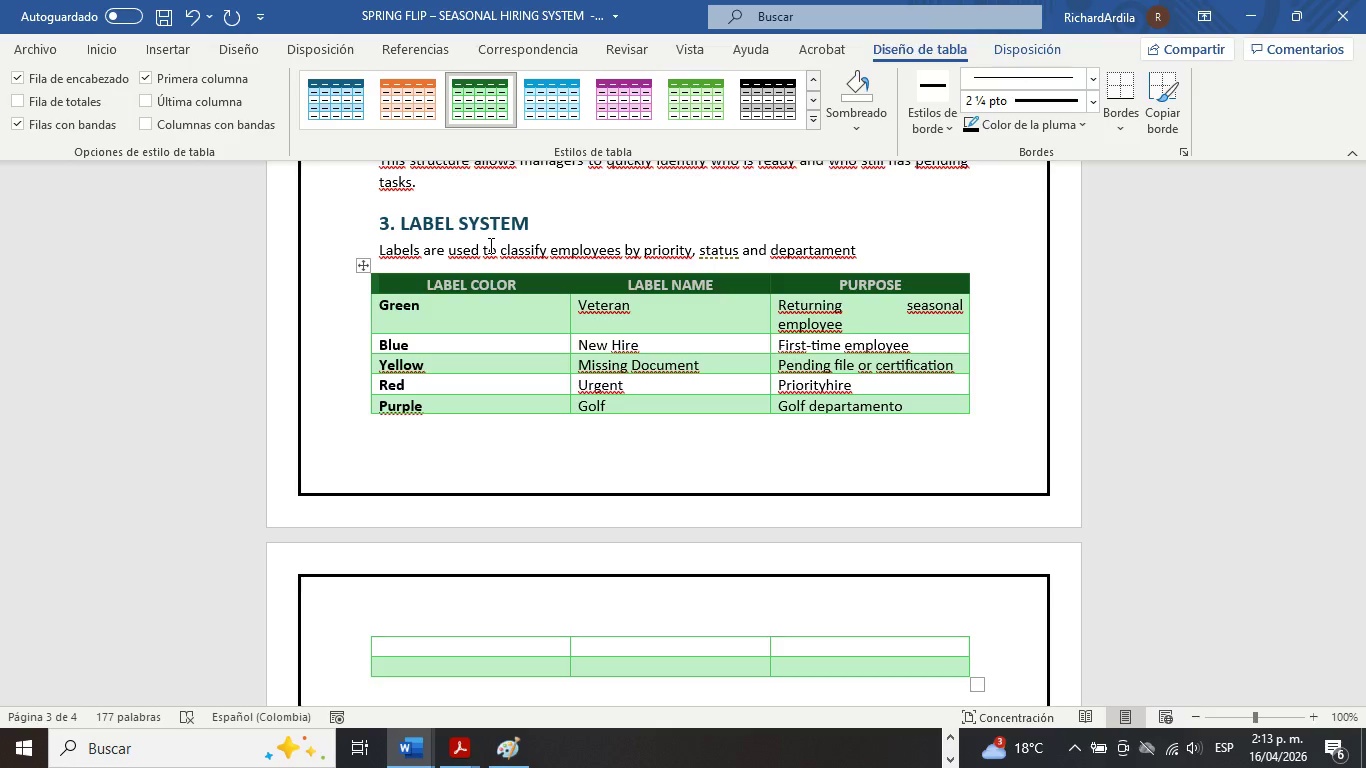 
left_click([364, 262])
 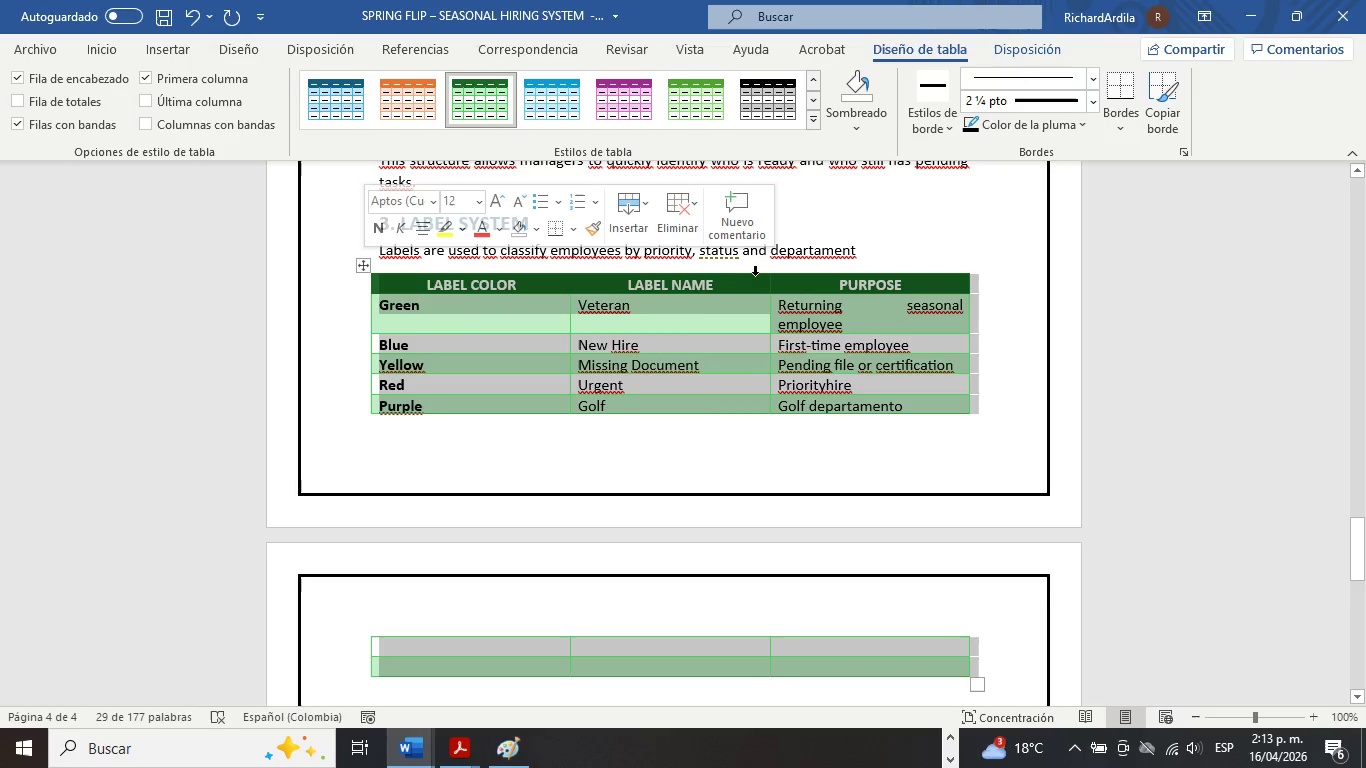 
left_click([789, 288])
 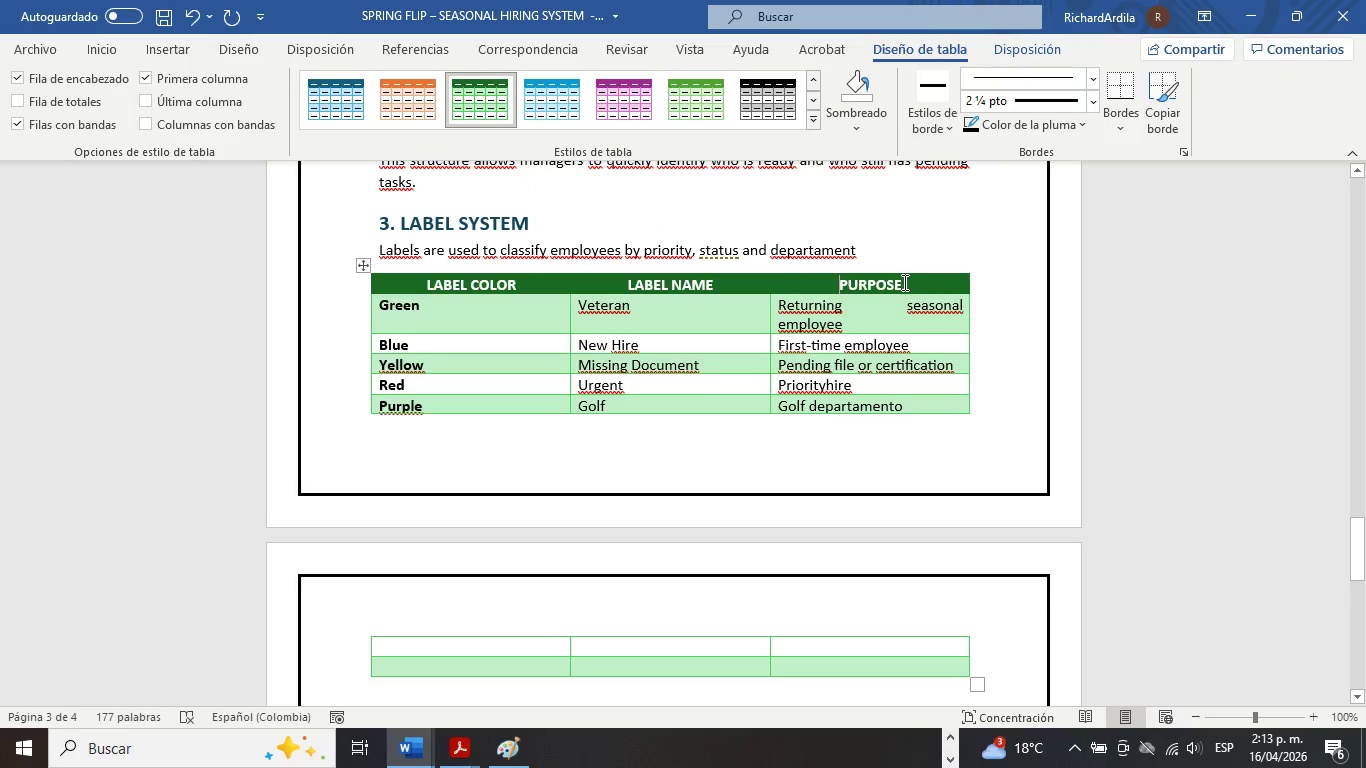 
left_click_drag(start_coordinate=[904, 282], to_coordinate=[542, 281])
 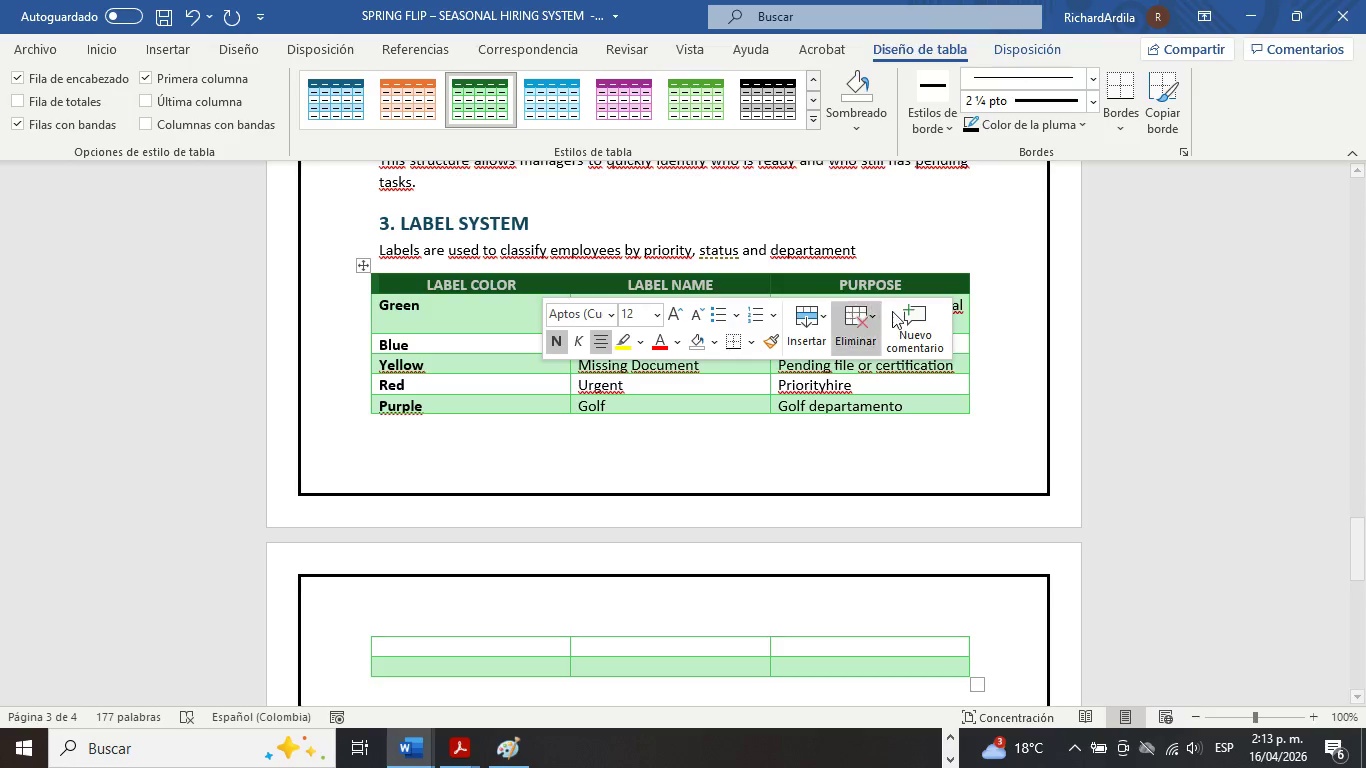 
left_click([832, 326])
 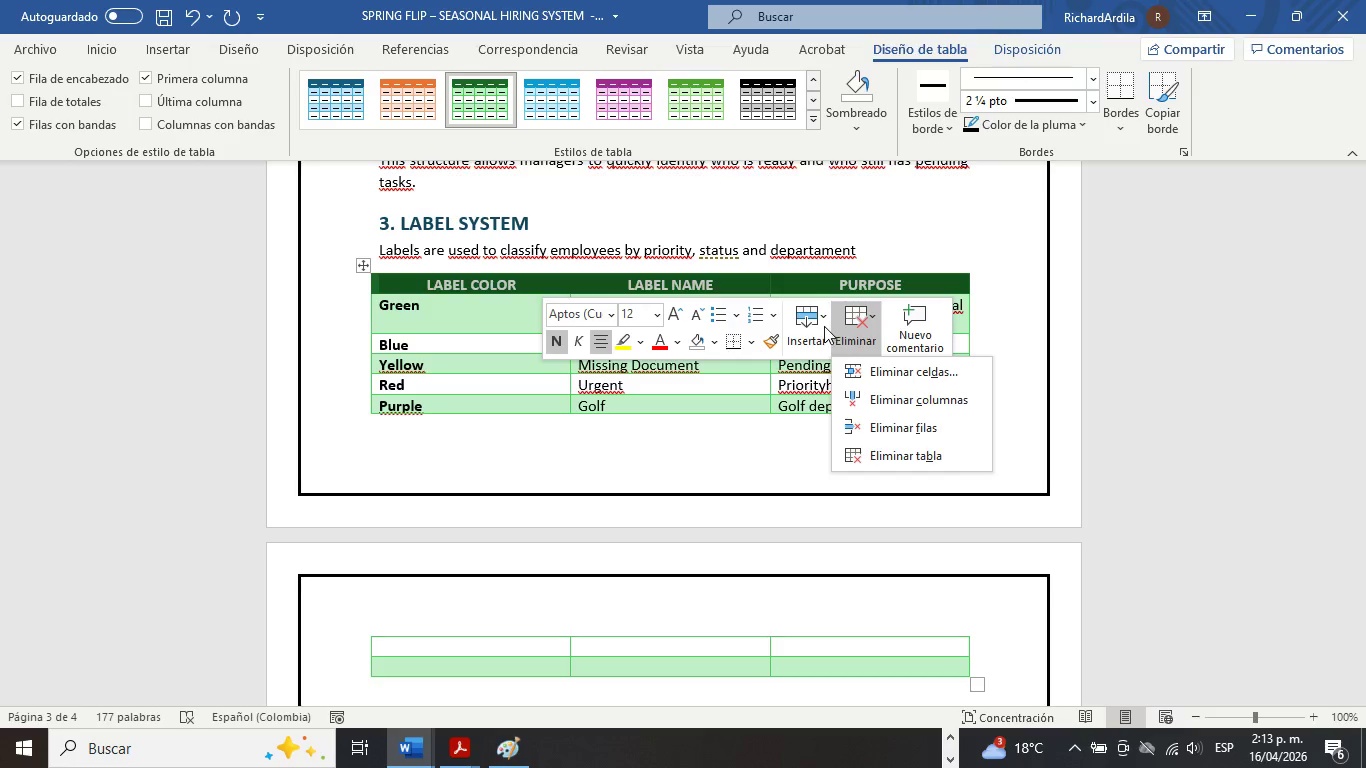 
left_click([823, 326])
 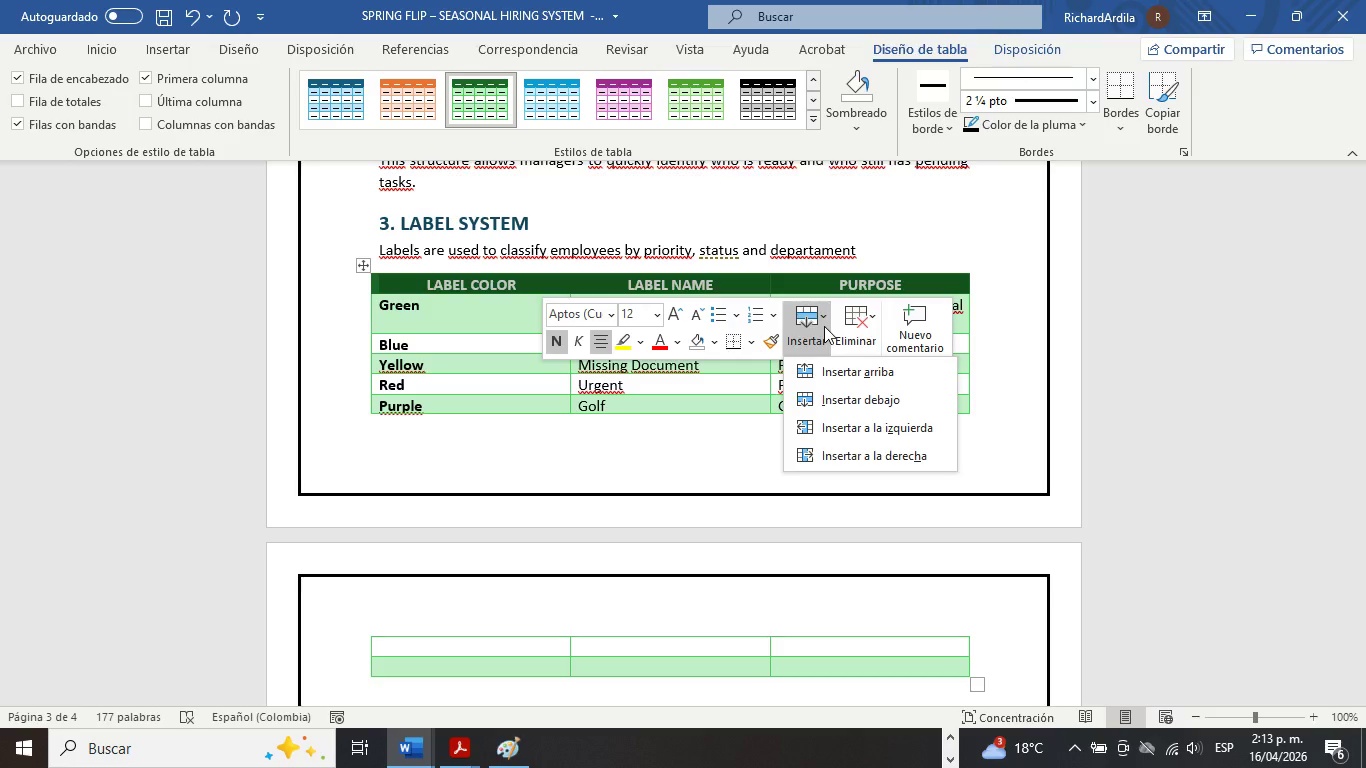 
wait(12.22)
 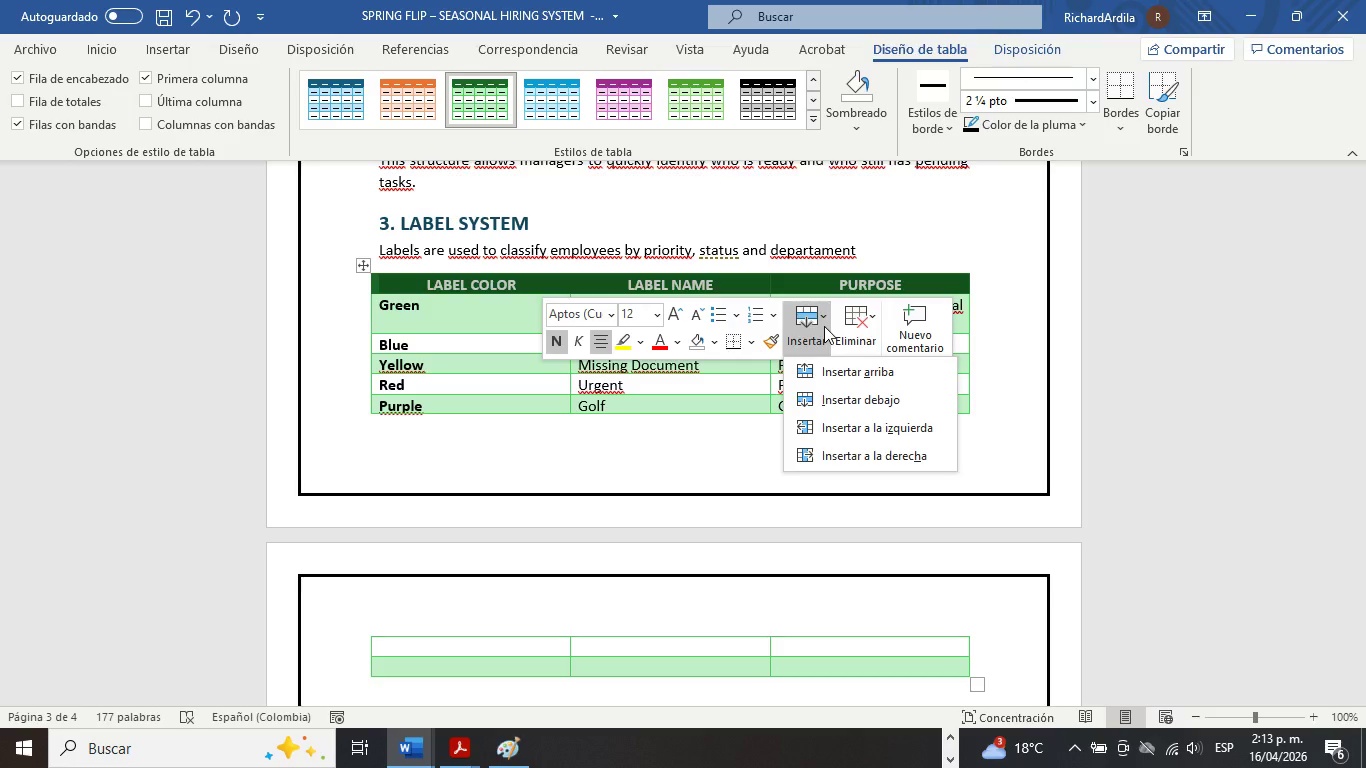 
left_click([148, 147])
 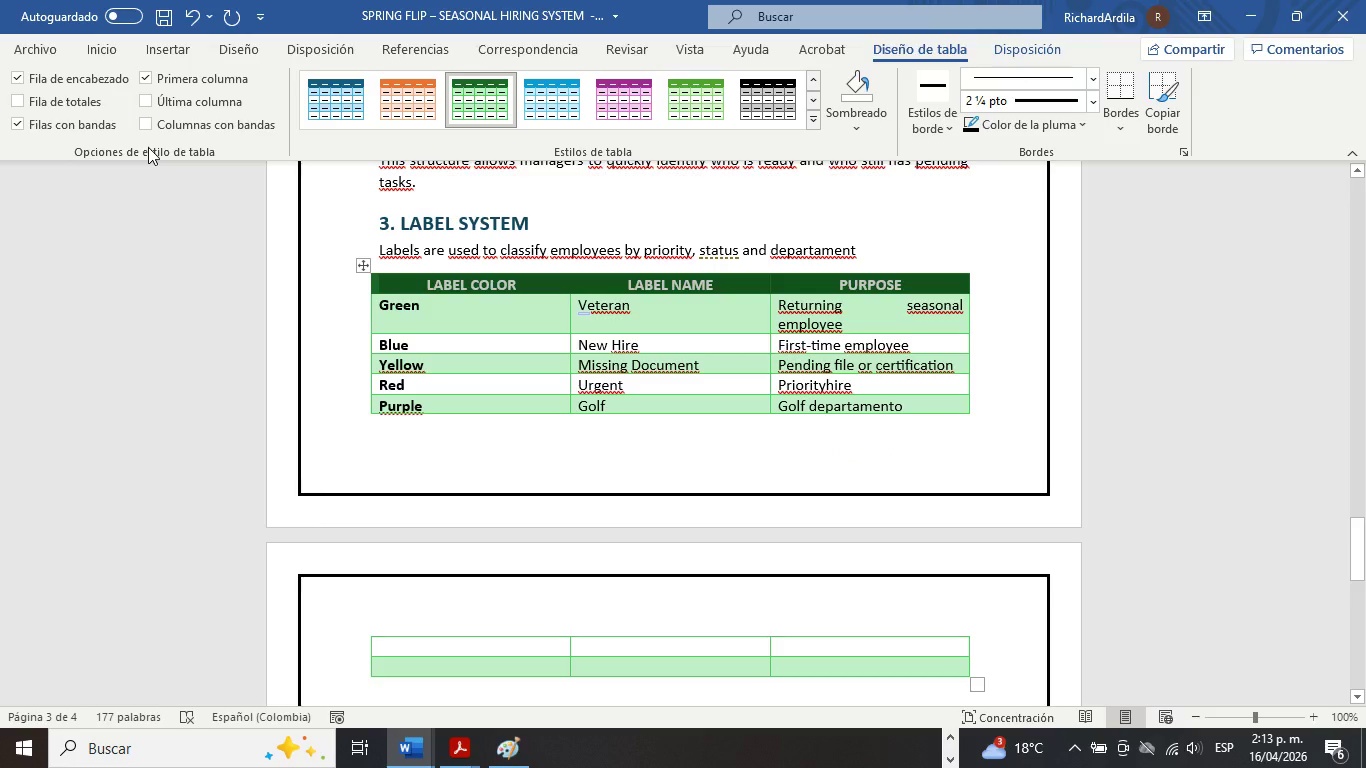 
left_click([148, 147])
 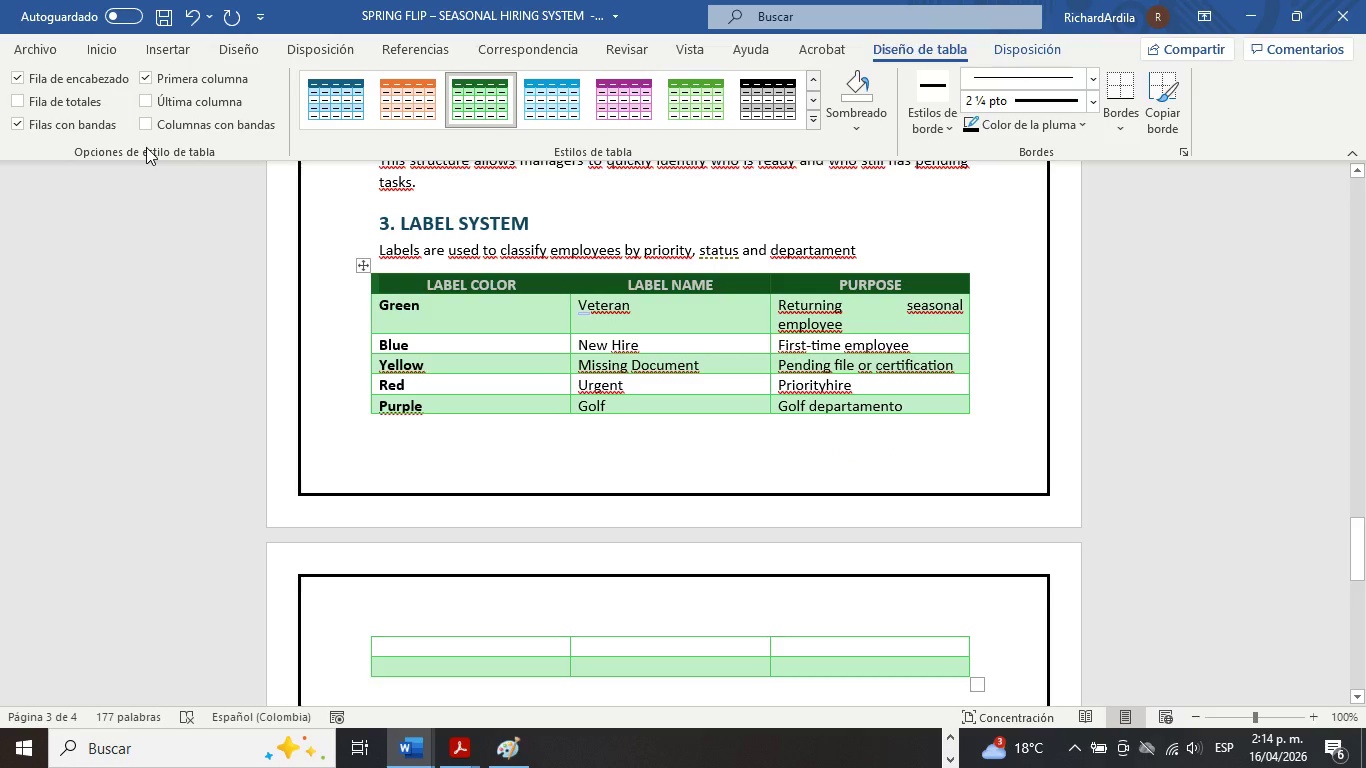 
left_click([146, 147])
 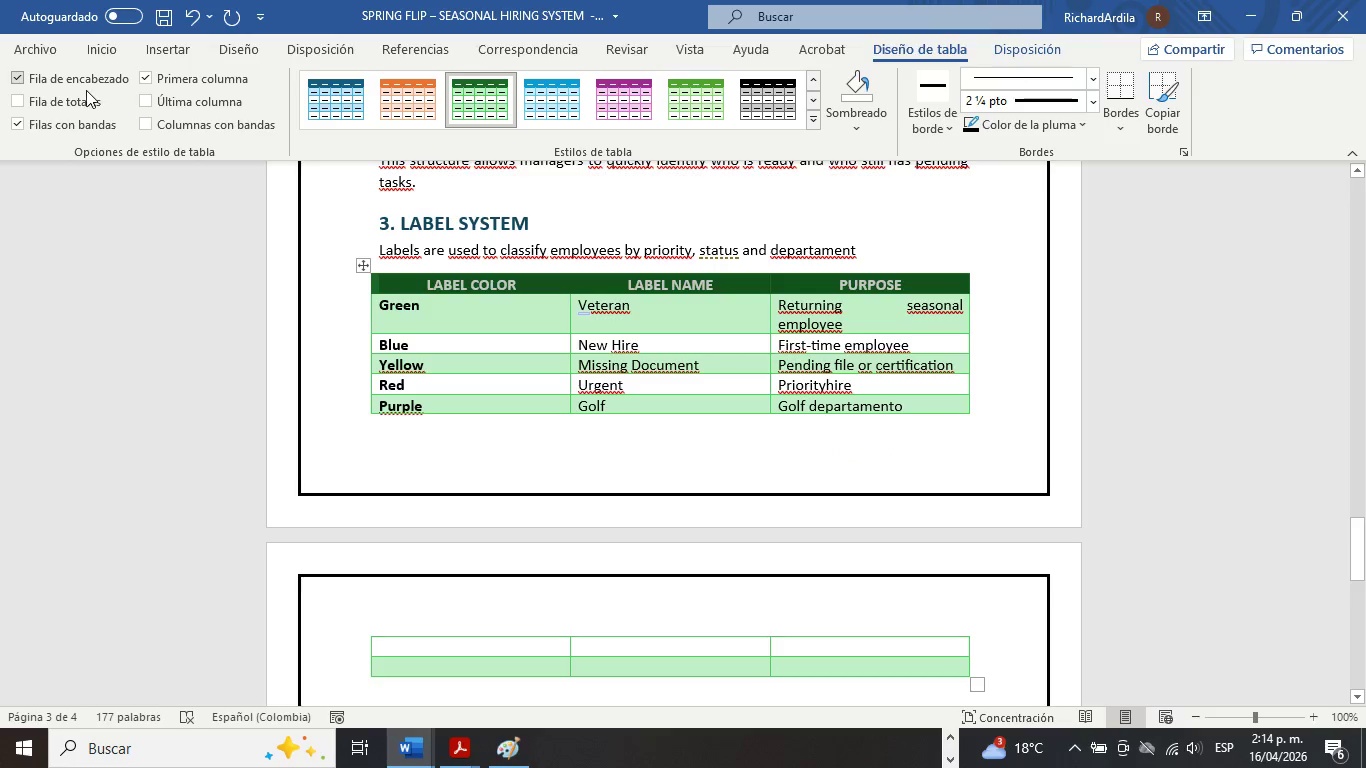 
left_click([84, 97])
 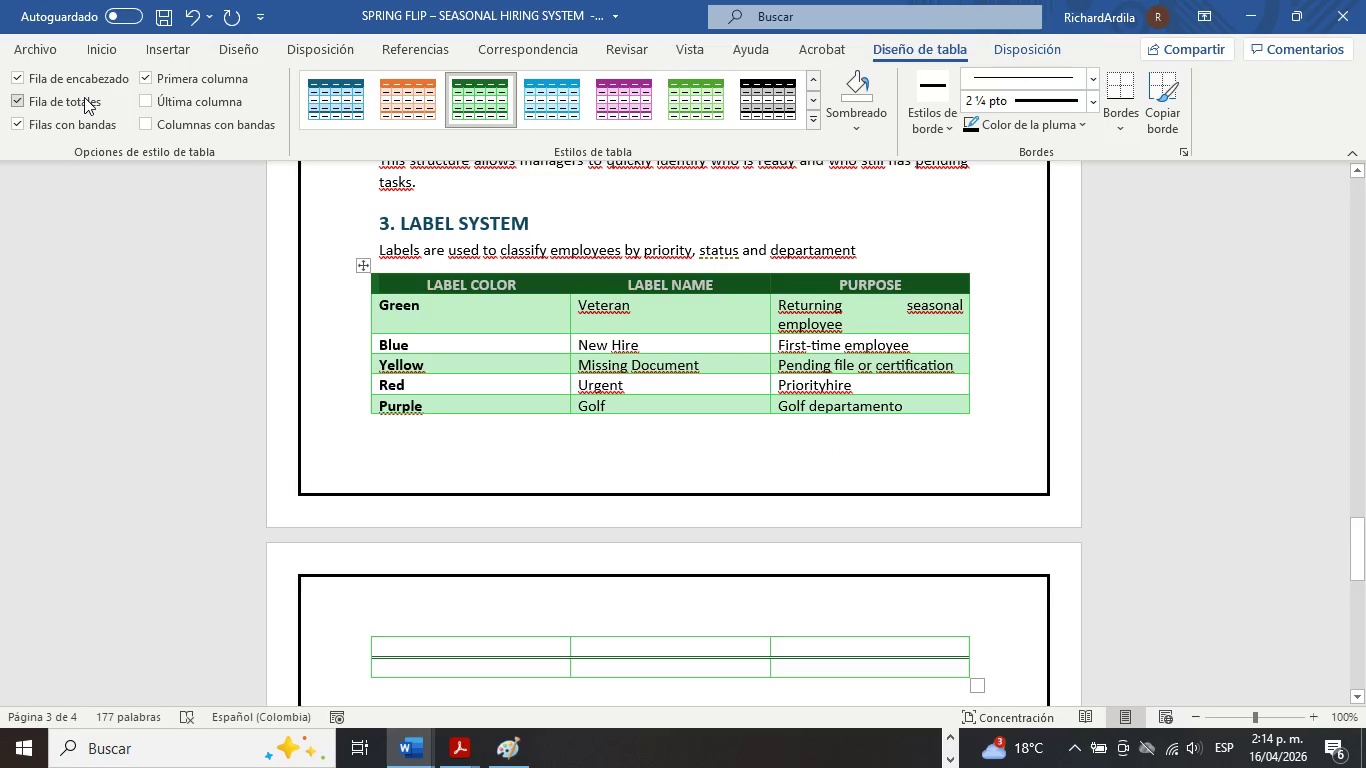 
left_click([84, 97])
 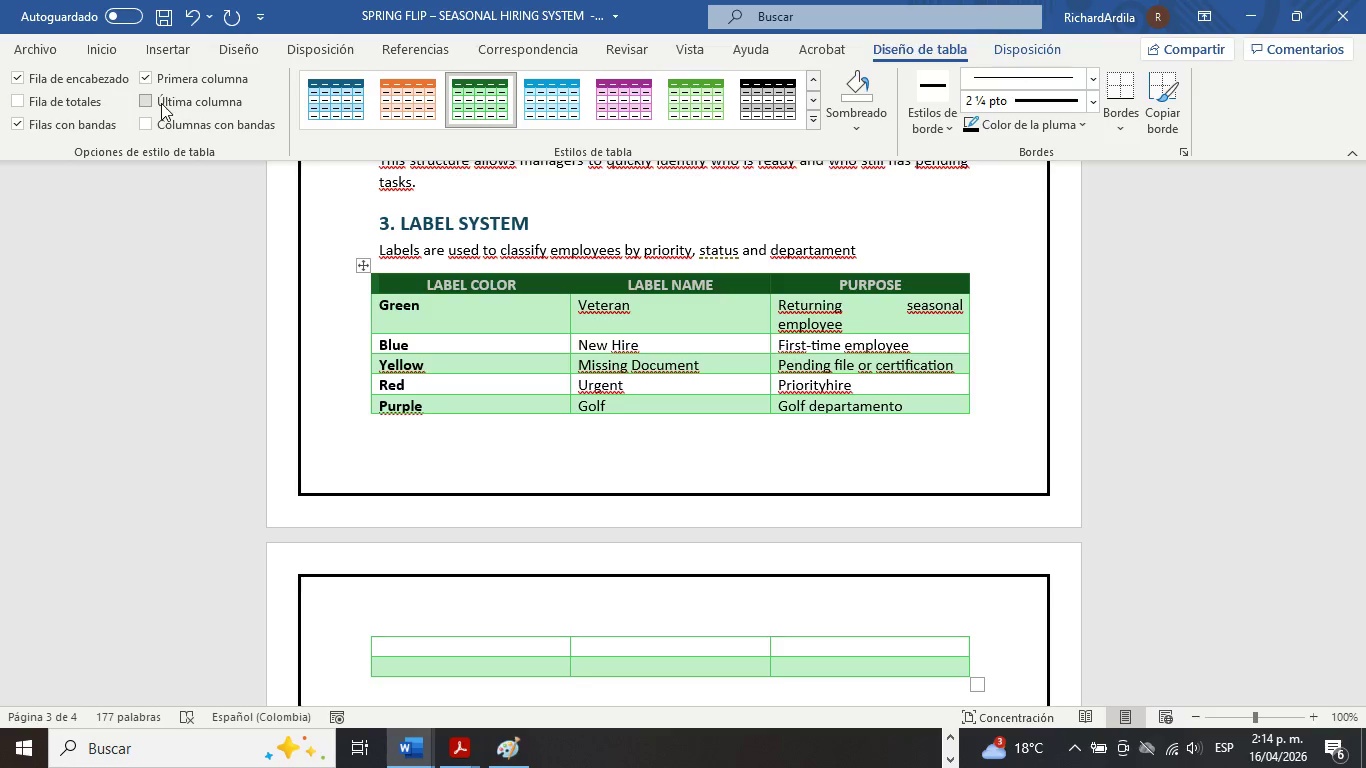 
left_click([161, 103])
 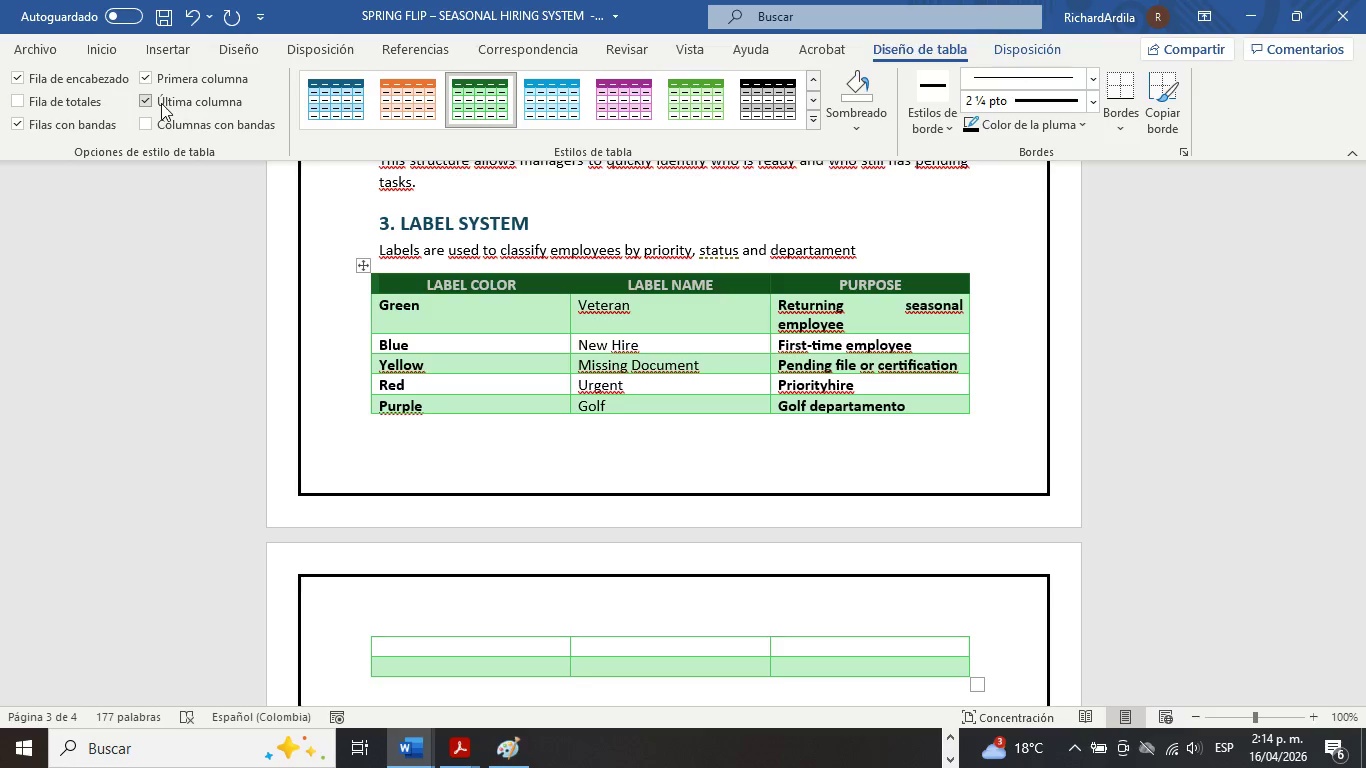 
left_click([161, 103])
 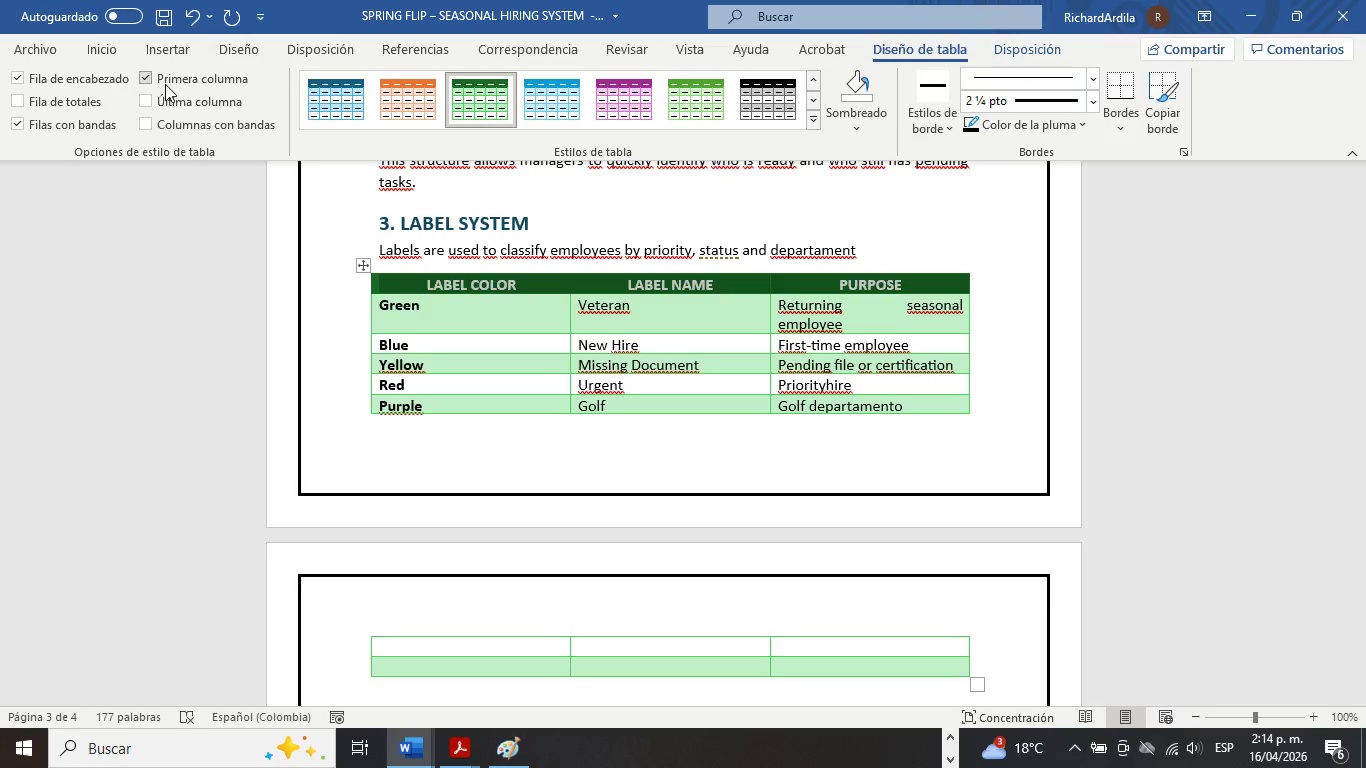 
left_click([165, 84])
 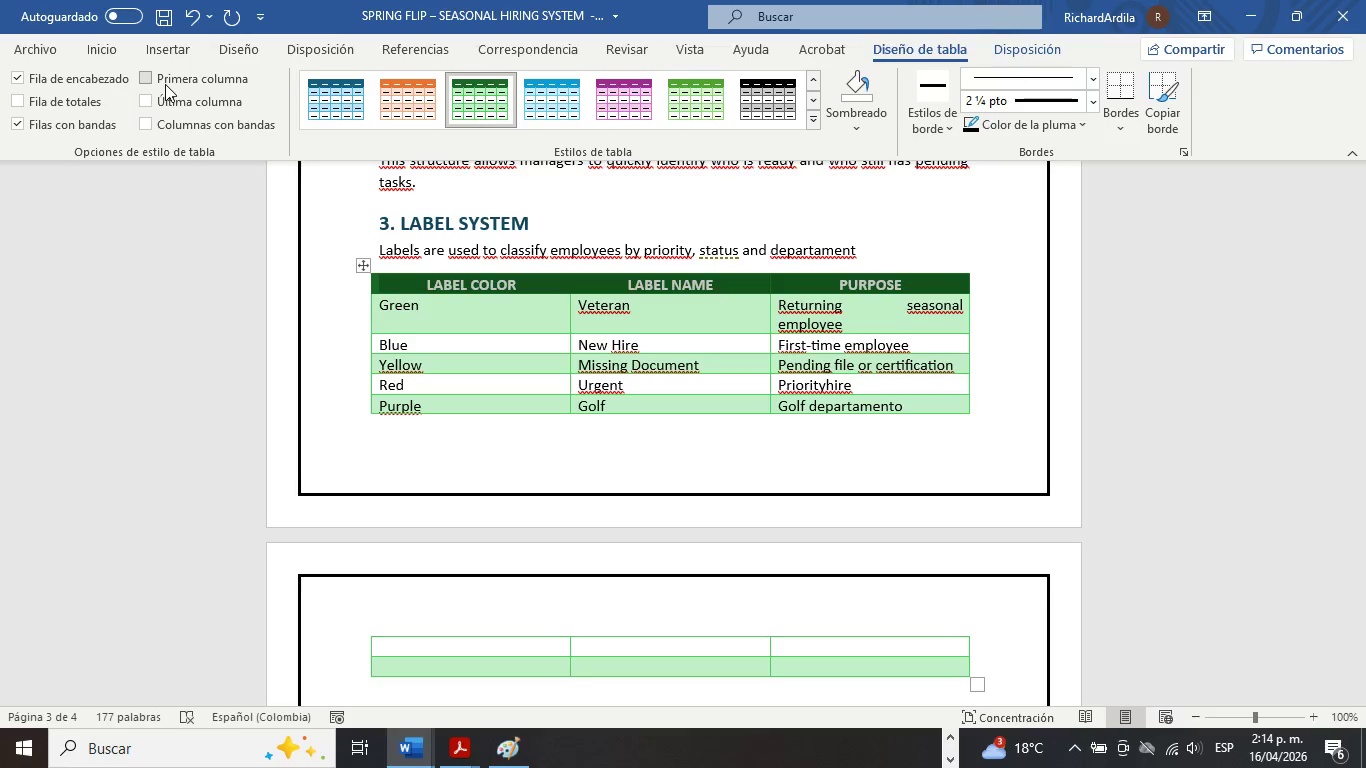 
left_click([165, 84])
 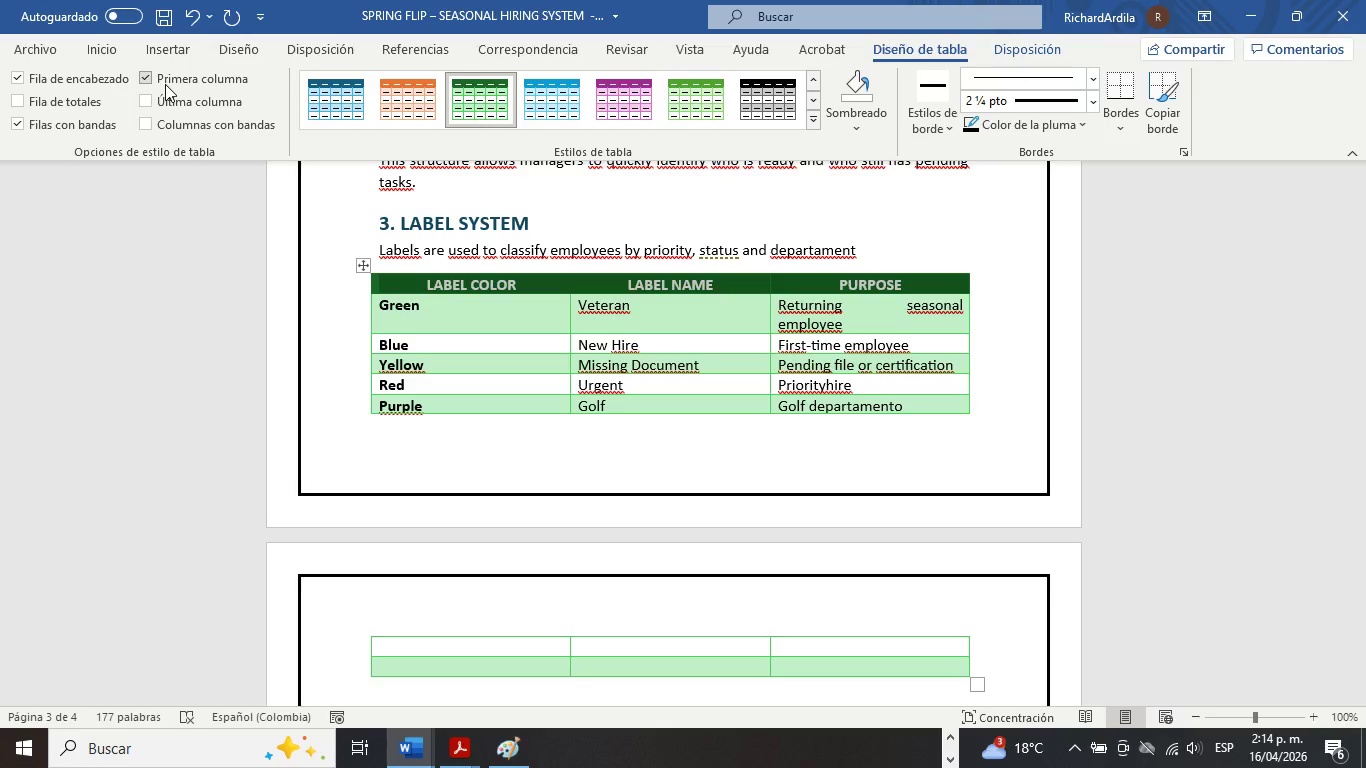 
wait(8.12)
 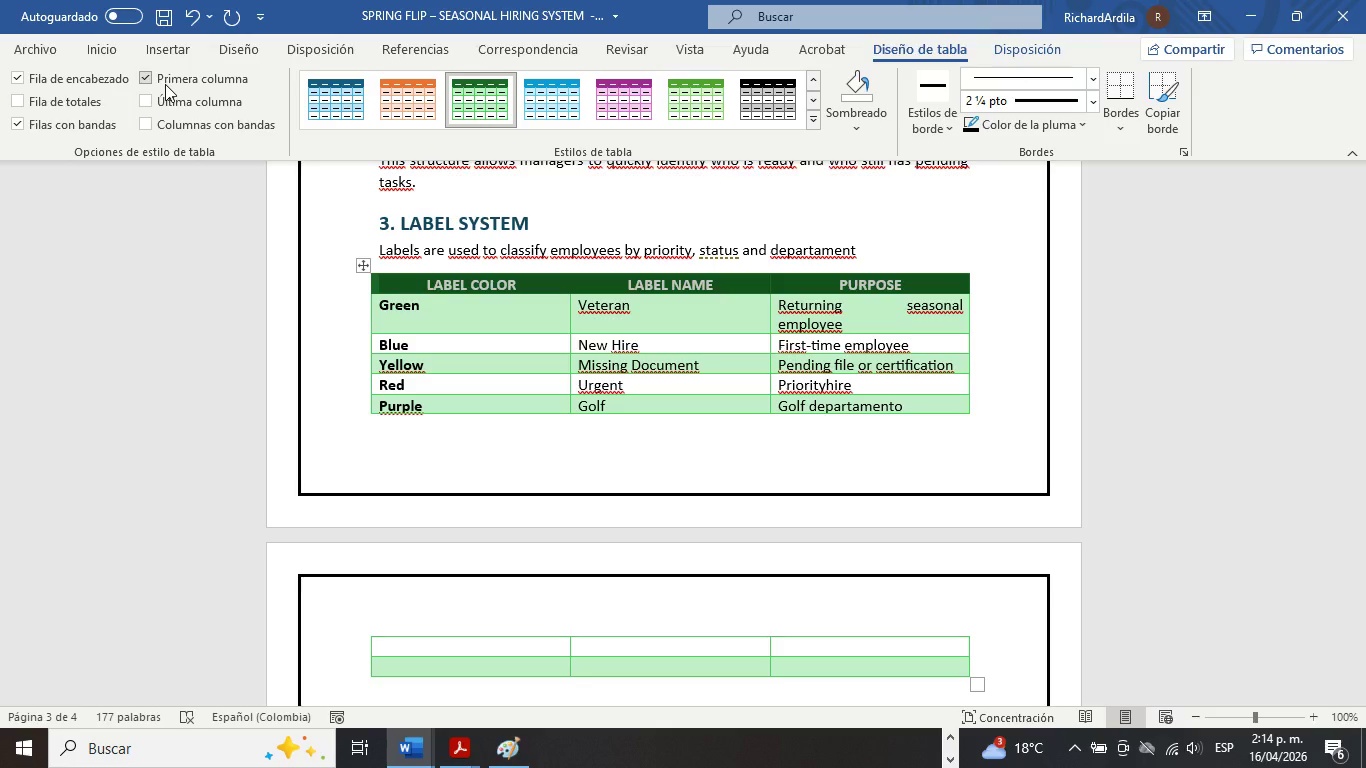 
left_click([1039, 55])
 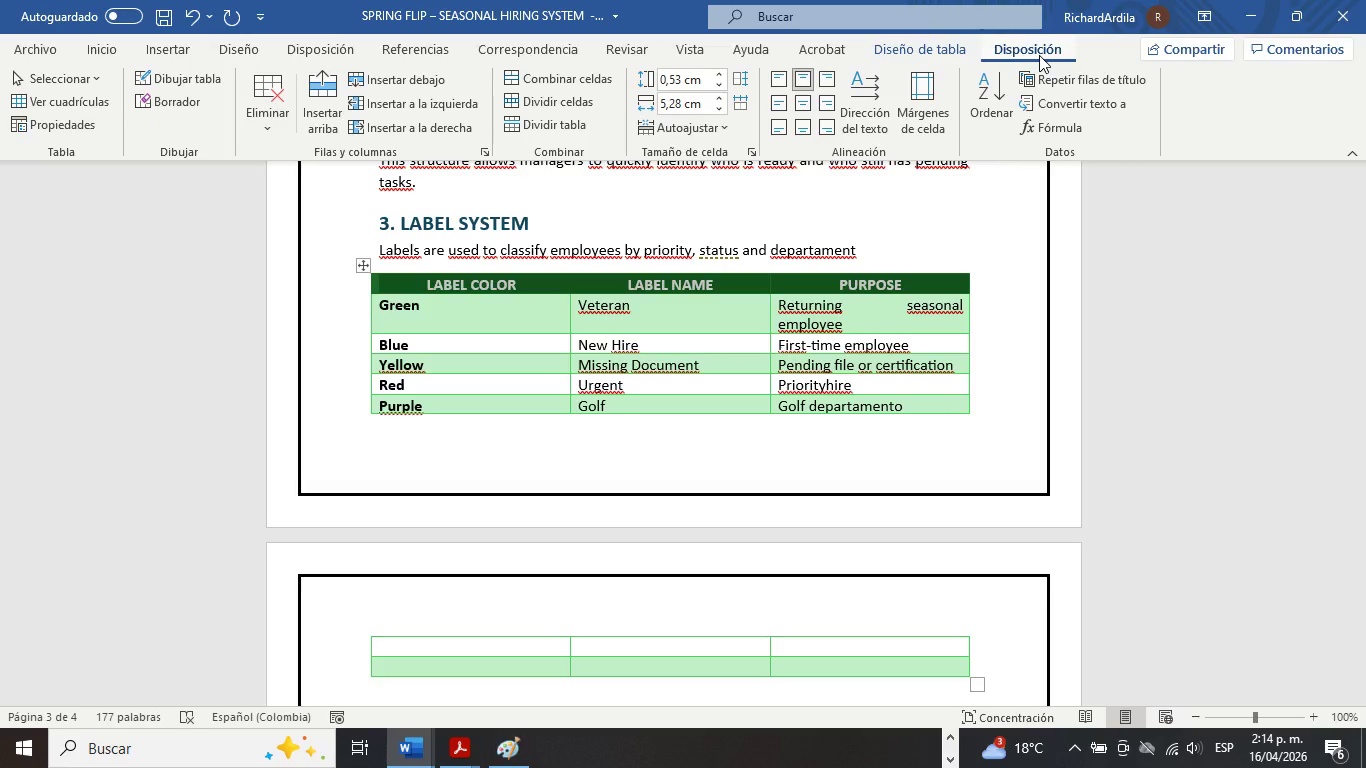 
wait(8.78)
 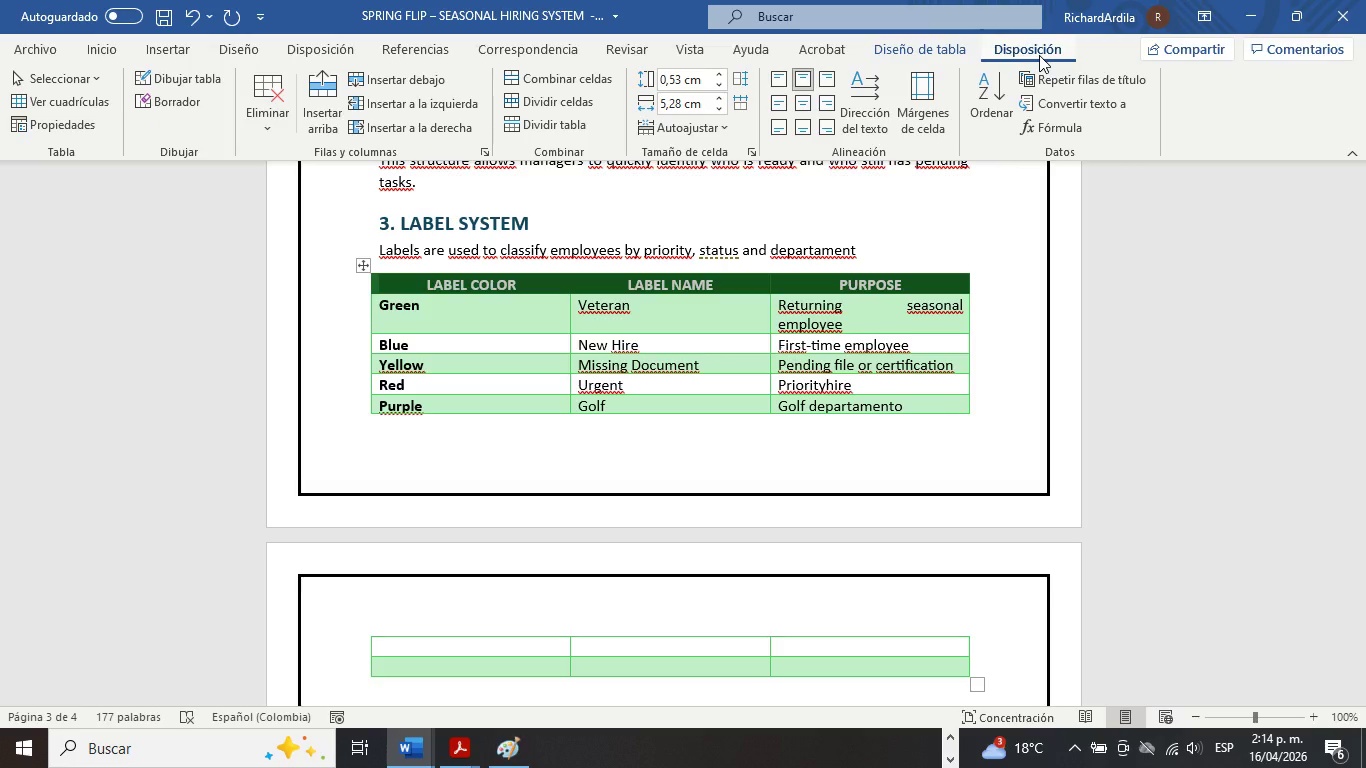 
scroll: coordinate [478, 442], scroll_direction: down, amount: 2.0
 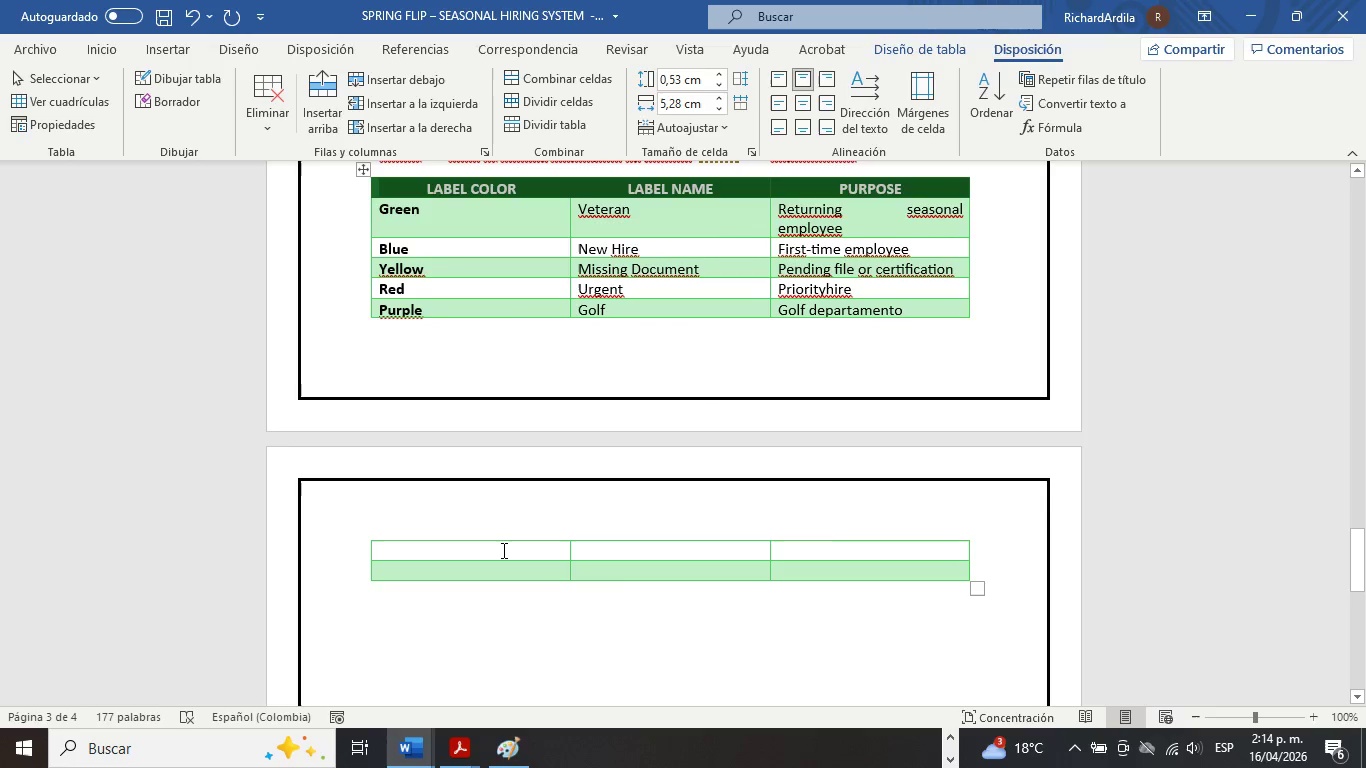 
left_click([502, 550])
 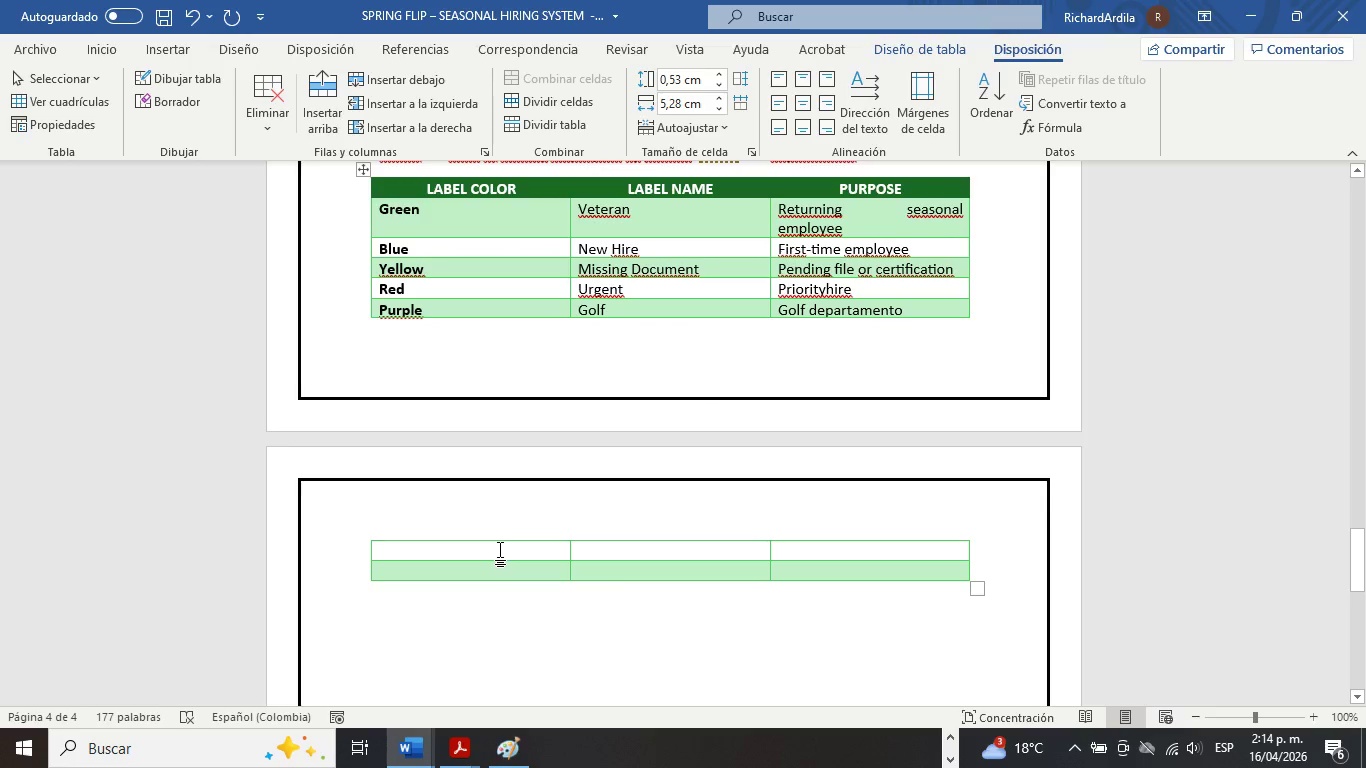 
type(Orange)
key(Tab)
type(Tennis)
key(Tab)
type(Tennis departament)
 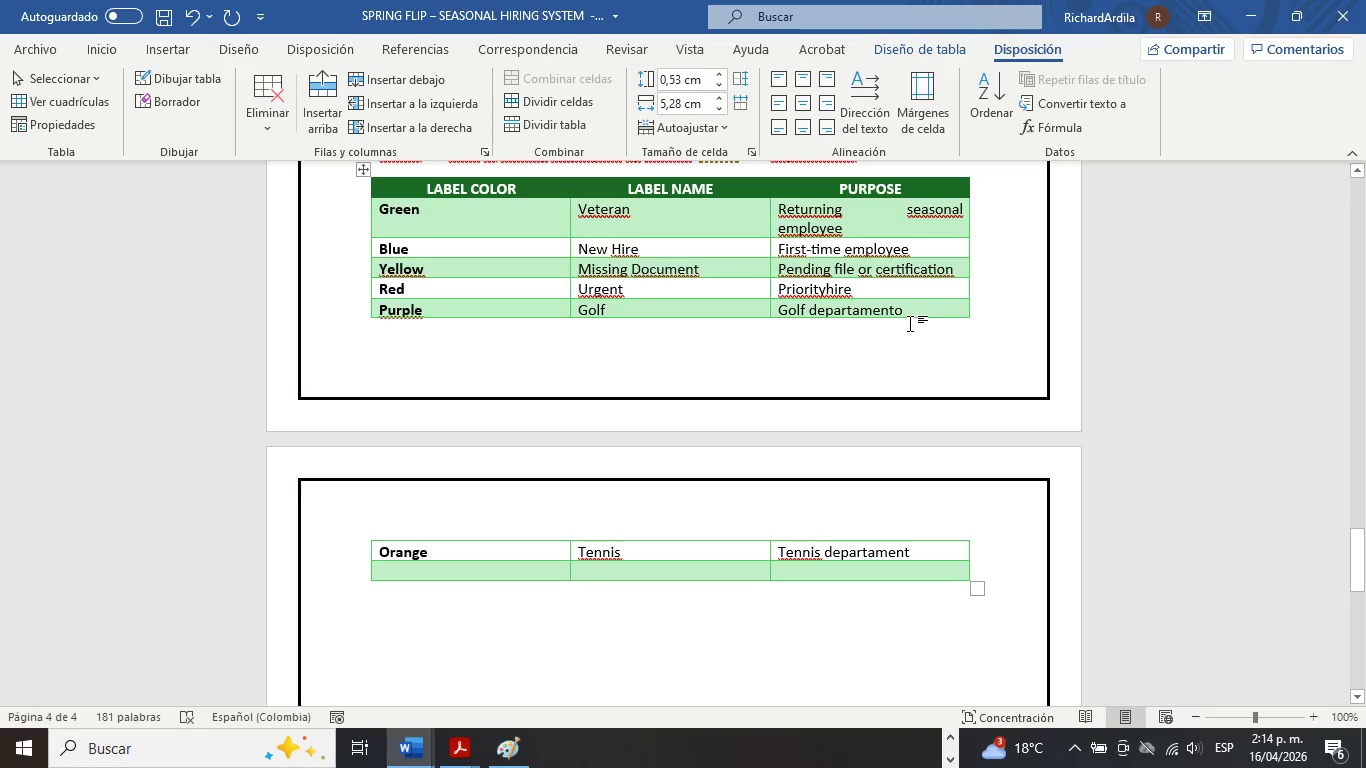 
left_click([912, 315])
 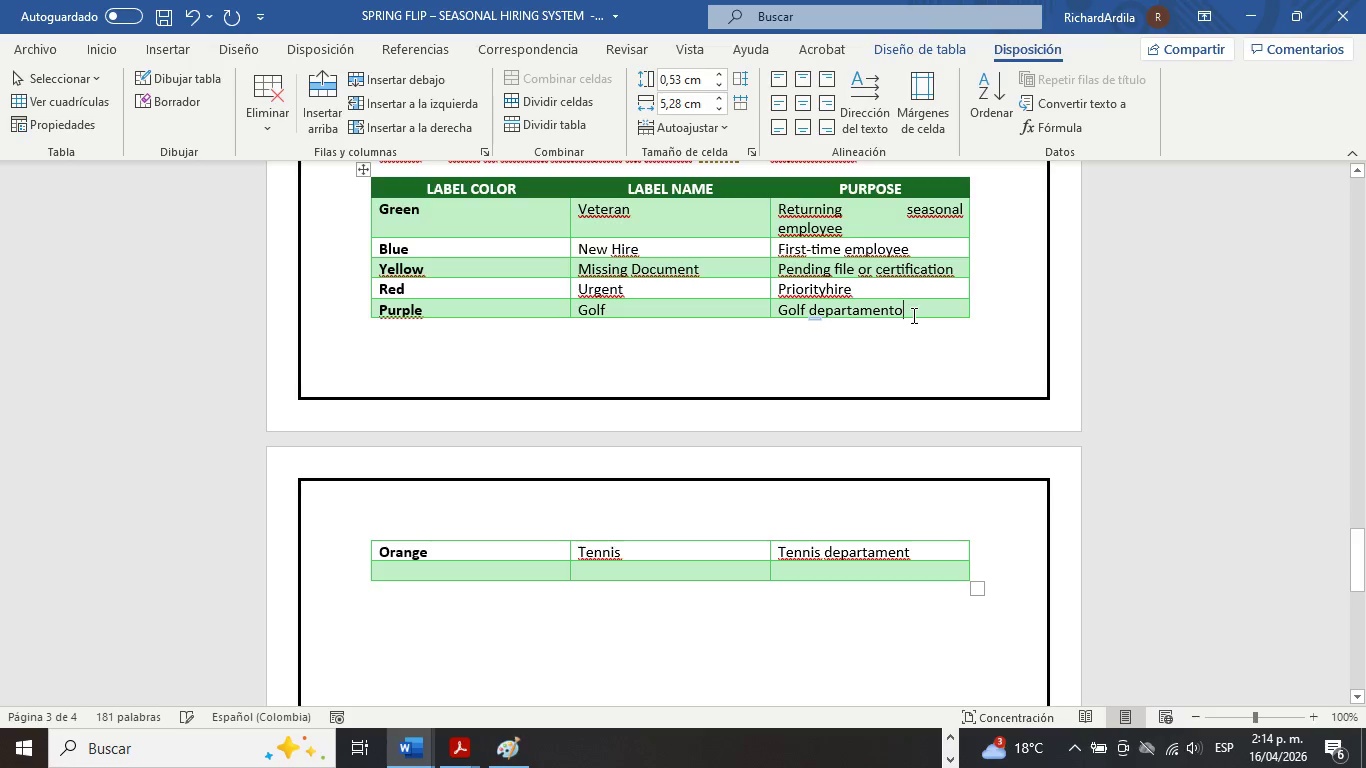 
key(Backspace)
 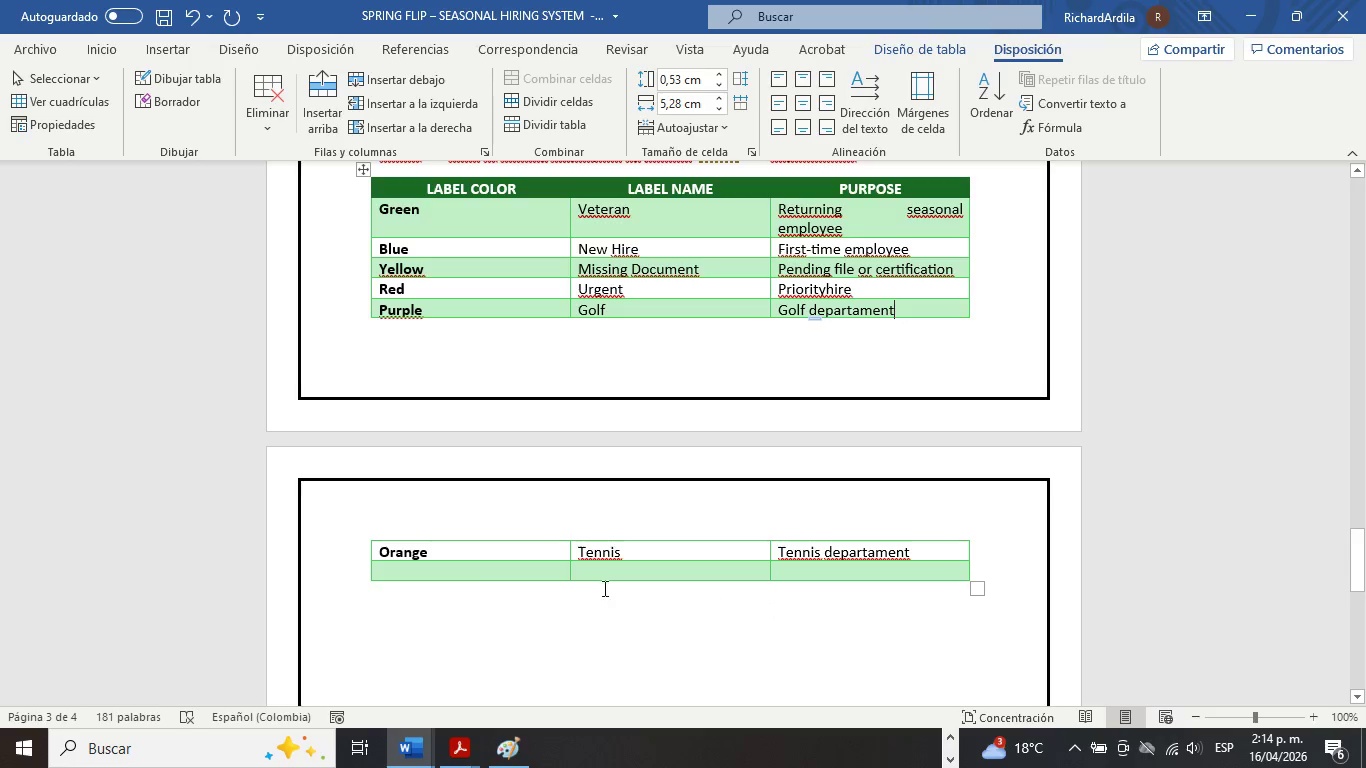 
left_click([477, 576])
 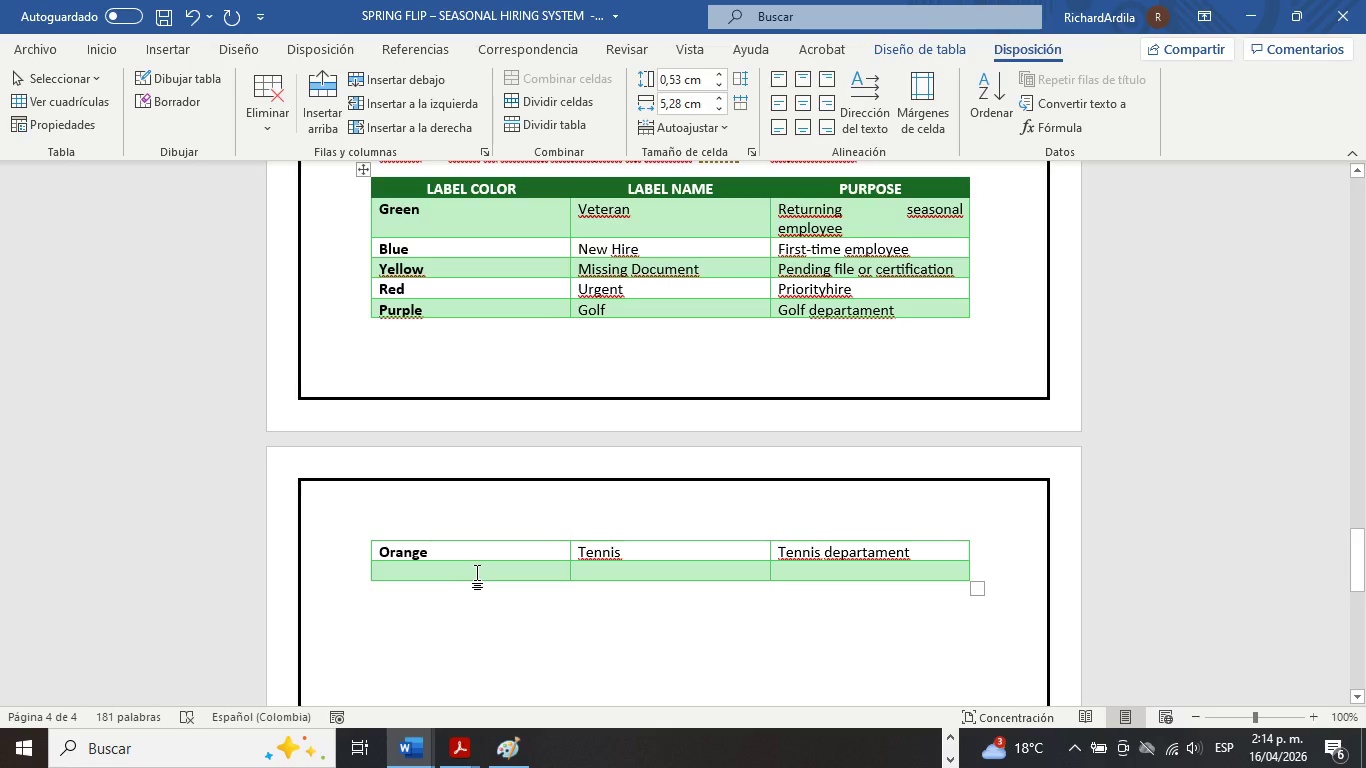 
type(Light Blue)
 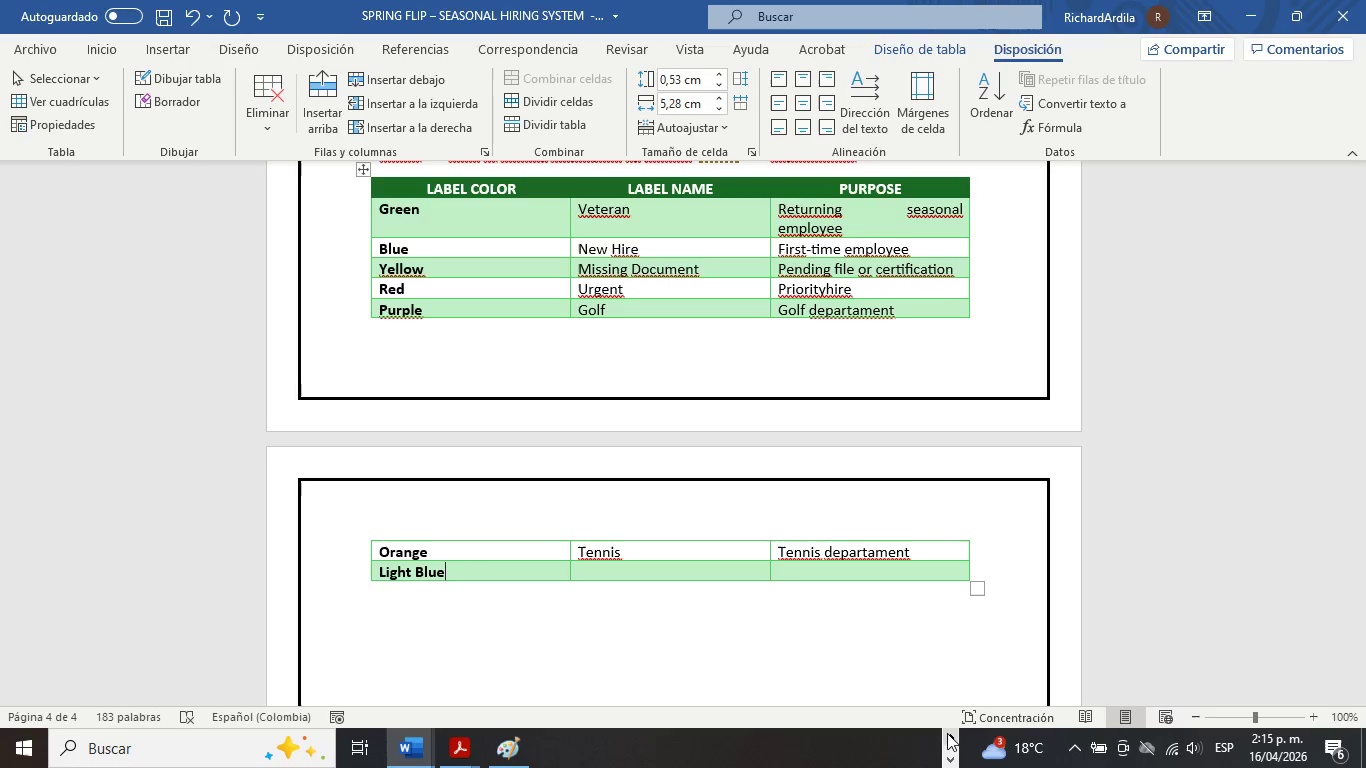 
left_click([949, 733])
 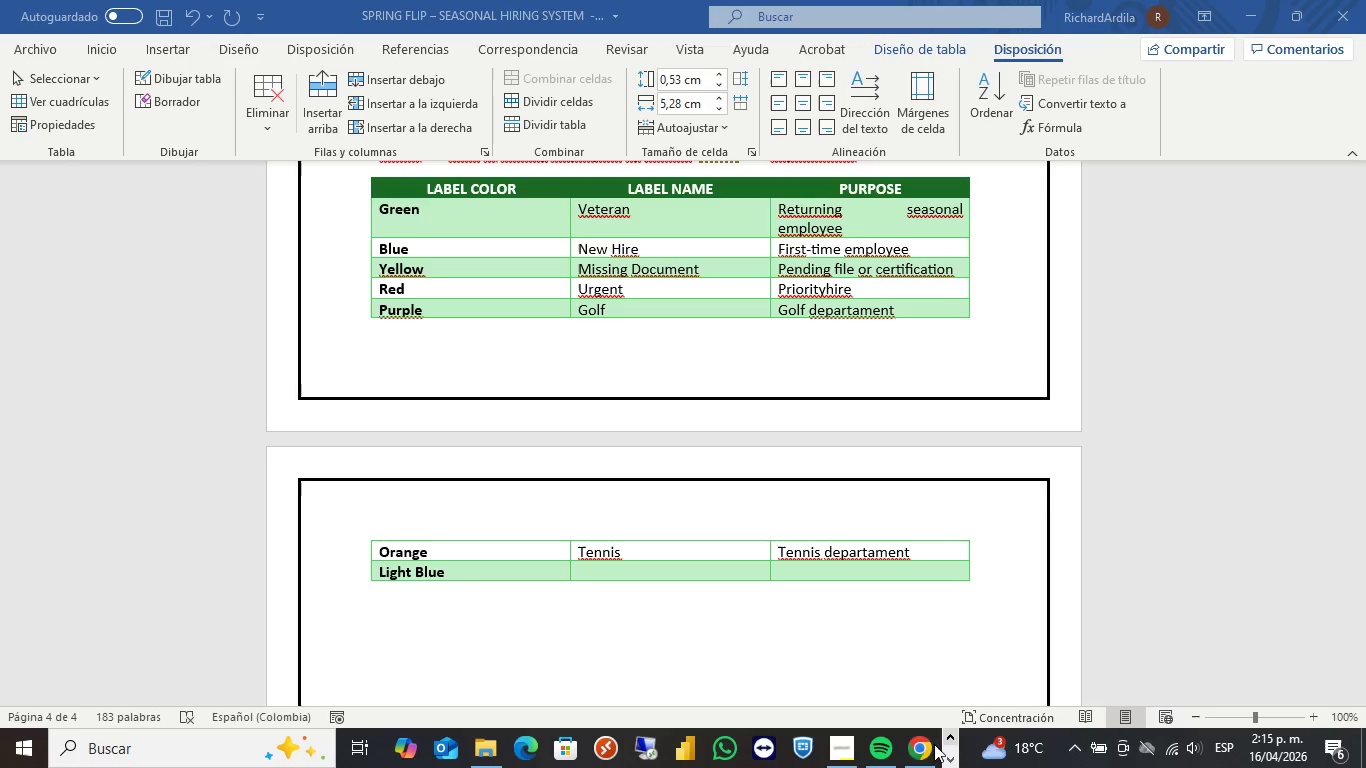 
left_click([919, 760])
 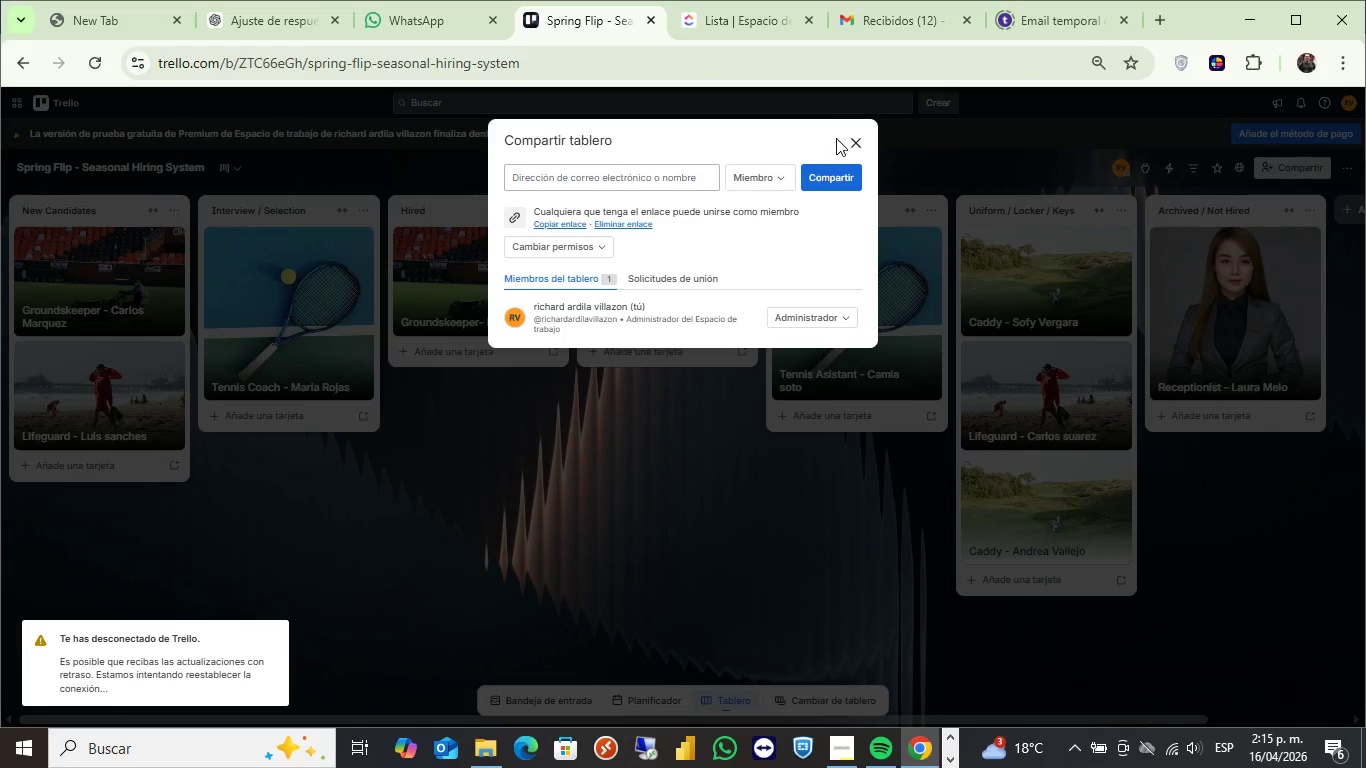 
left_click([849, 146])
 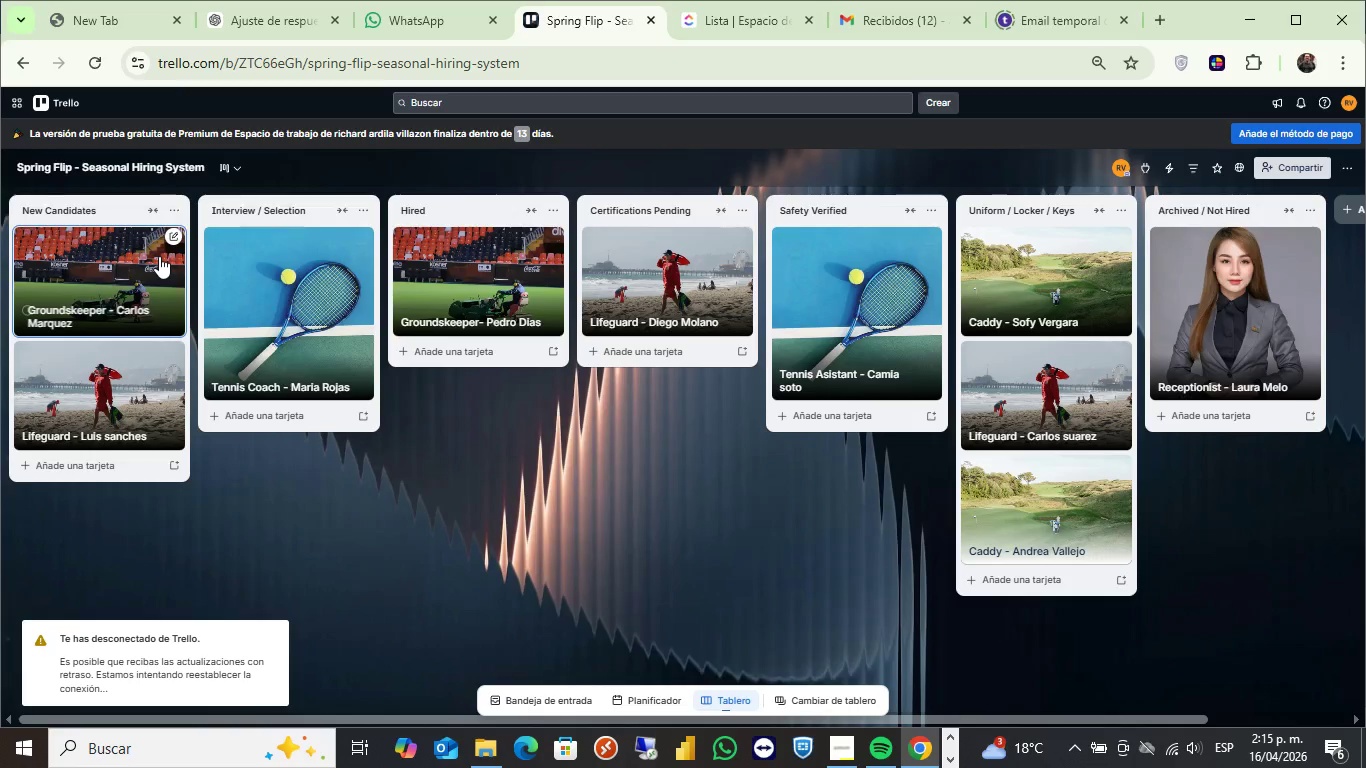 
left_click([242, 261])
 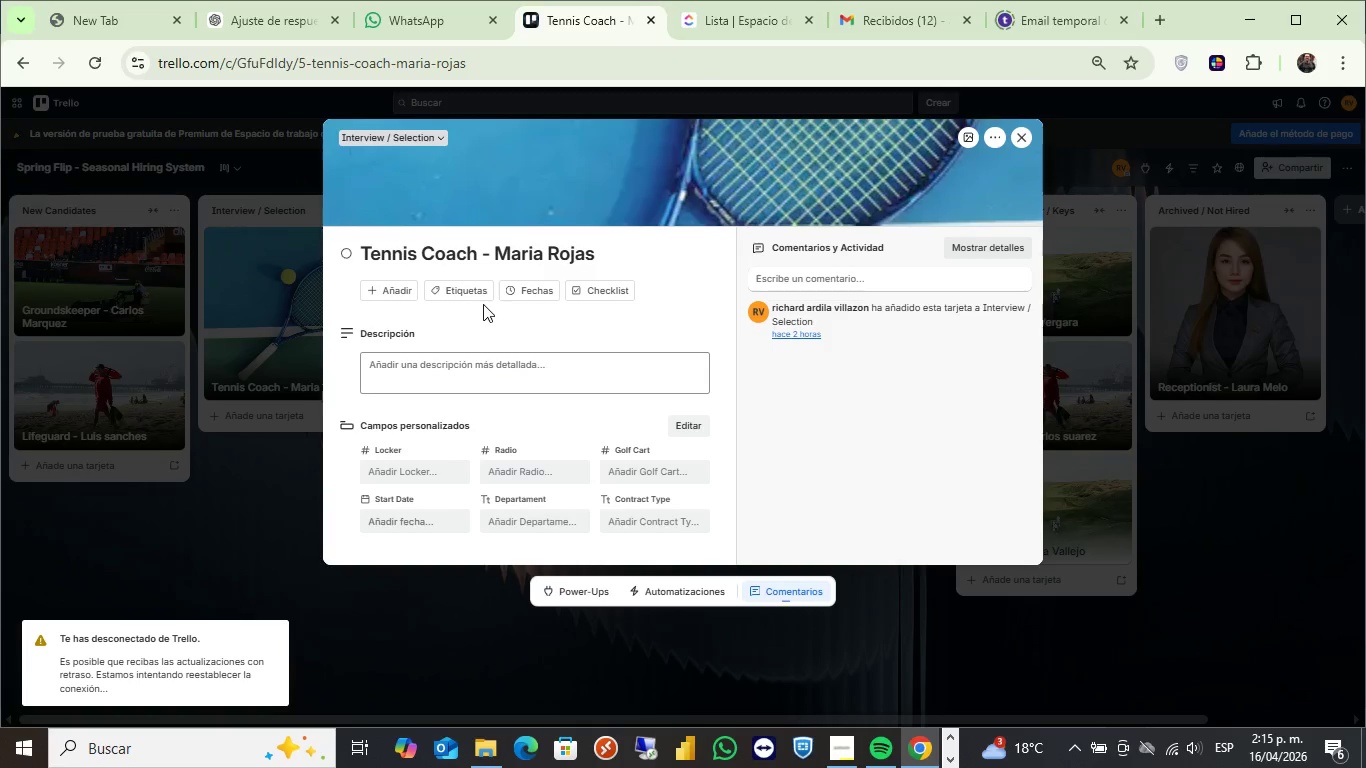 
left_click([480, 300])
 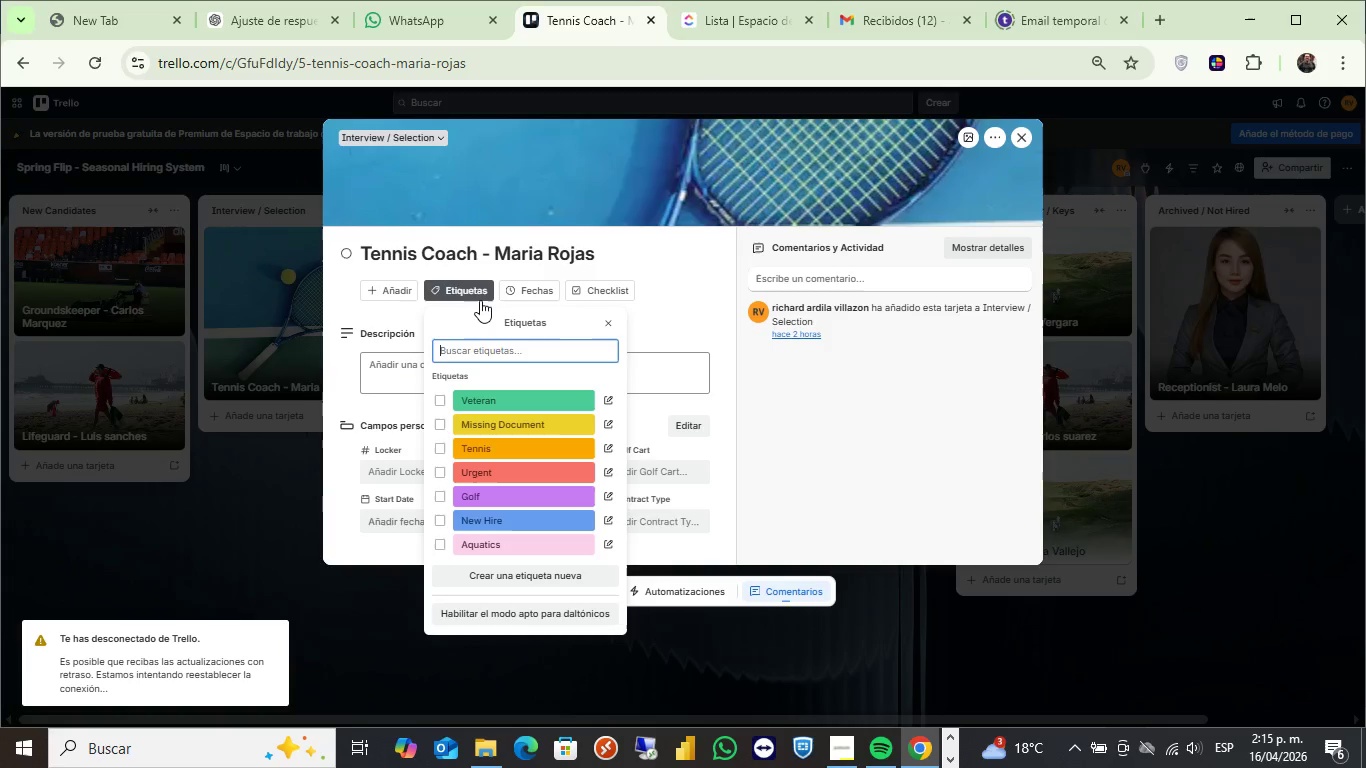 
wait(7.16)
 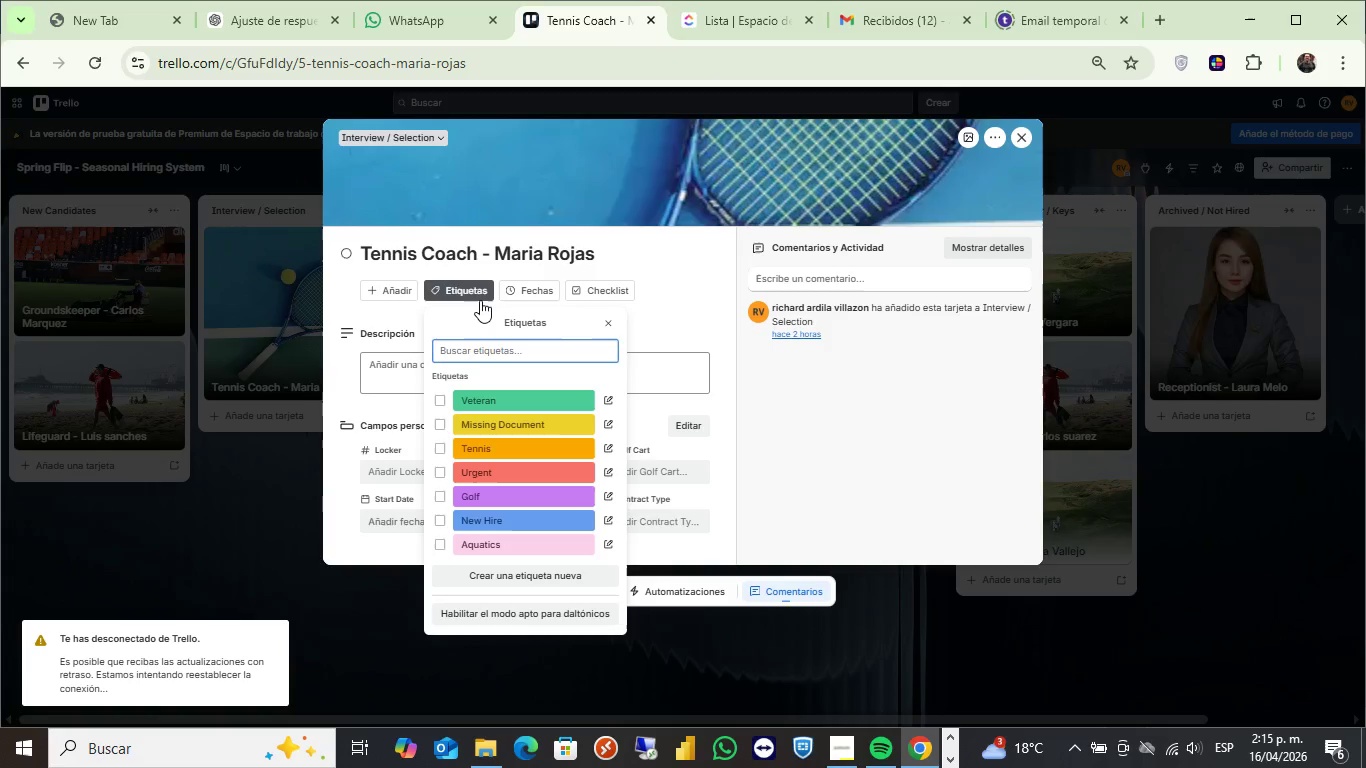 
left_click([1018, 141])
 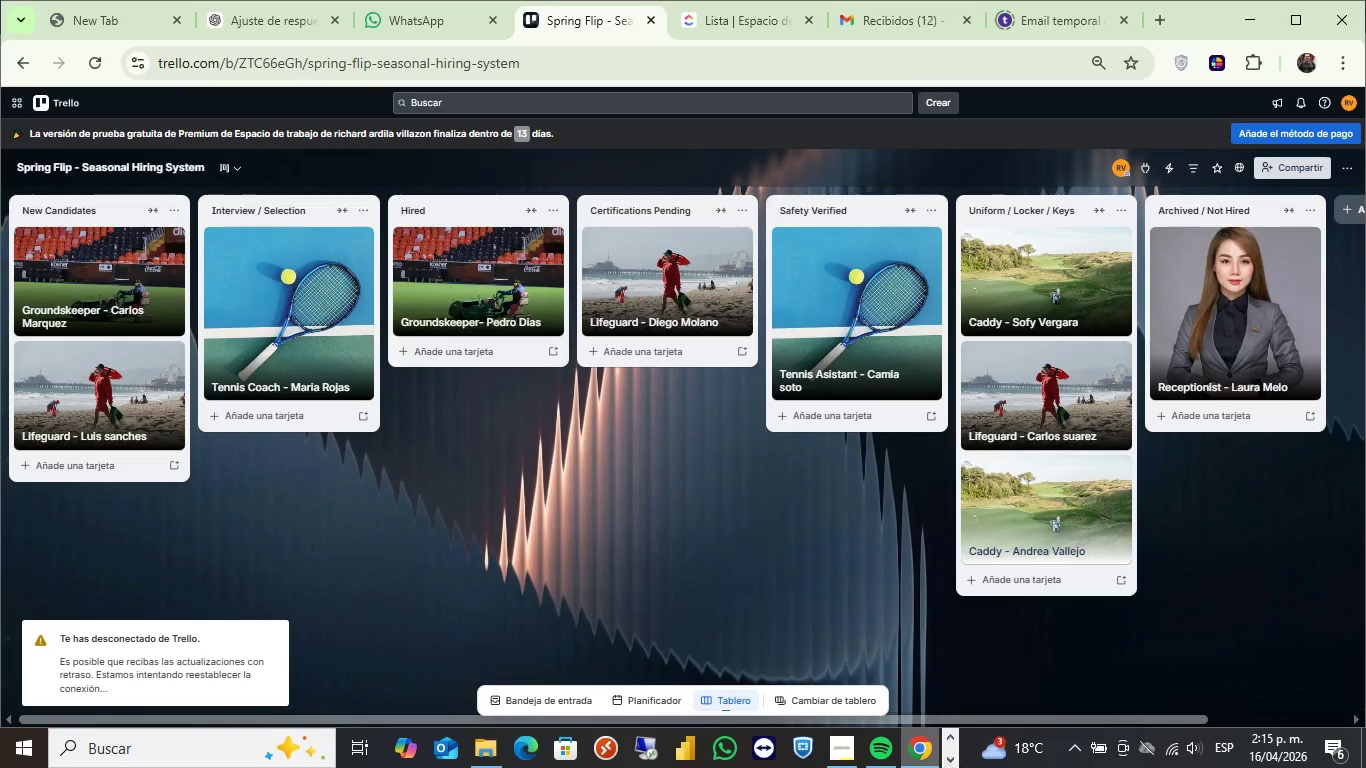 
left_click([954, 756])
 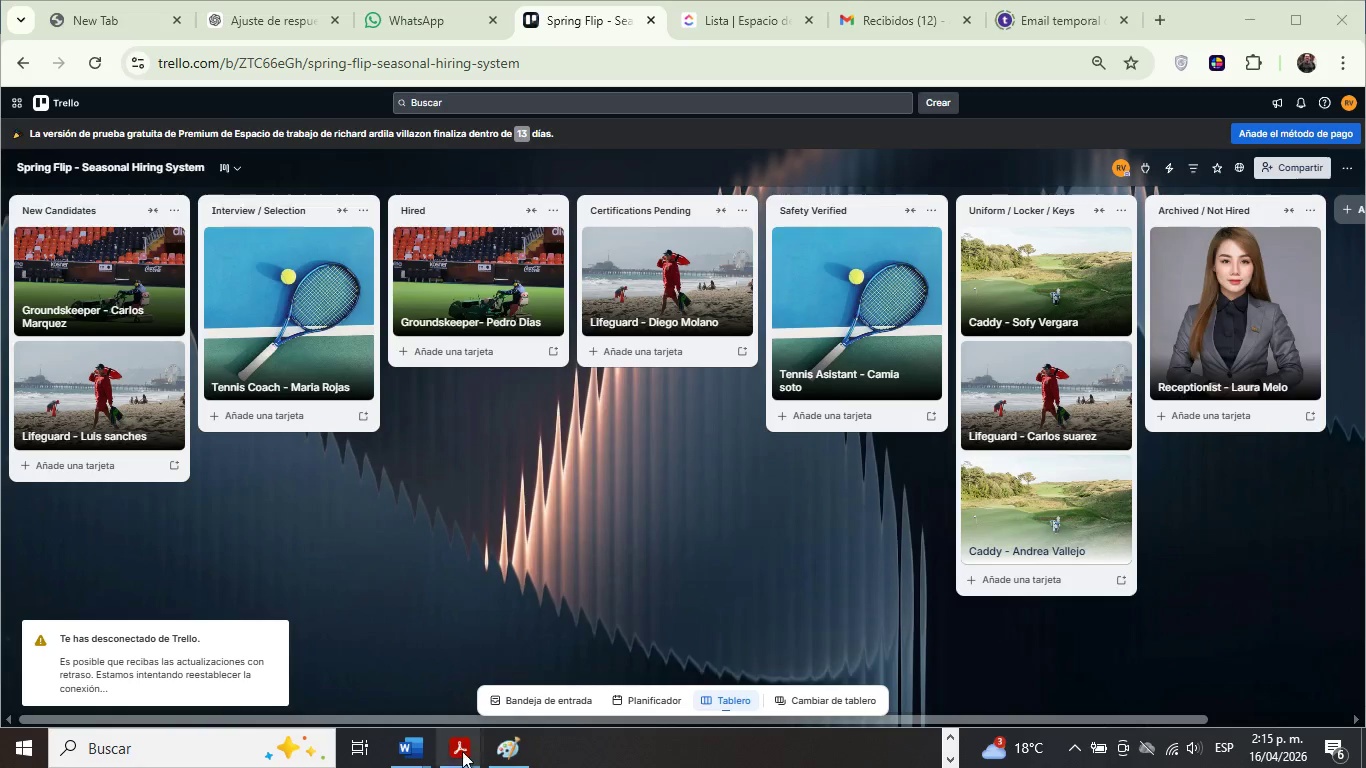 
left_click([405, 749])
 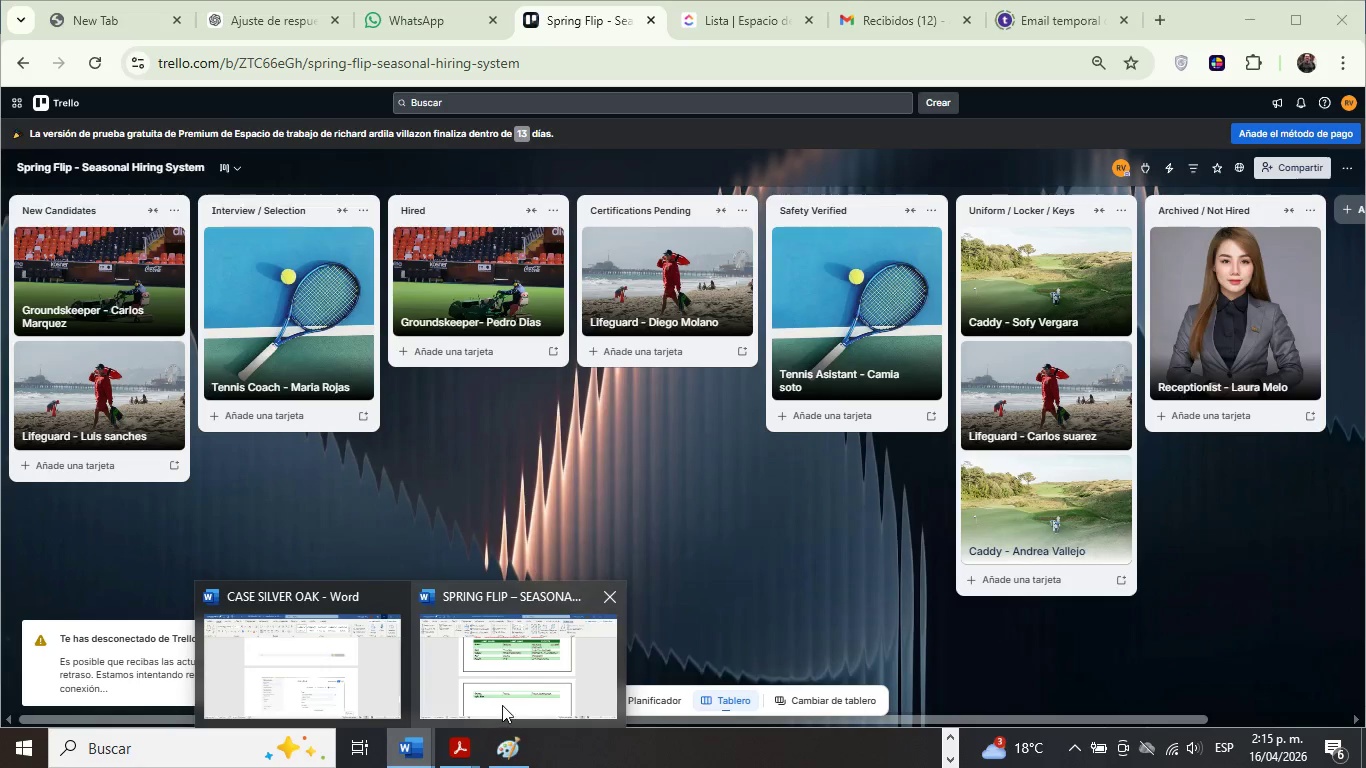 
left_click([503, 703])
 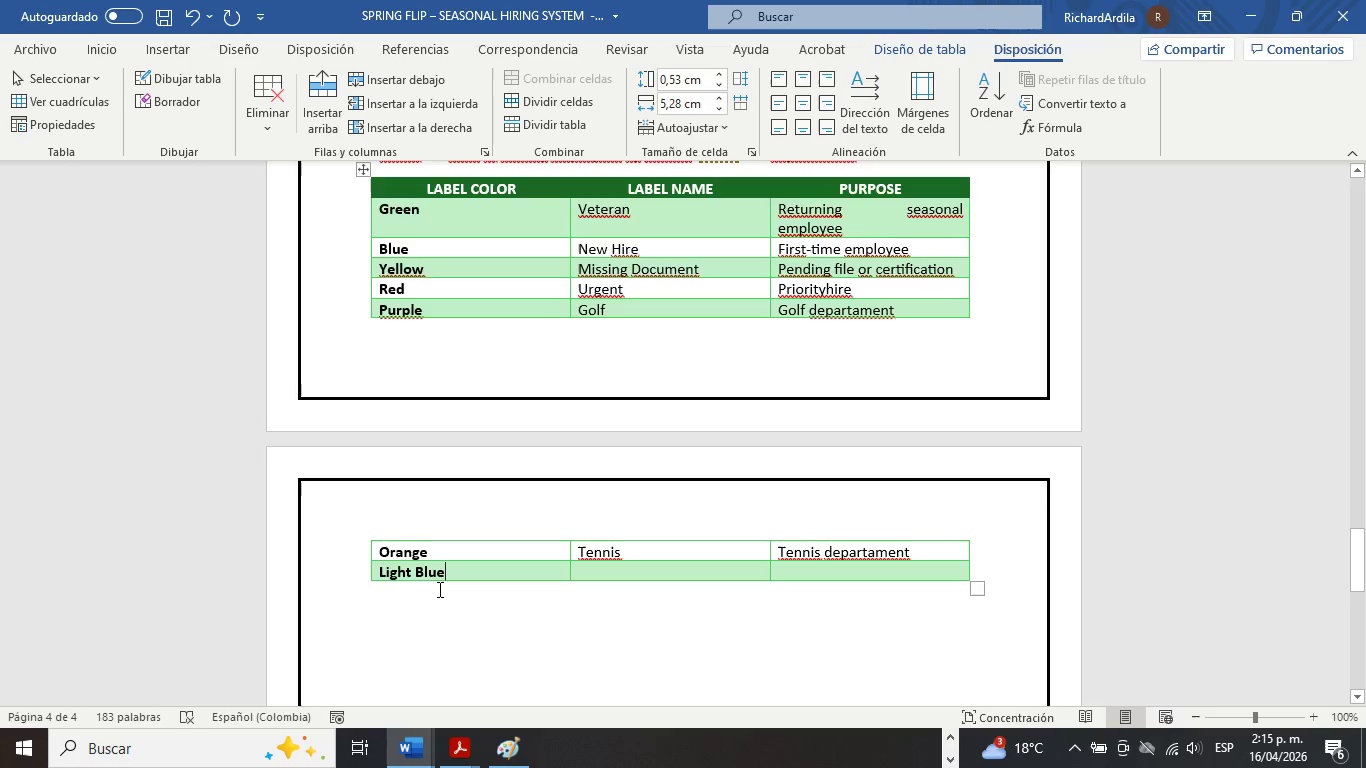 
key(Backspace)
key(Backspace)
key(Backspace)
key(Backspace)
type(Purple)
key(Tab)
type(Aquatics)
key(Tab)
type(Aquatics departament)
 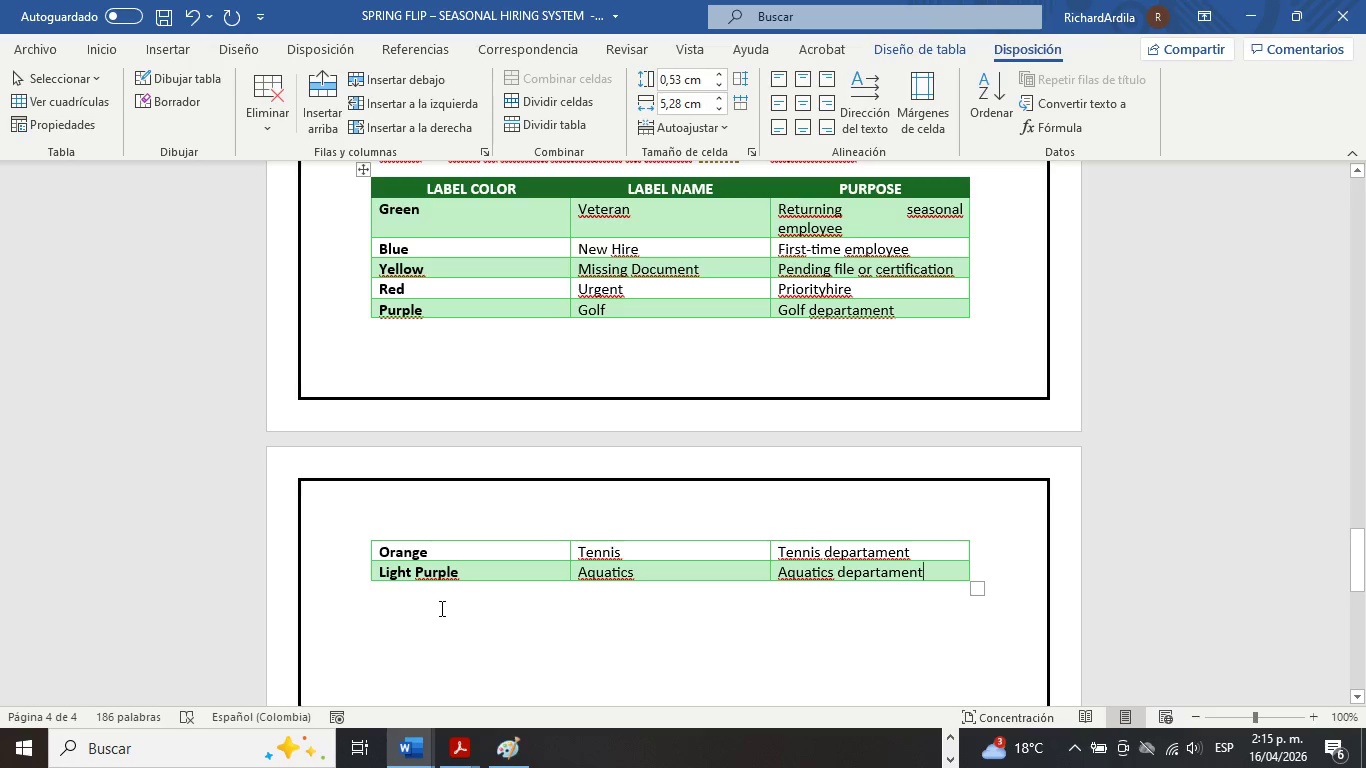 
left_click([461, 625])
 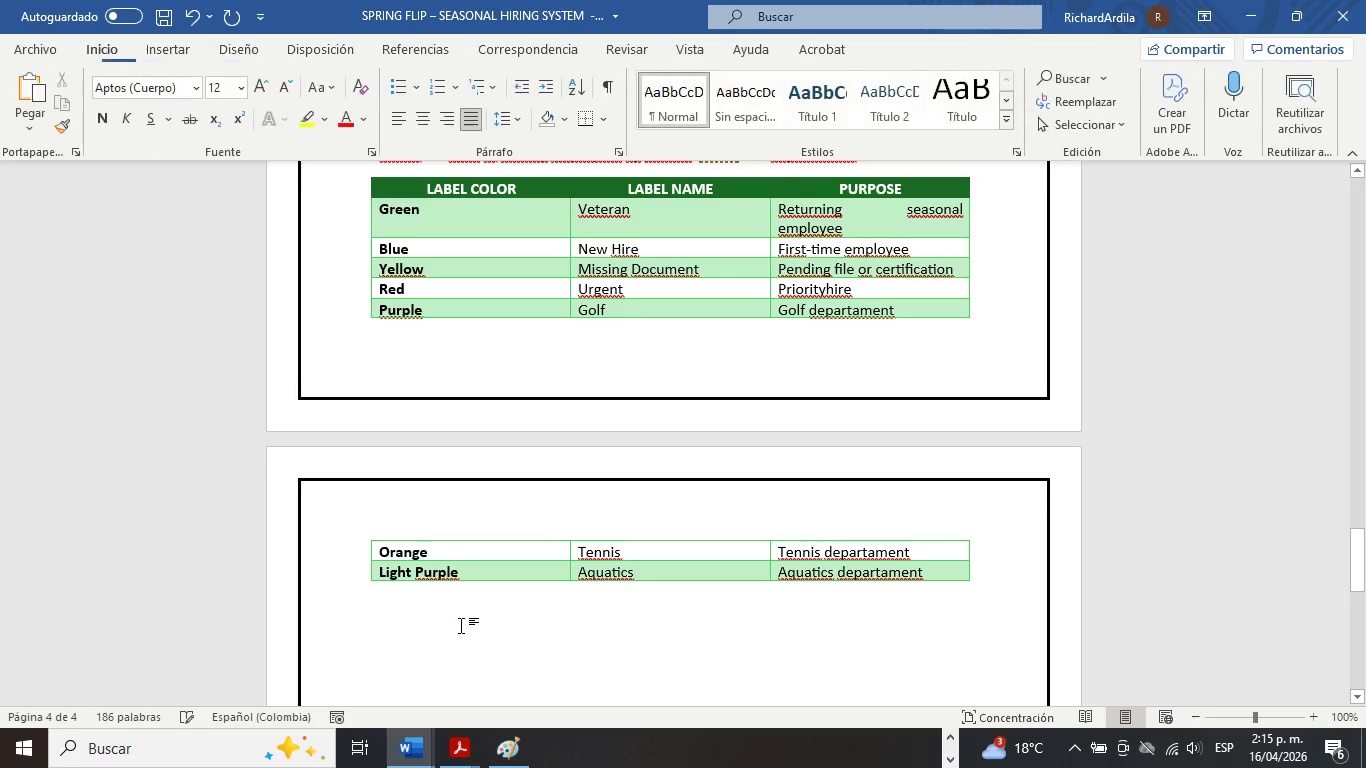 
scroll: coordinate [600, 409], scroll_direction: up, amount: 11.0
 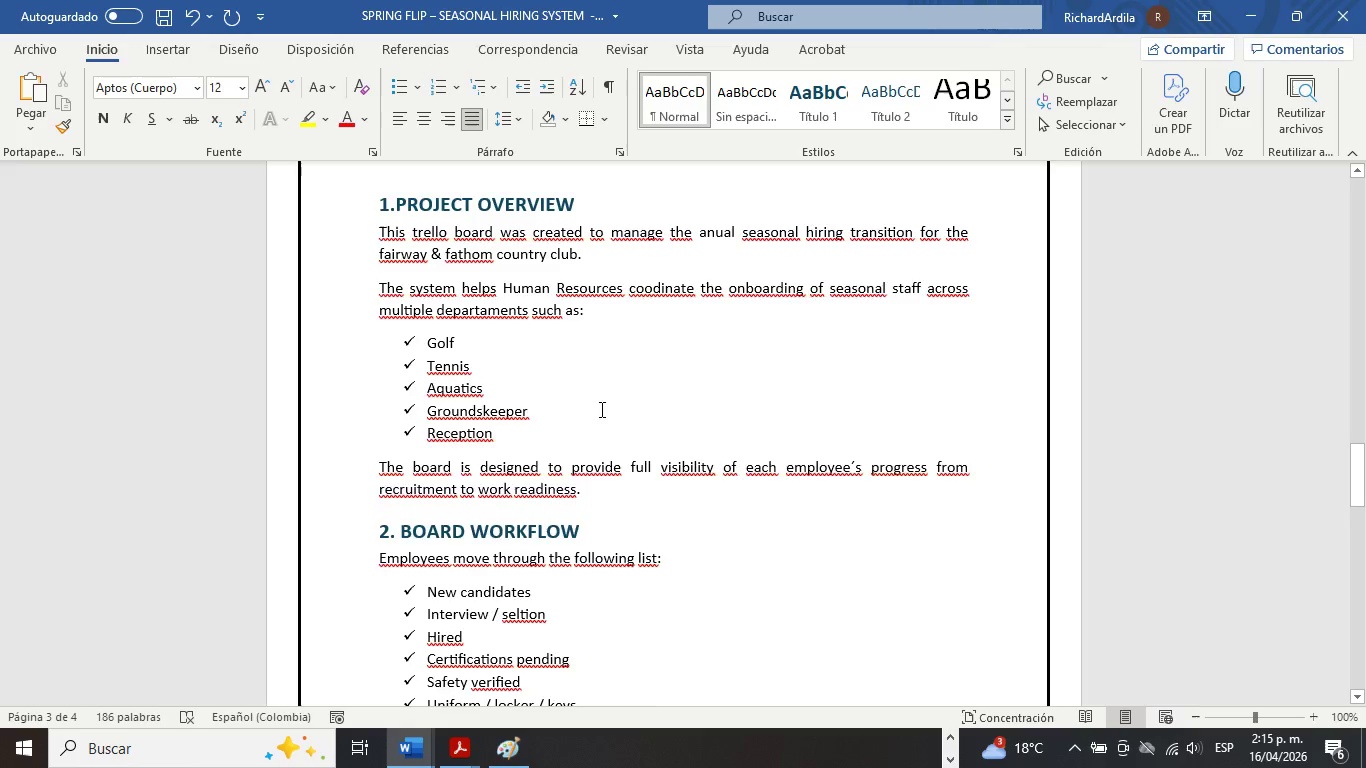 
scroll: coordinate [599, 410], scroll_direction: down, amount: 6.0
 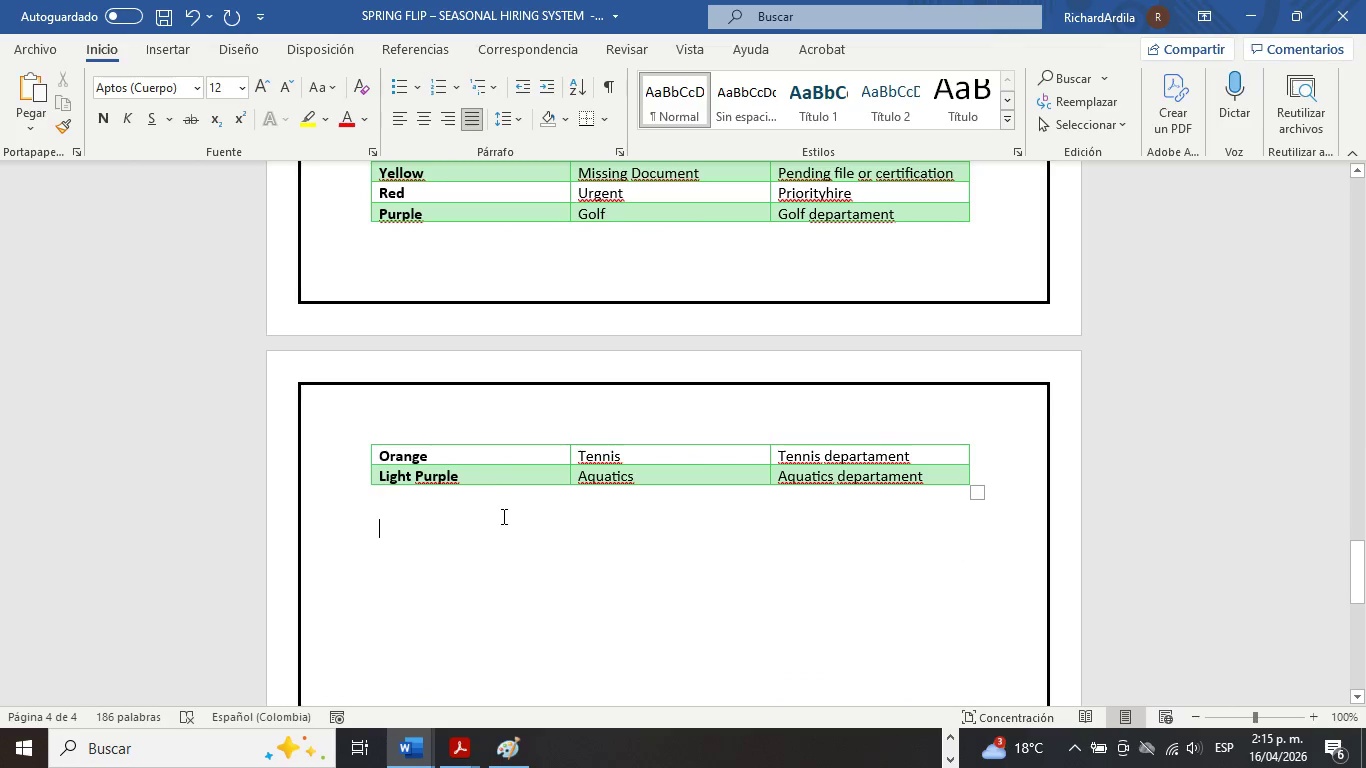 
type(4. BUTLES)
key(Backspace)
type(R AUTOMATIONS[Home])
 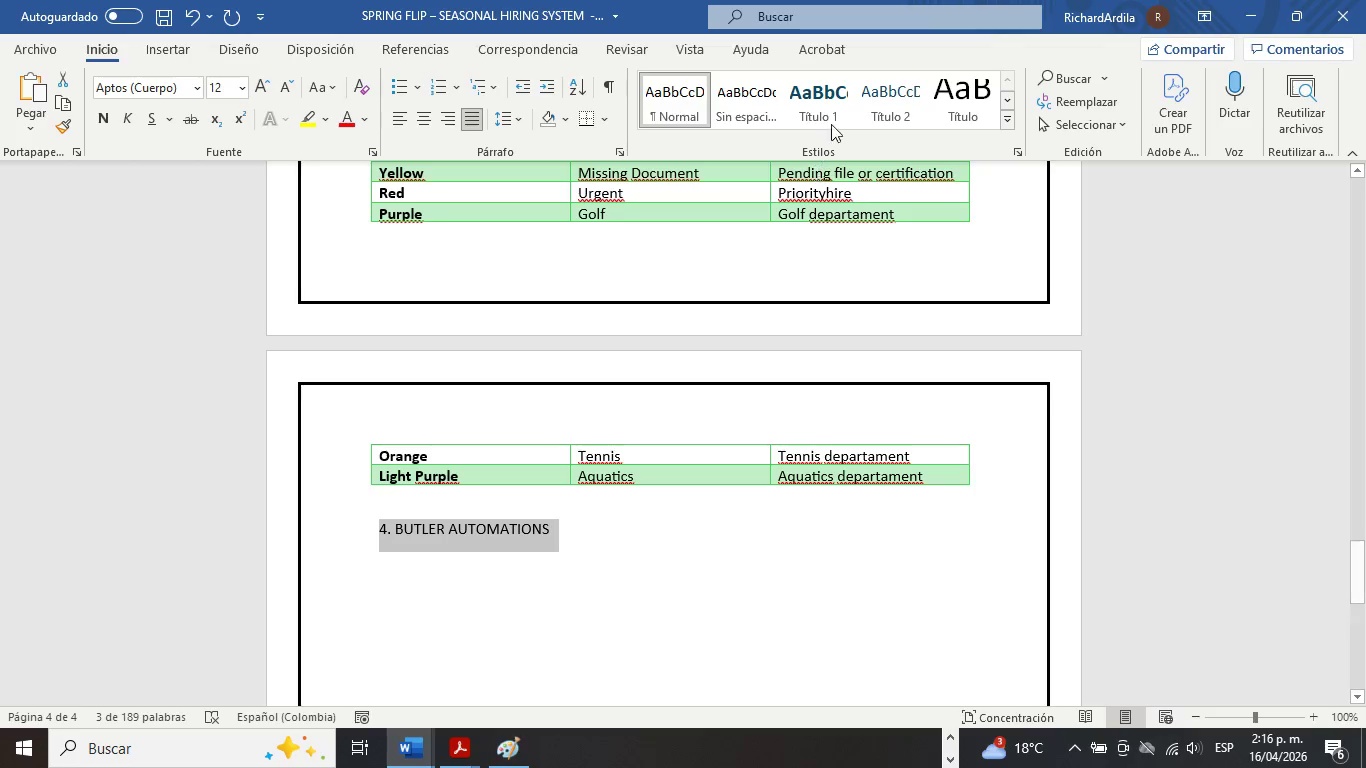 
left_click([837, 107])
 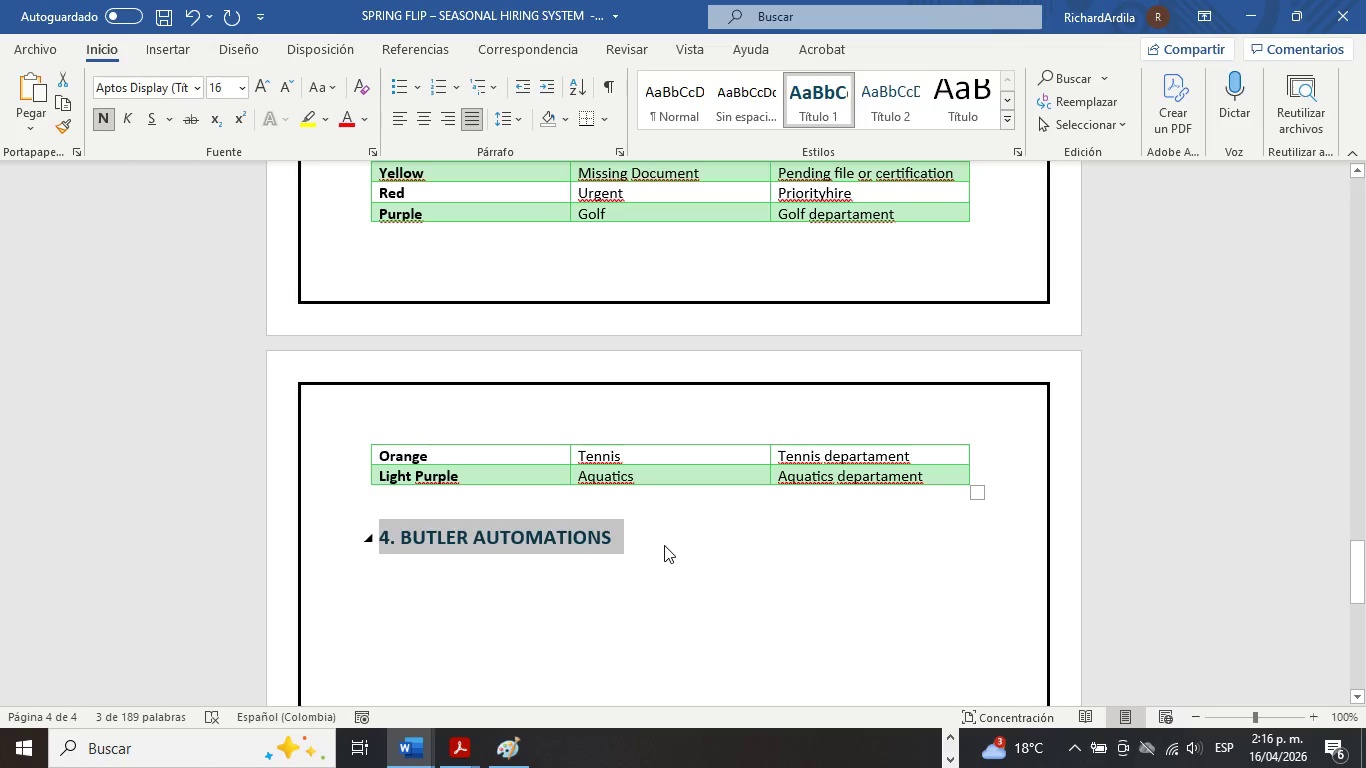 
left_click([664, 545])
 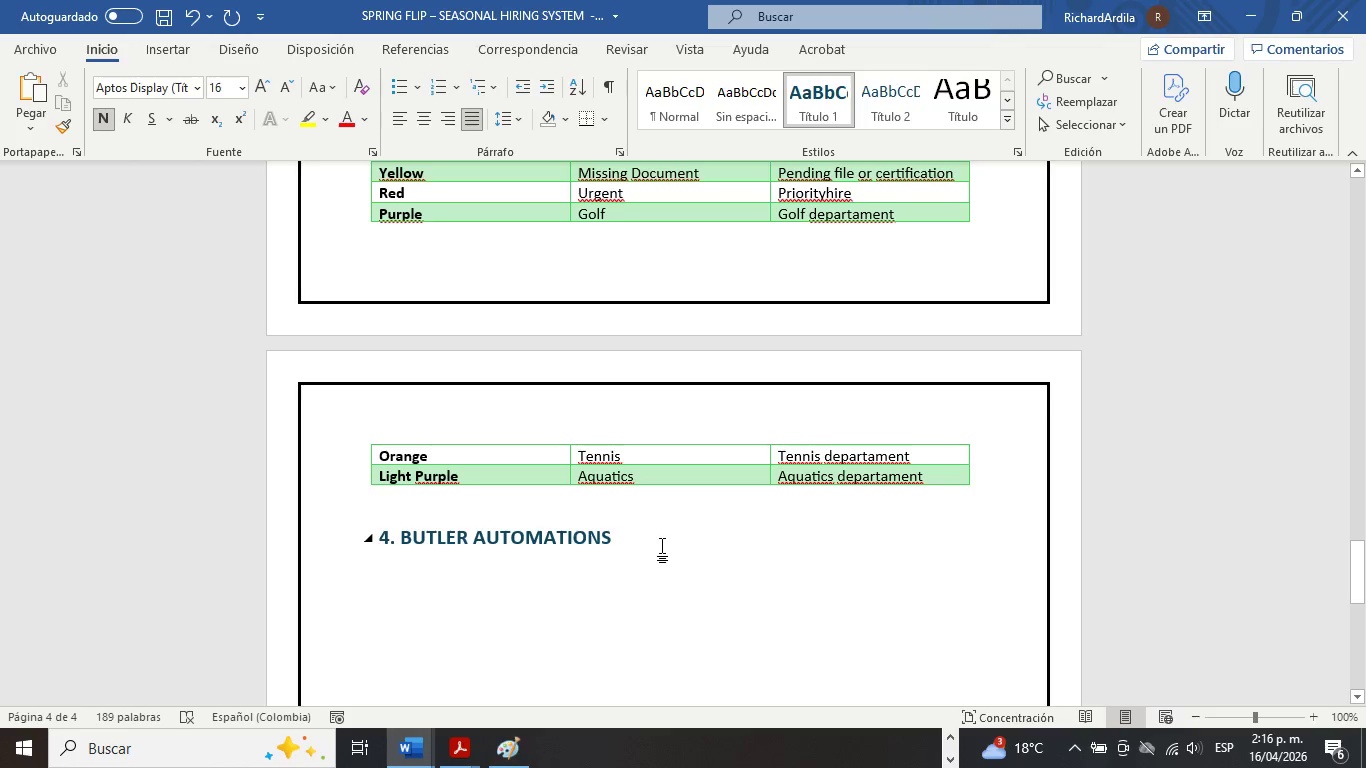 
key(Enter)
 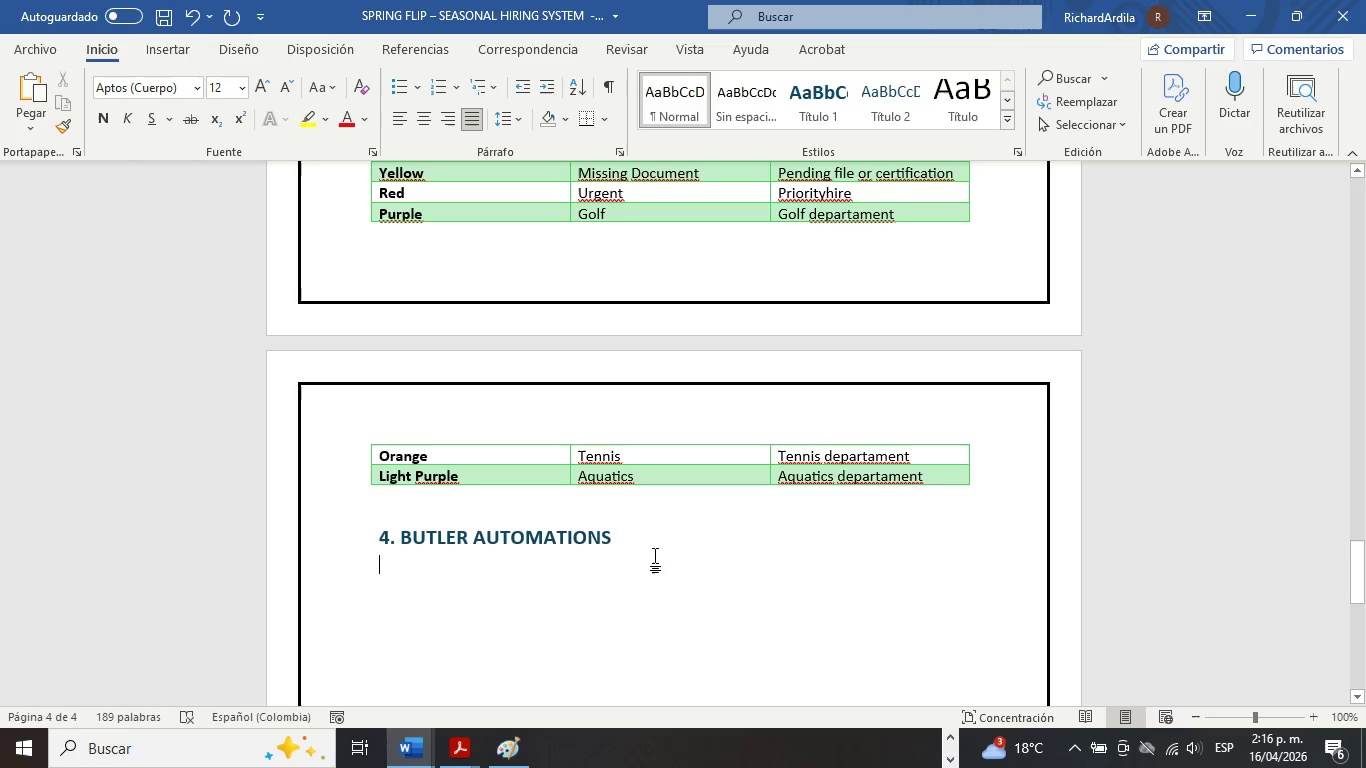 
scroll: coordinate [654, 557], scroll_direction: down, amount: 1.0
 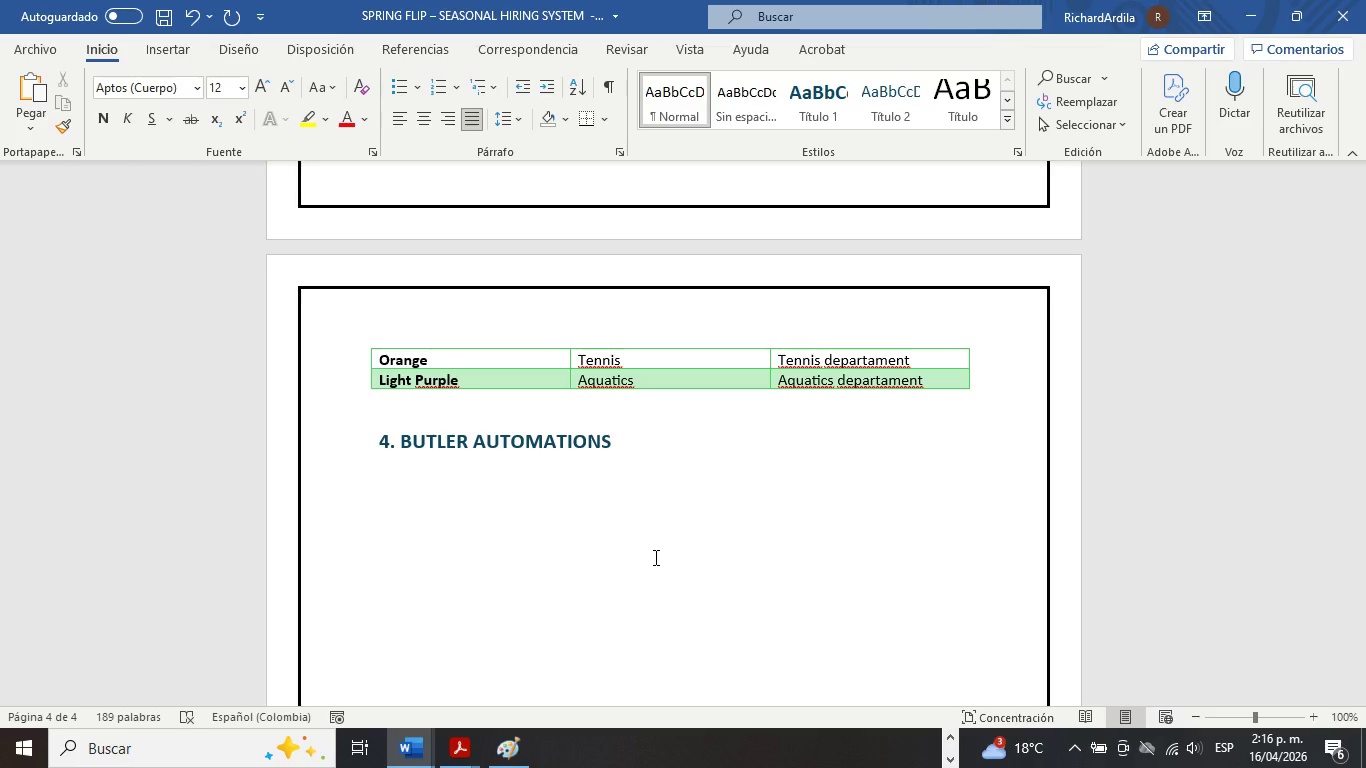 
wait(13.64)
 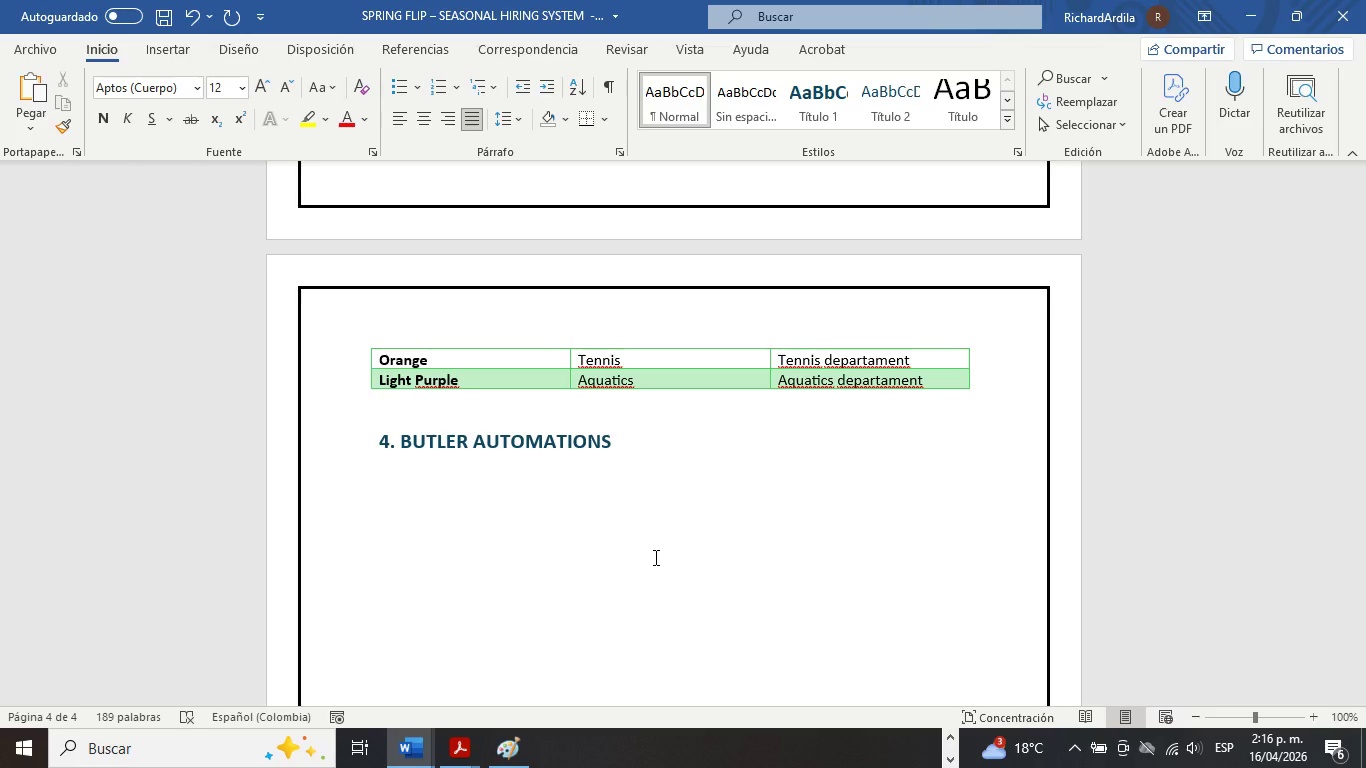 
type(The )
 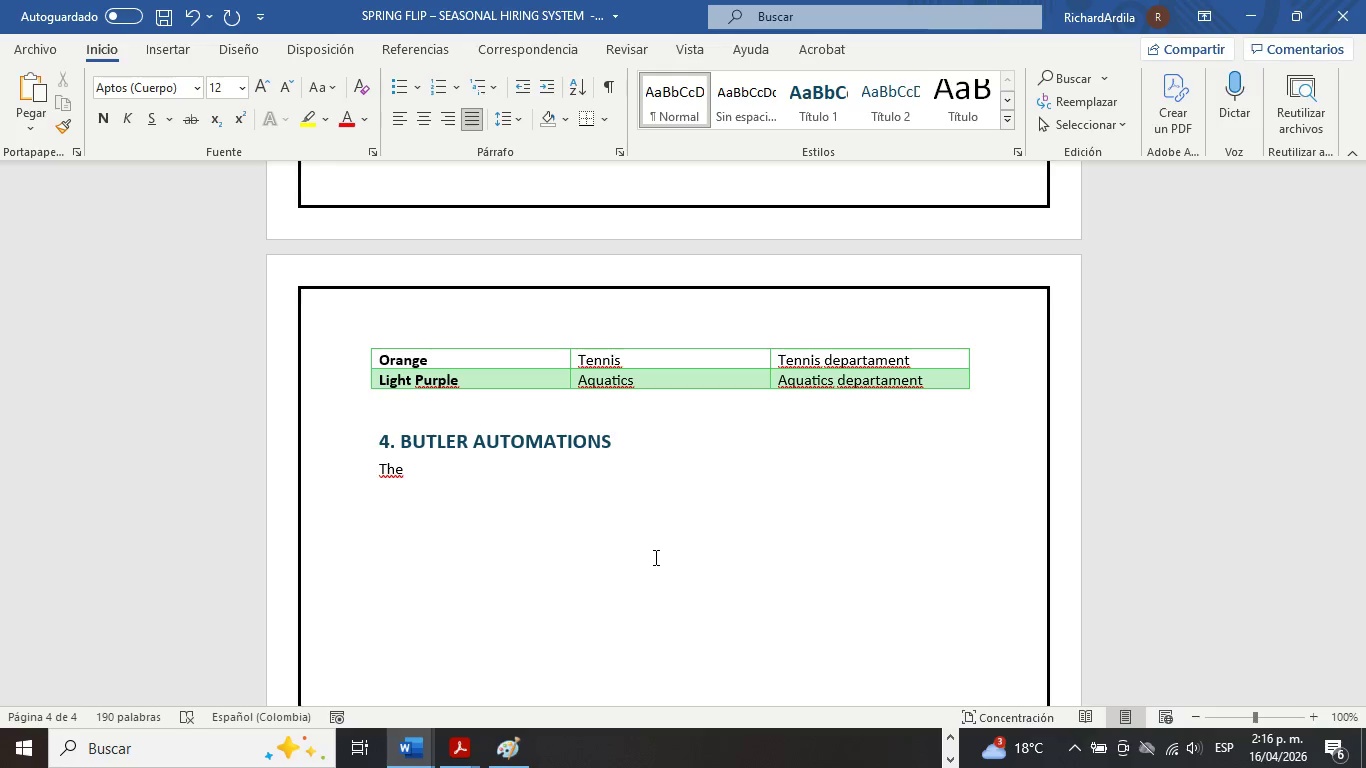 
type(FOLLOWING BUTLER RULES WERE CONFIGURED TO REDUCE MANUAL WORK IMPROVE WORKFLOW ACCURARY.)
 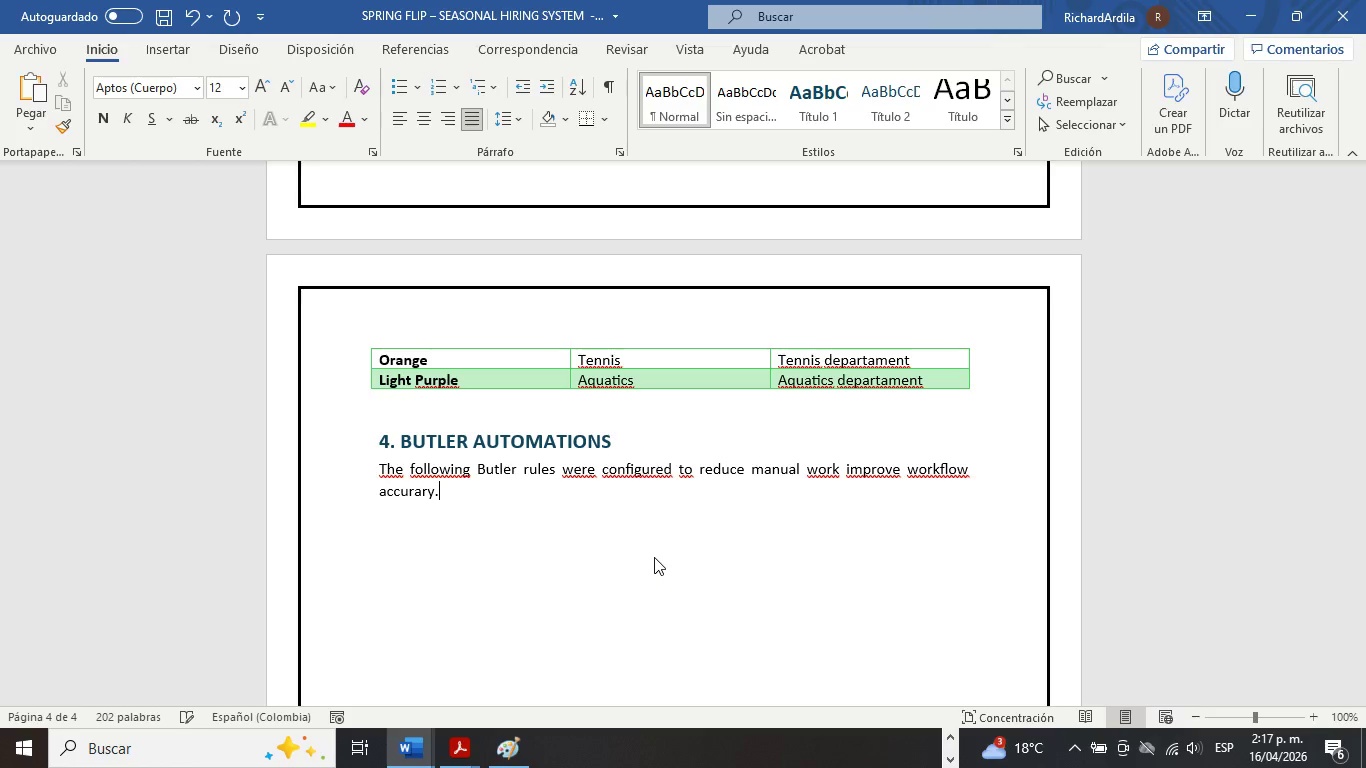 
key(Enter)
 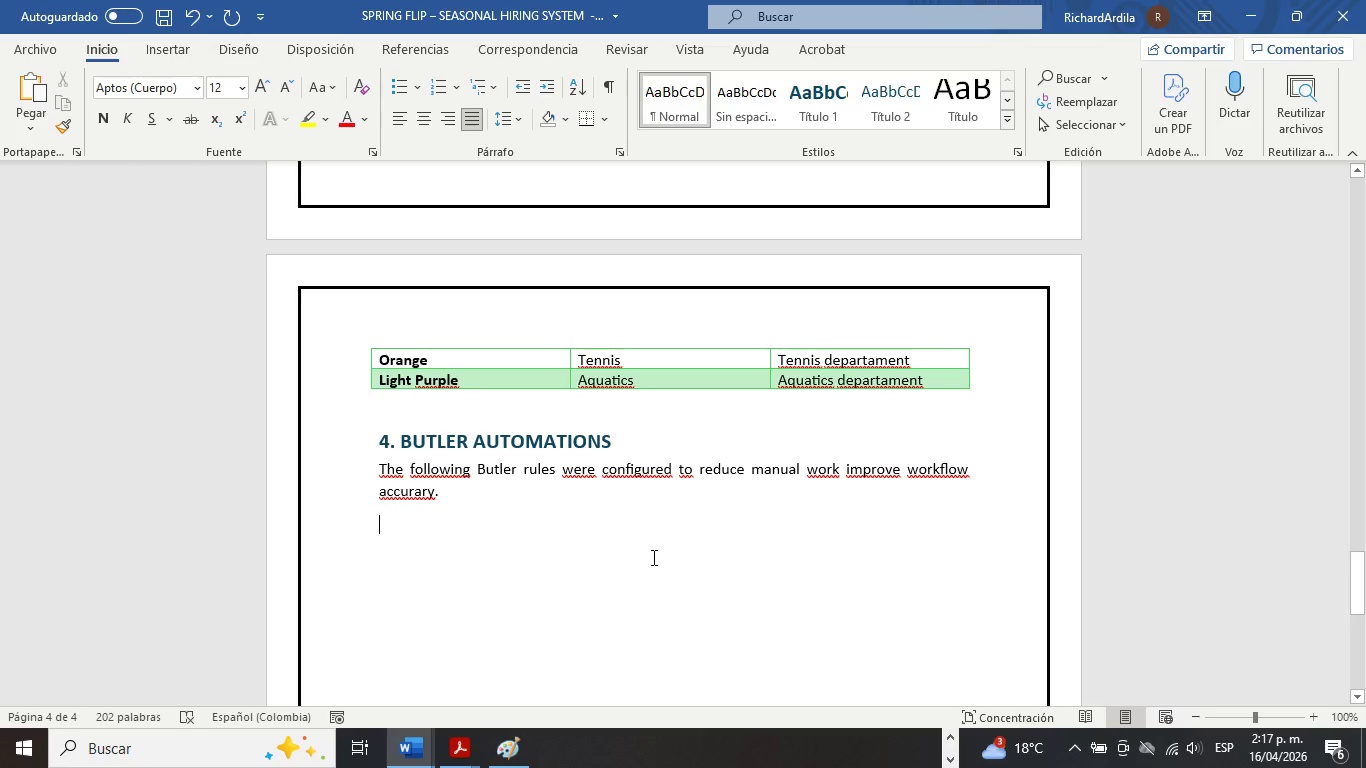 
type(Automation 1> Lifeguard Certification Validation[Home])
 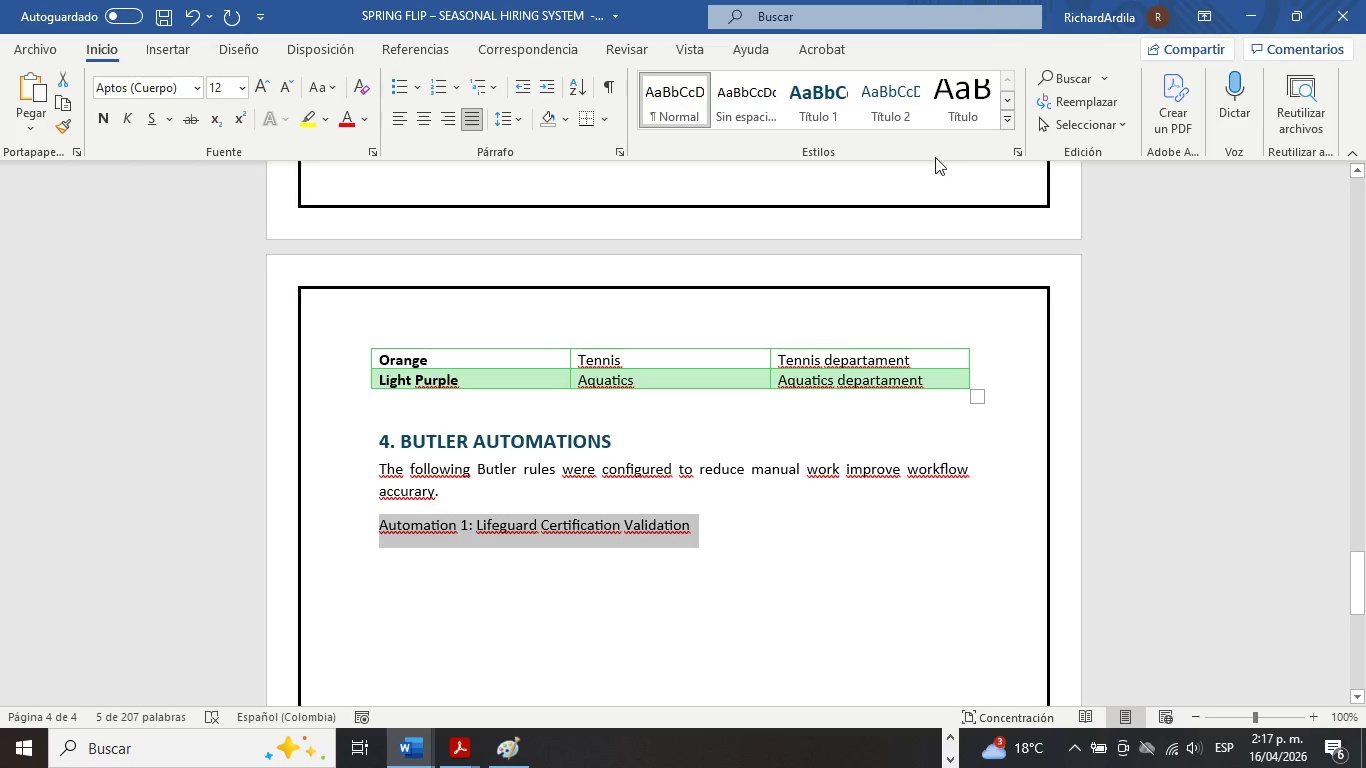 
left_click([898, 120])
 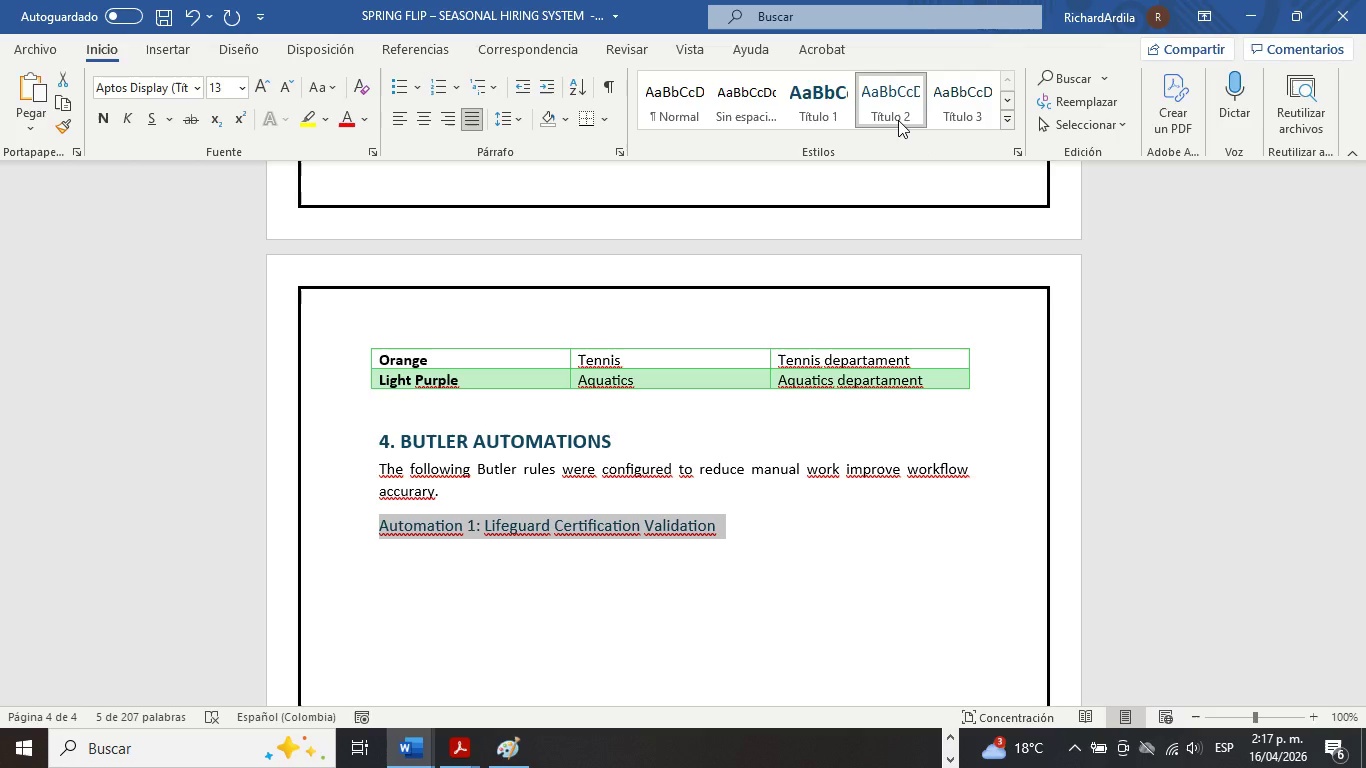 
right_click([898, 120])
 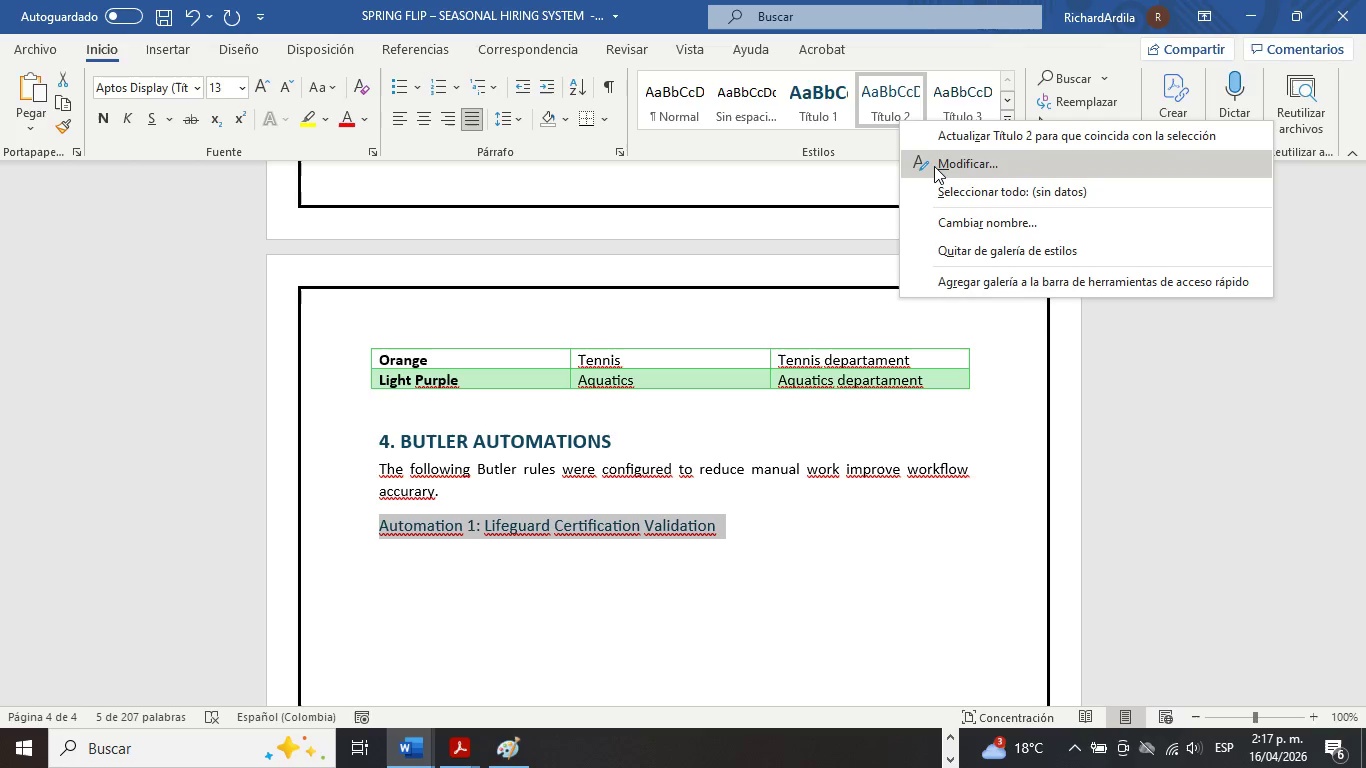 
left_click([934, 166])
 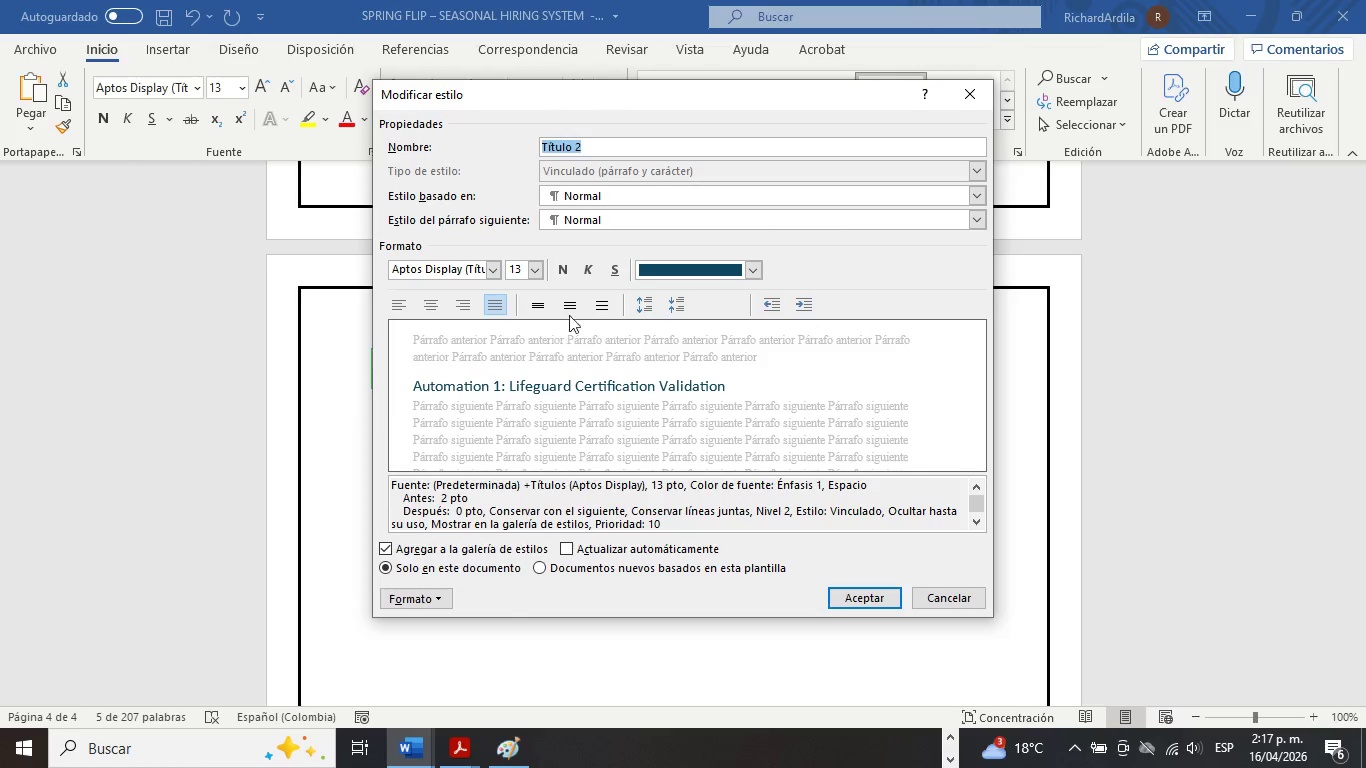 
wait(7.23)
 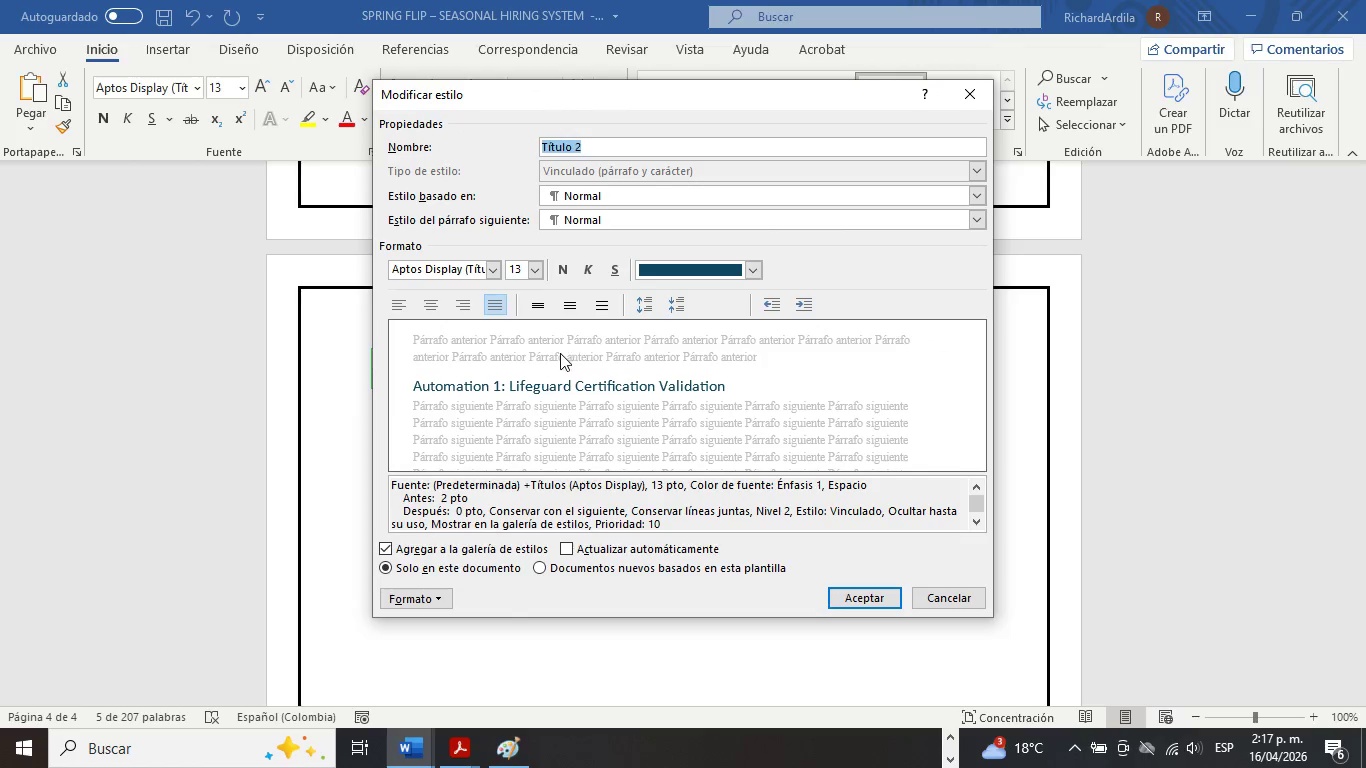 
left_click([586, 274])
 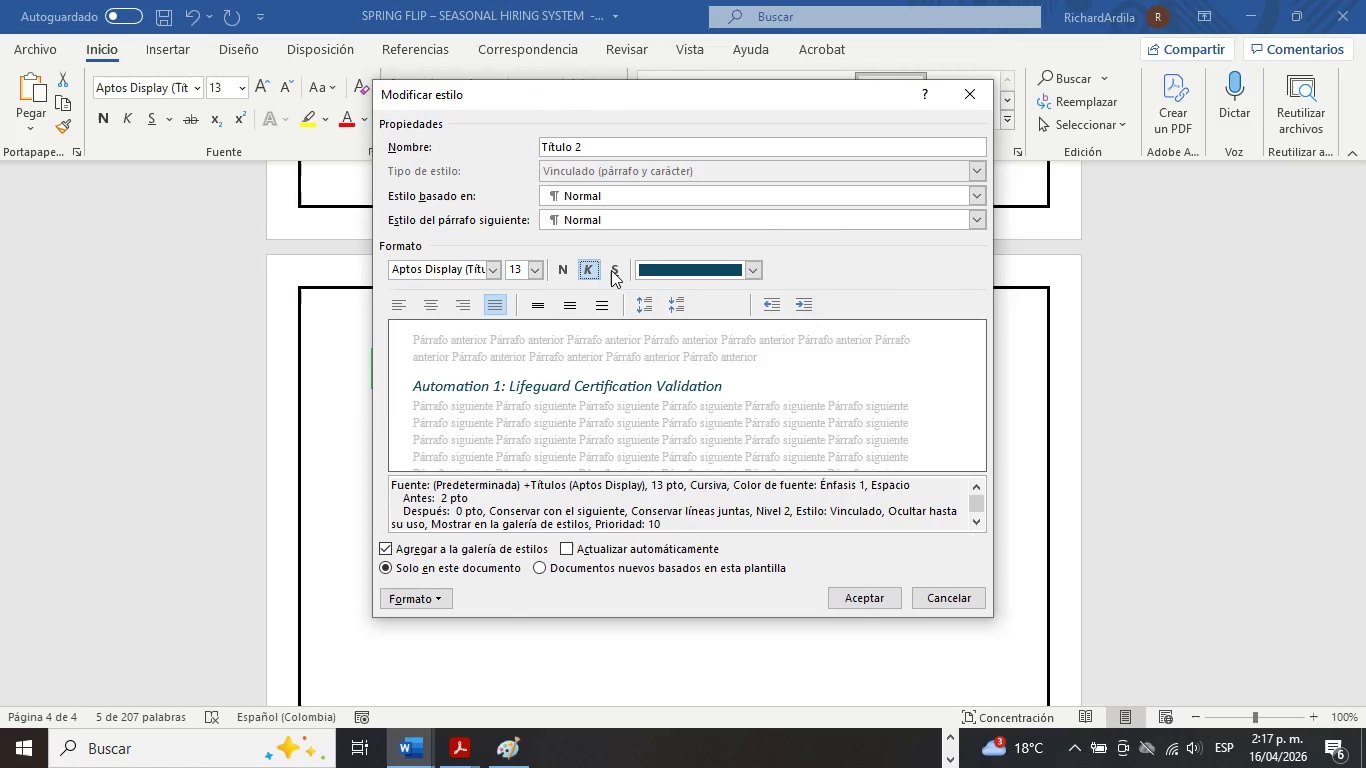 
left_click([611, 270])
 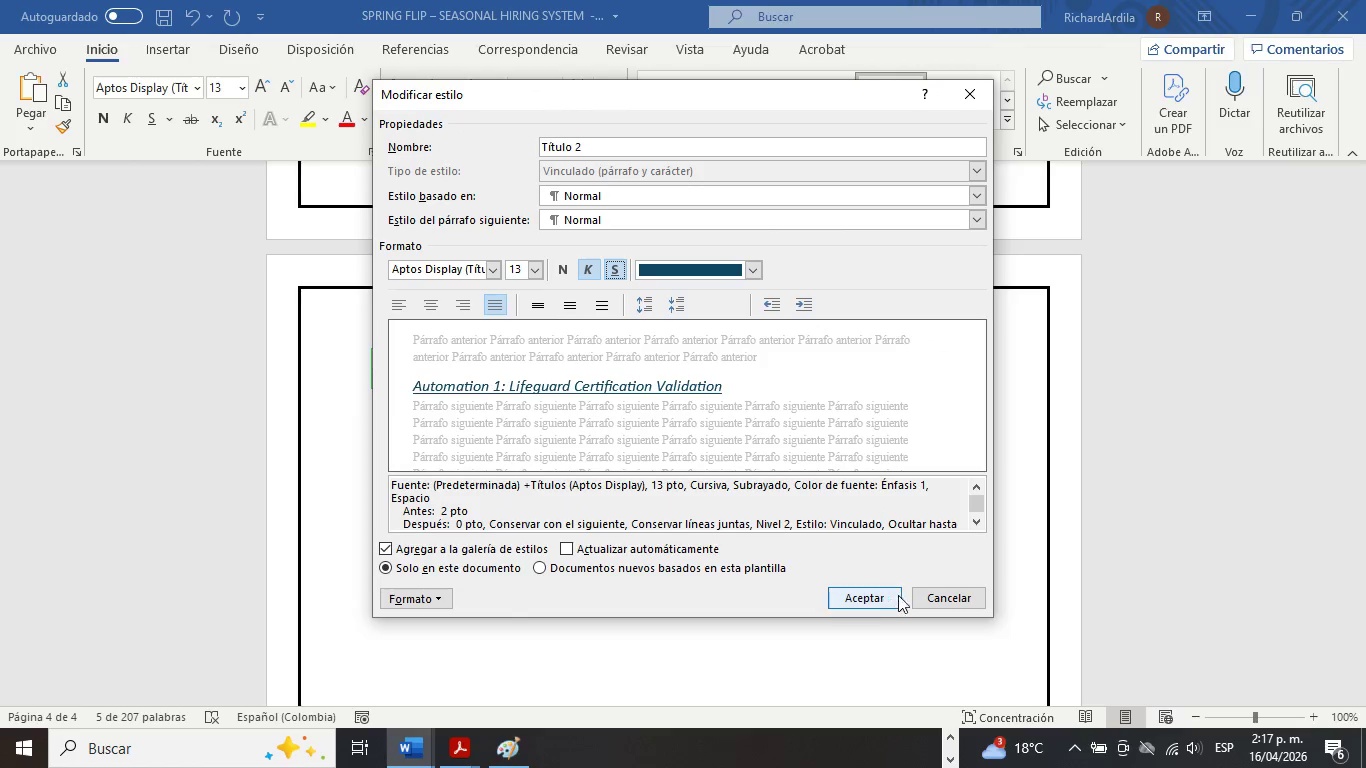 
left_click([883, 594])
 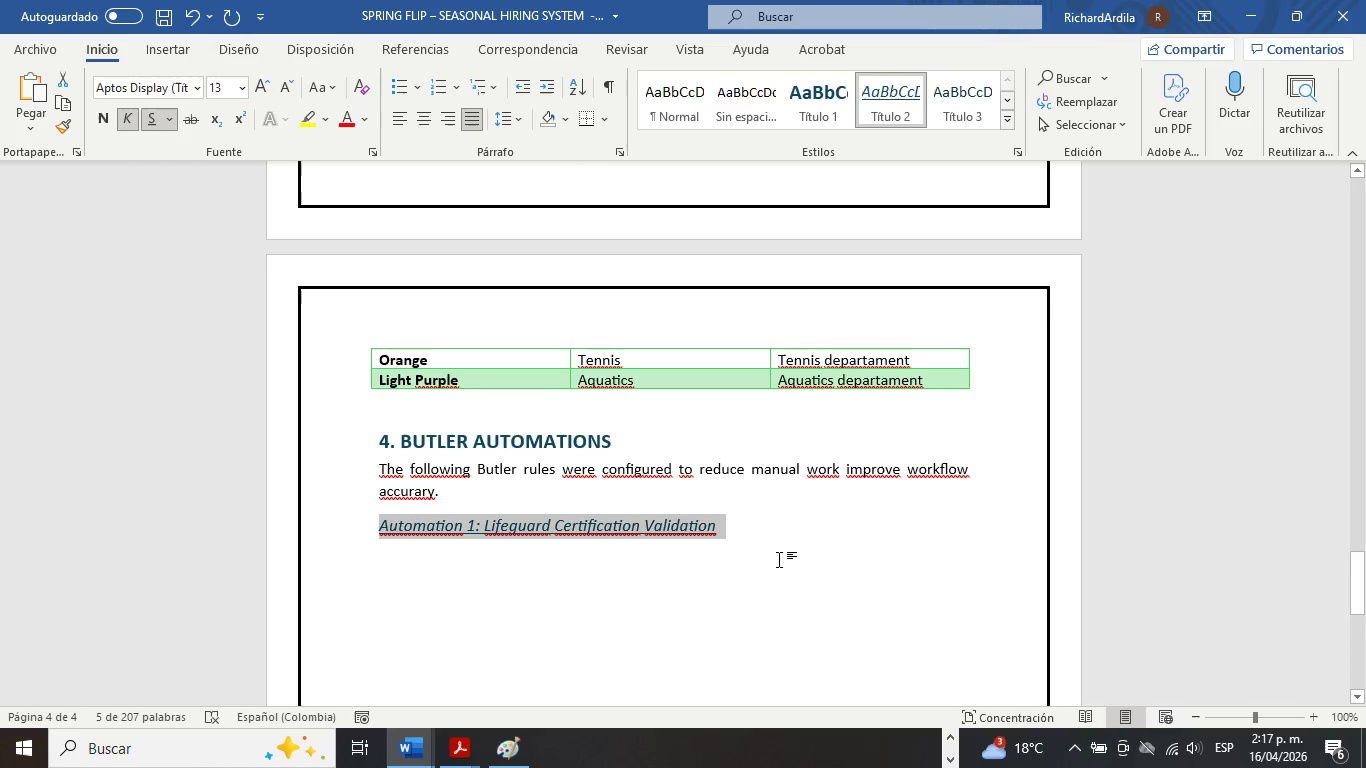 
left_click([760, 532])
 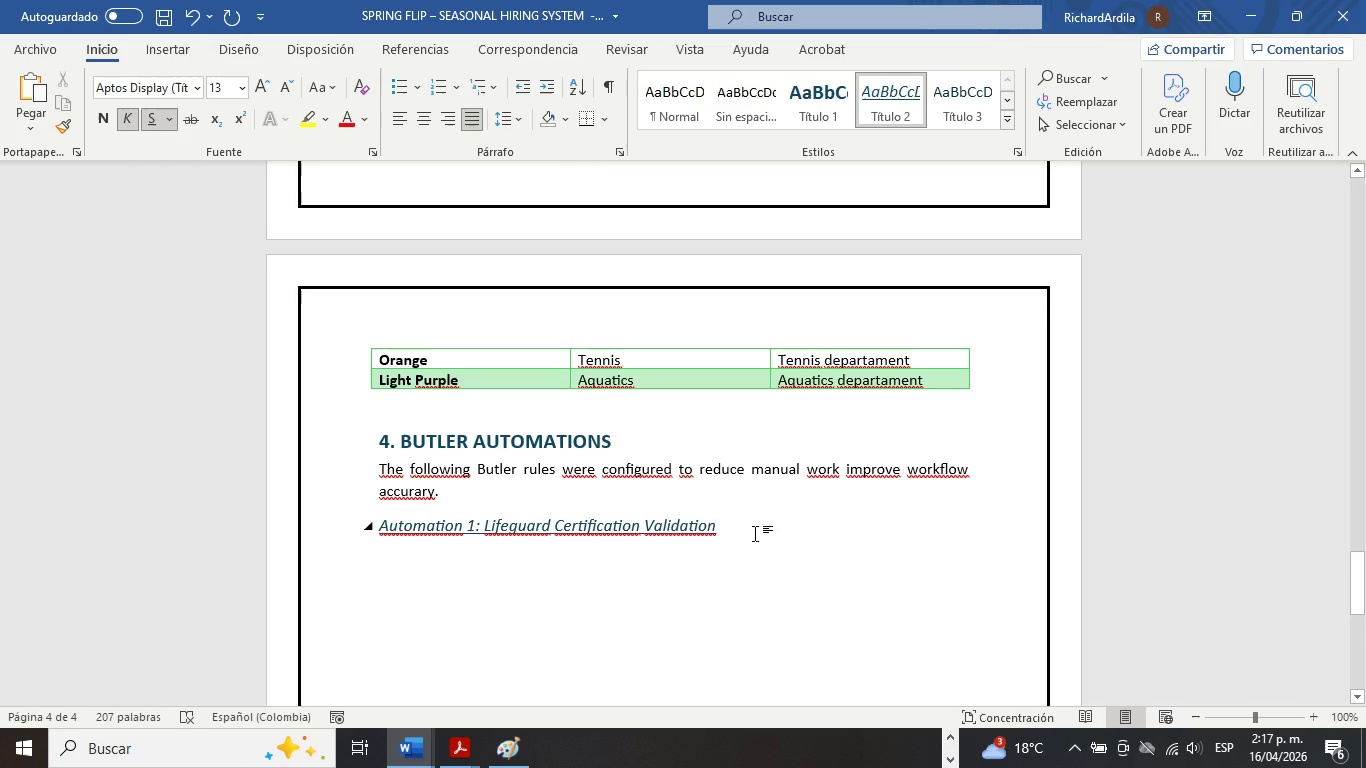 
key(Enter)
 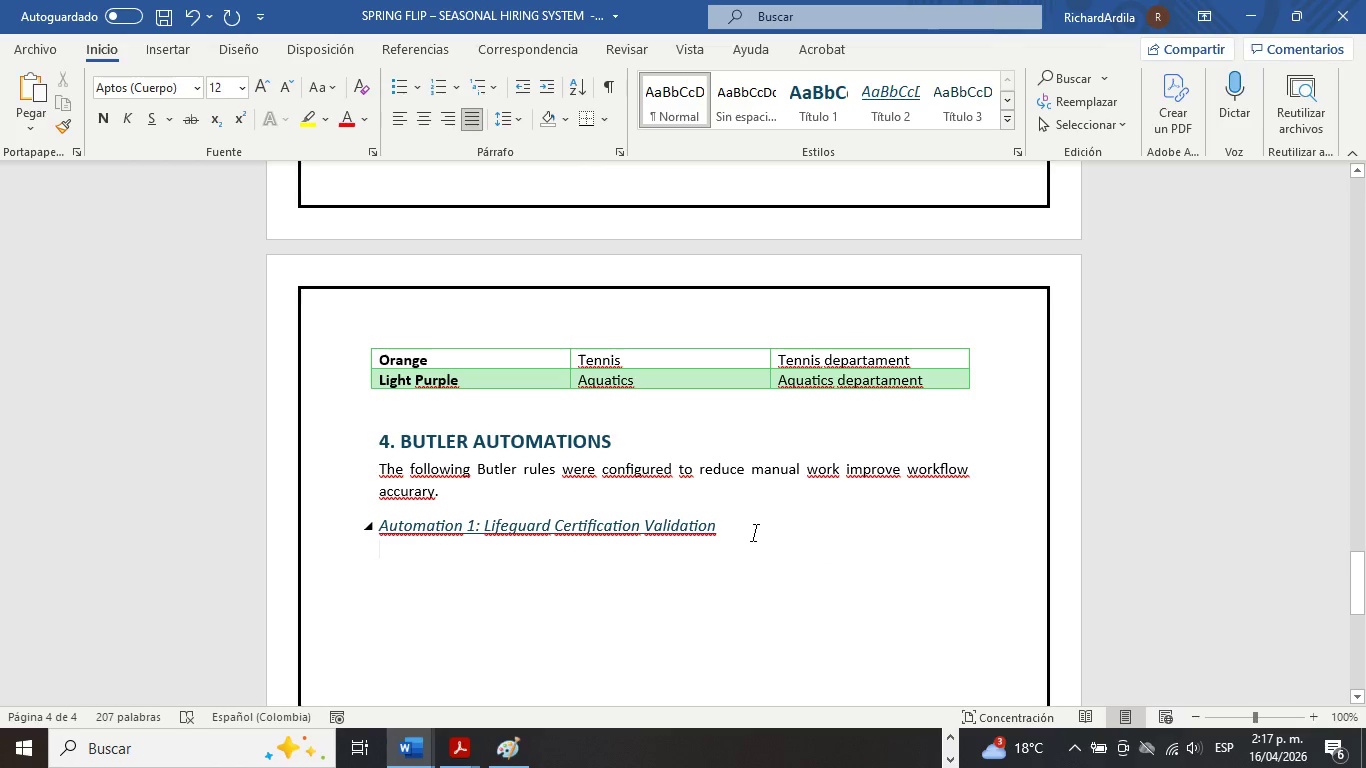 
wait(8.19)
 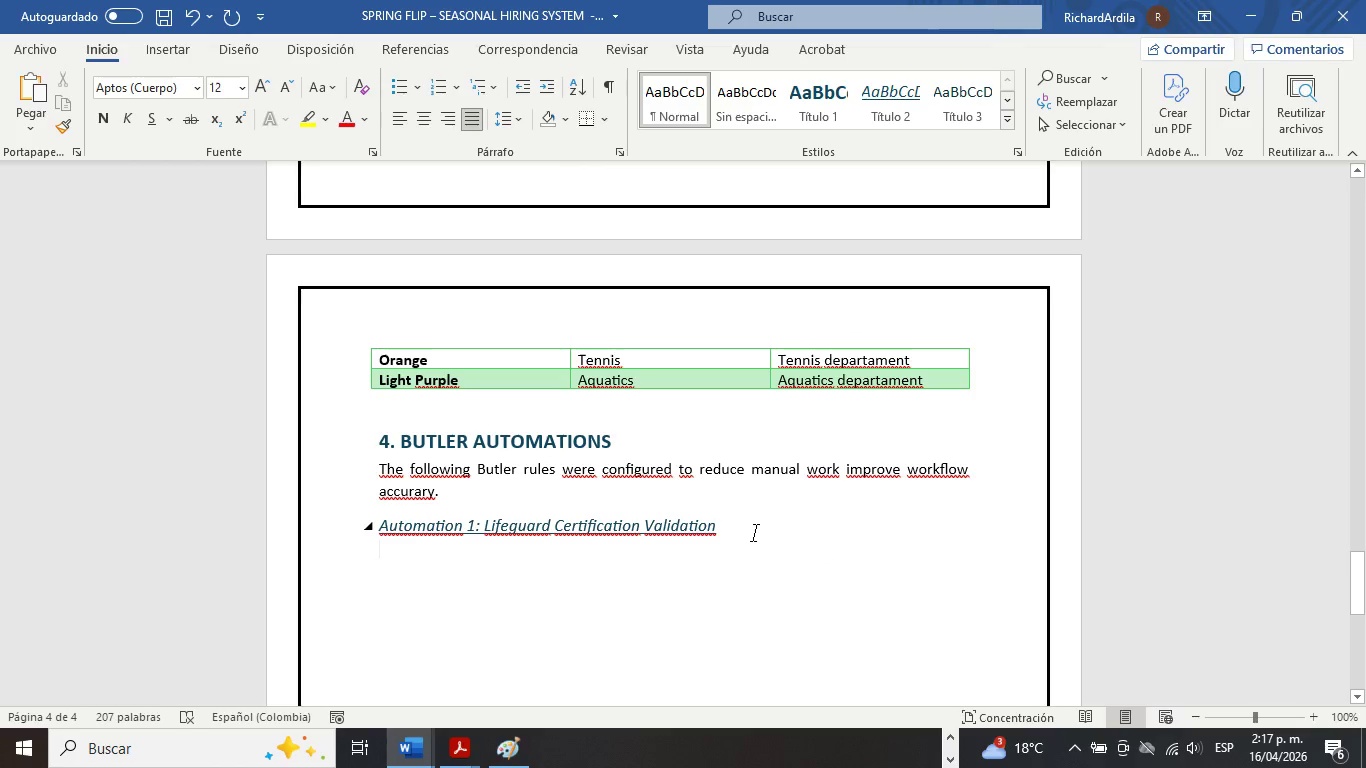 
left_click_drag(start_coordinate=[1354, 576], to_coordinate=[1363, 232])
 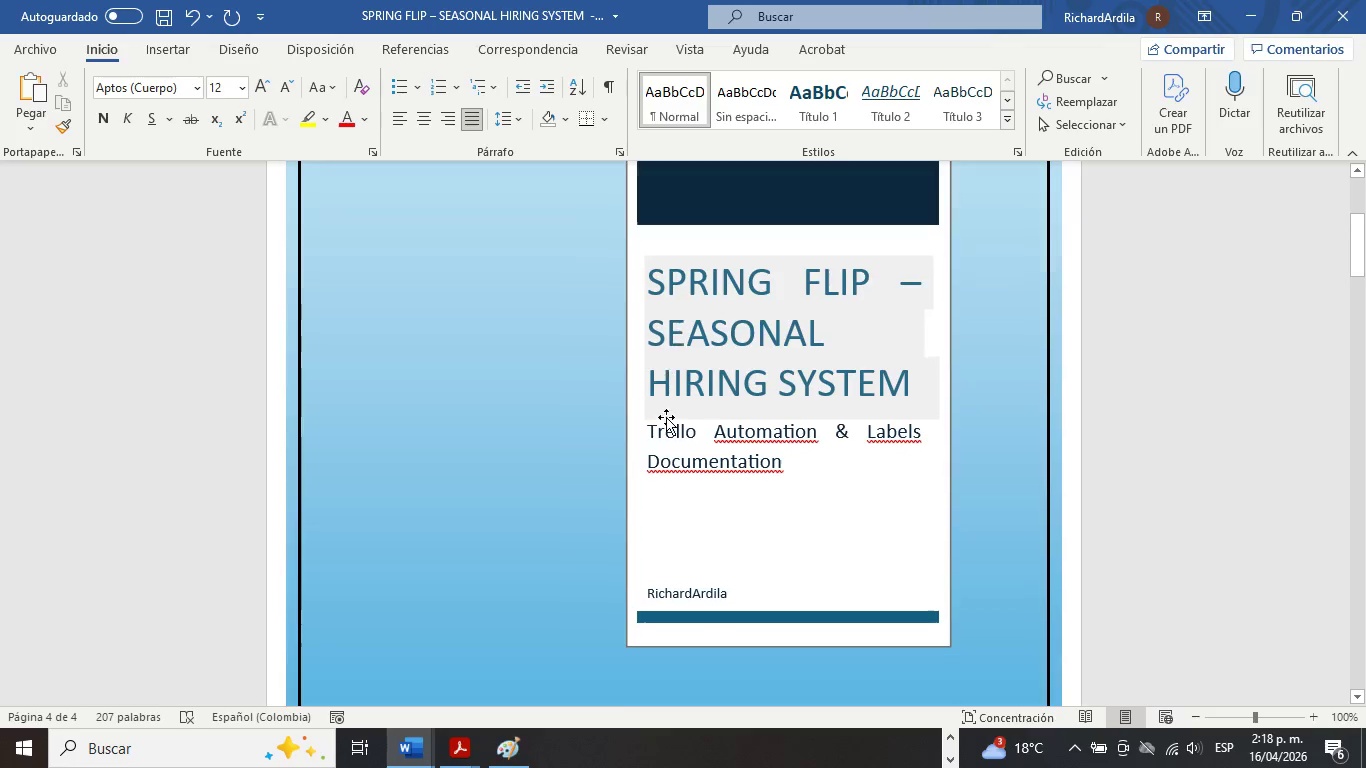 
scroll: coordinate [666, 417], scroll_direction: down, amount: 16.0
 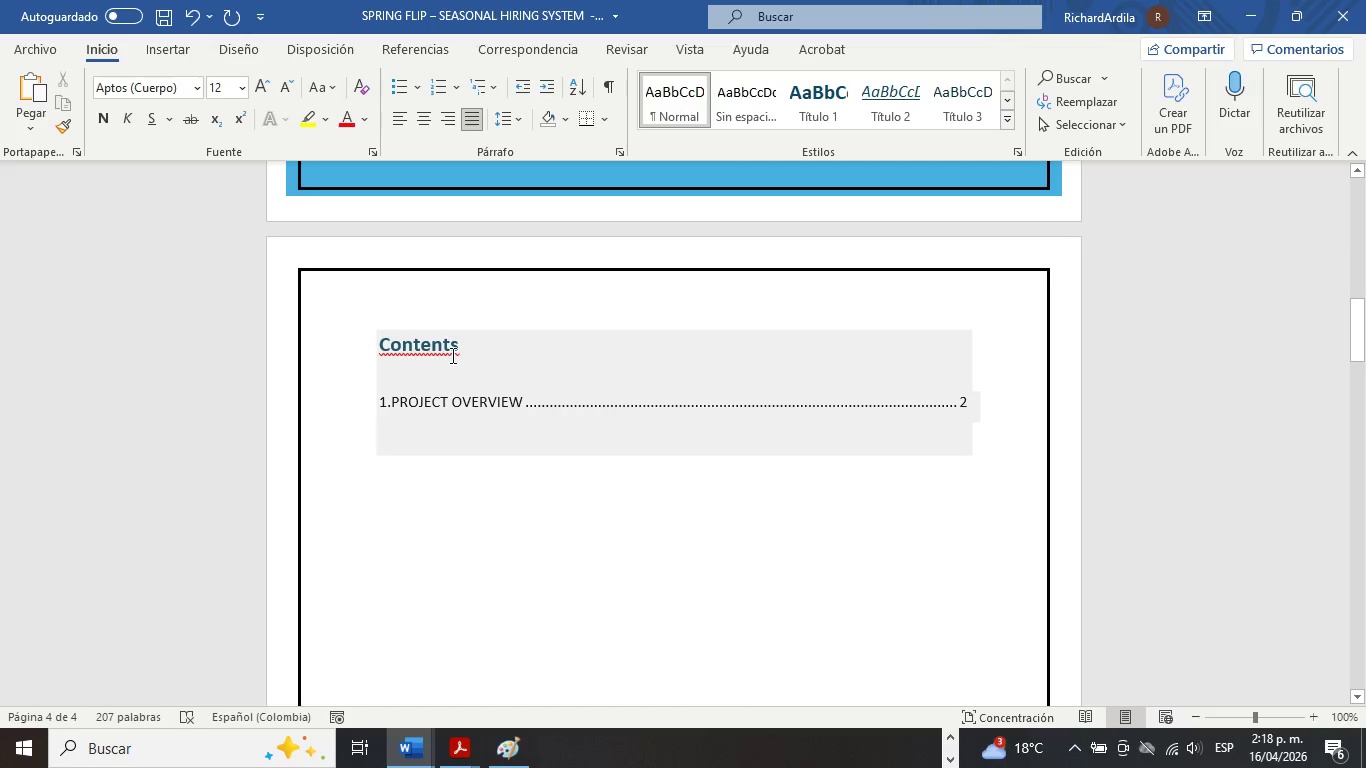 
left_click([451, 355])
 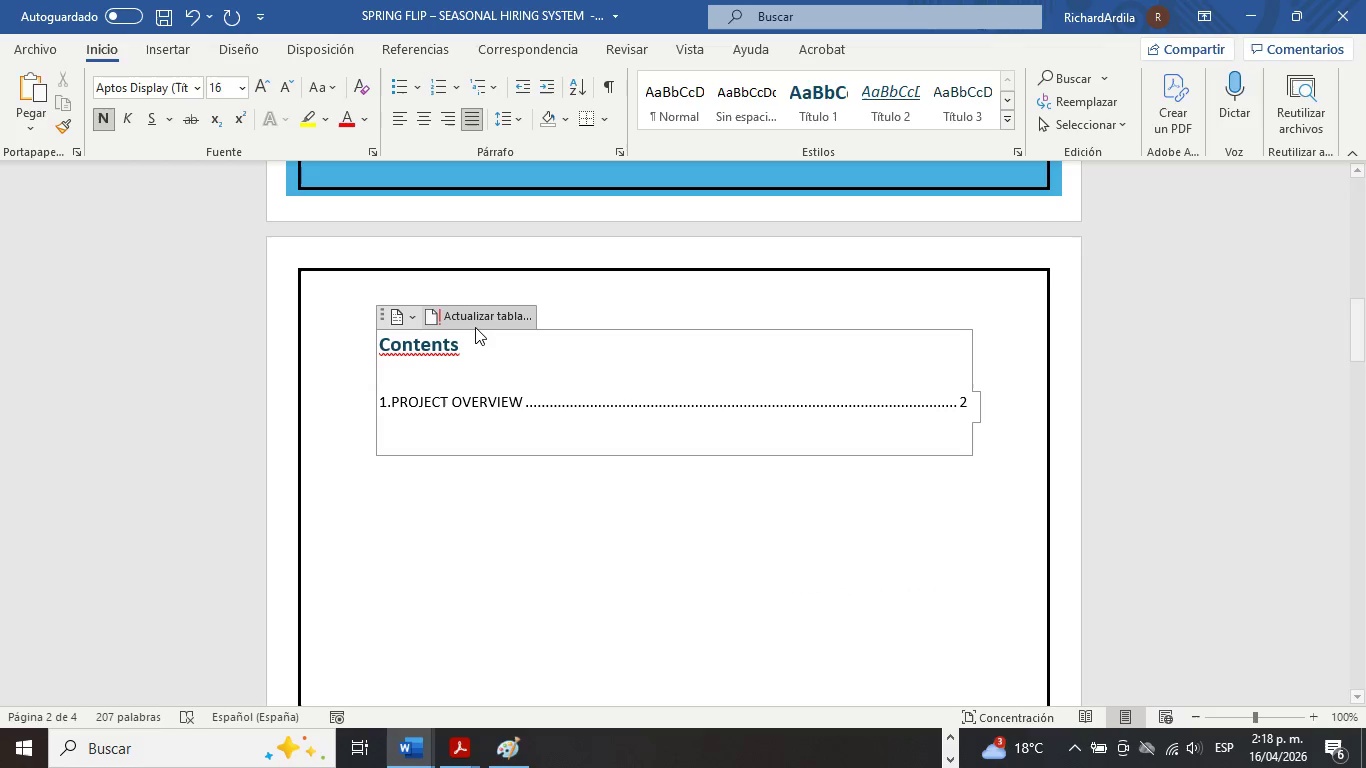 
left_click([475, 327])
 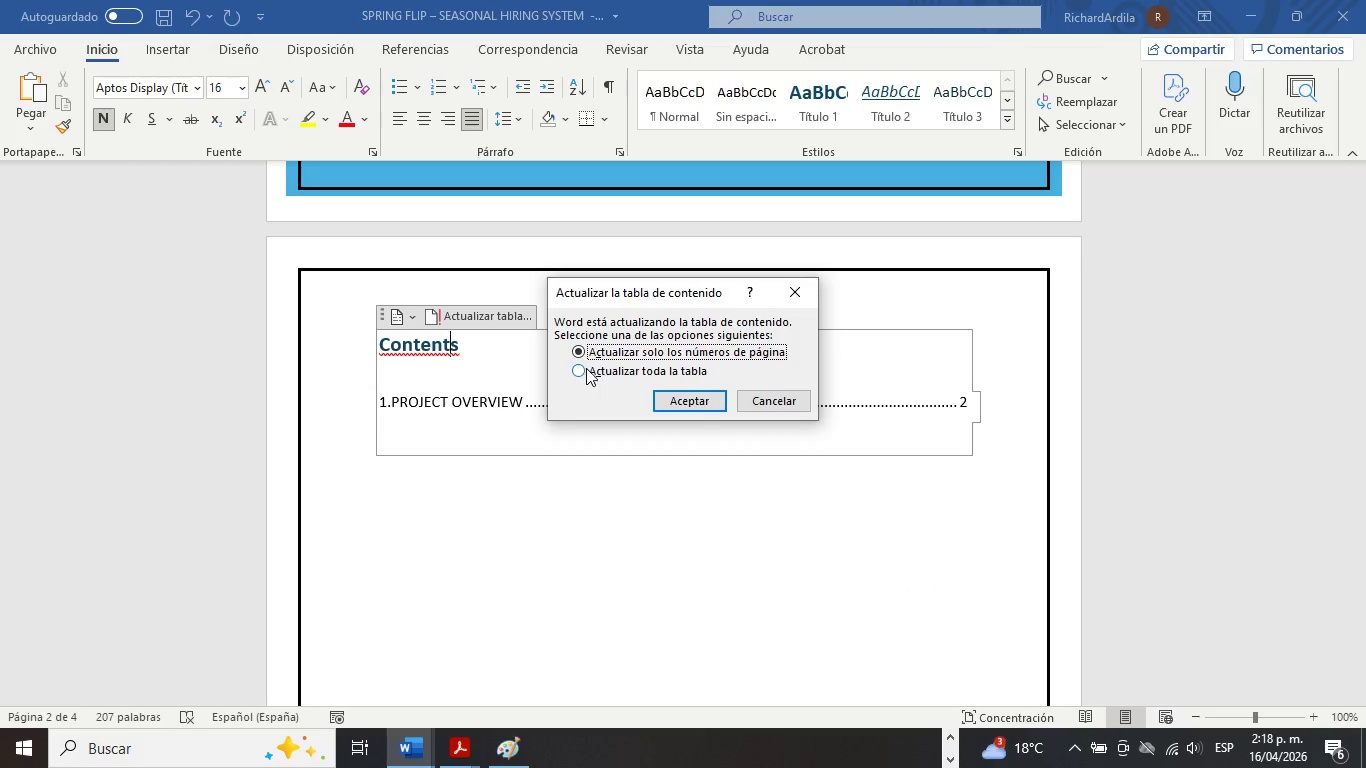 
left_click([595, 368])
 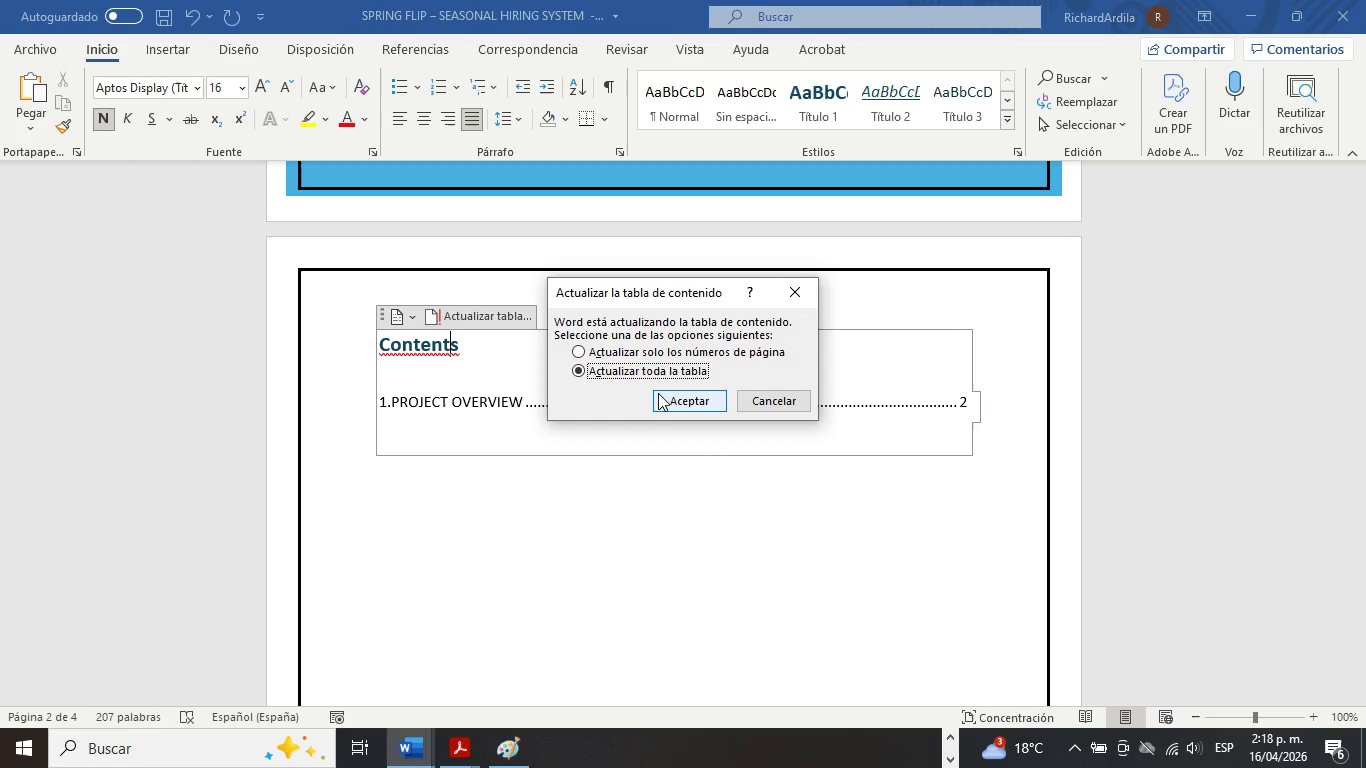 
left_click([659, 394])
 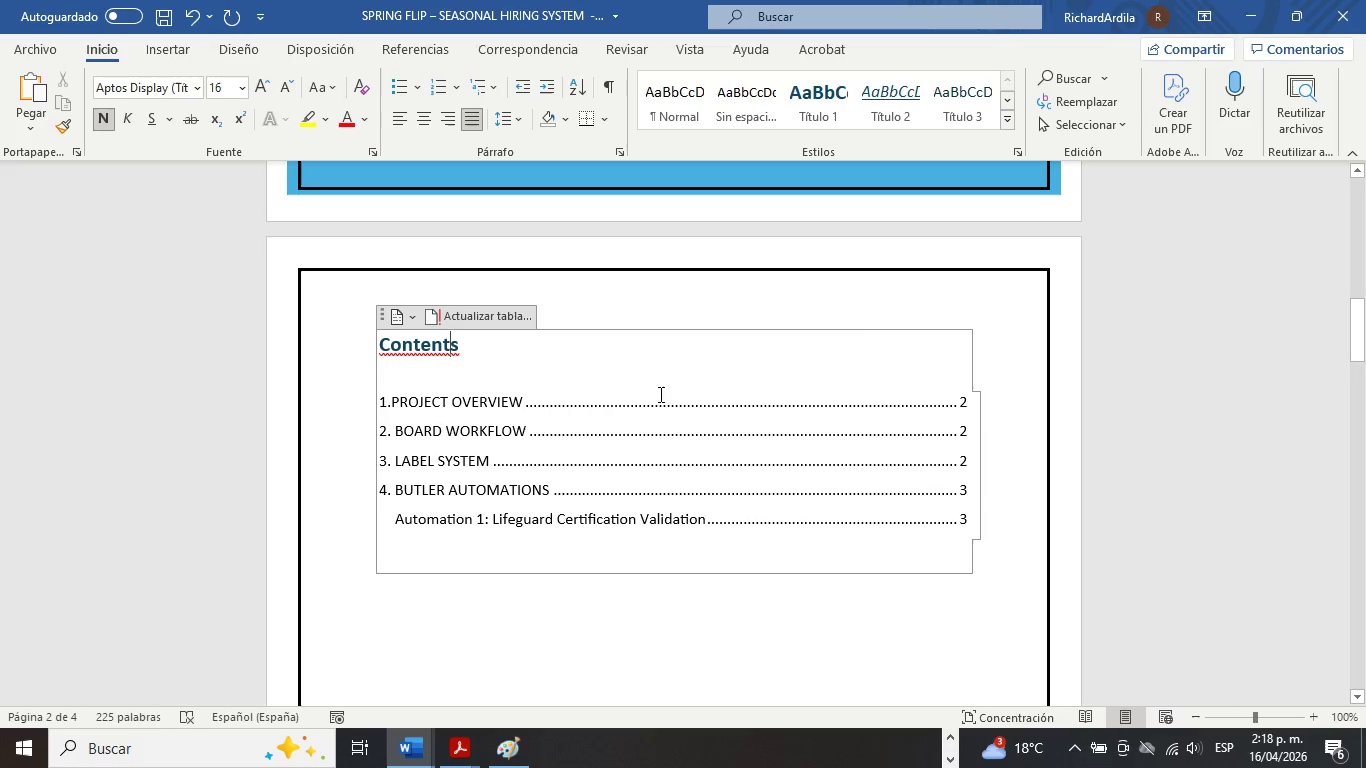 
left_click([665, 312])
 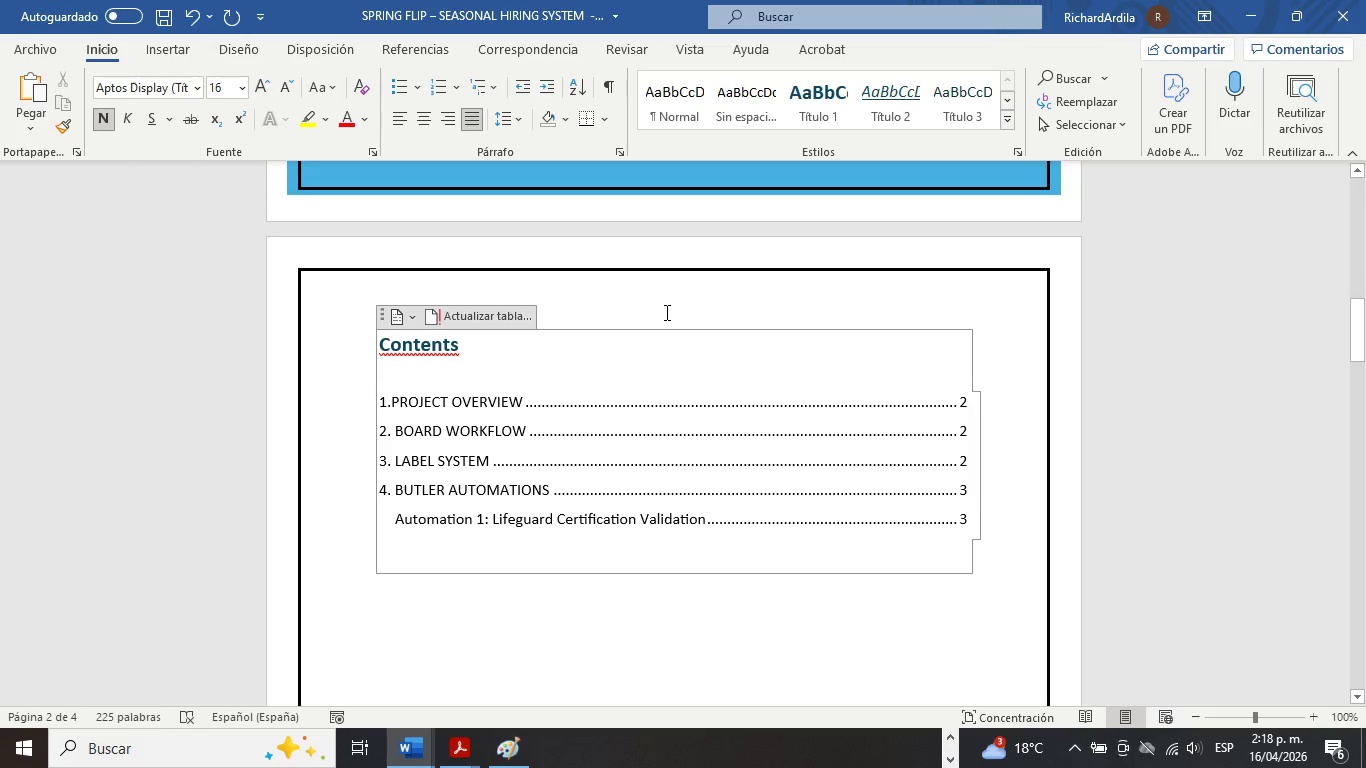 
scroll: coordinate [664, 312], scroll_direction: down, amount: 10.0
 